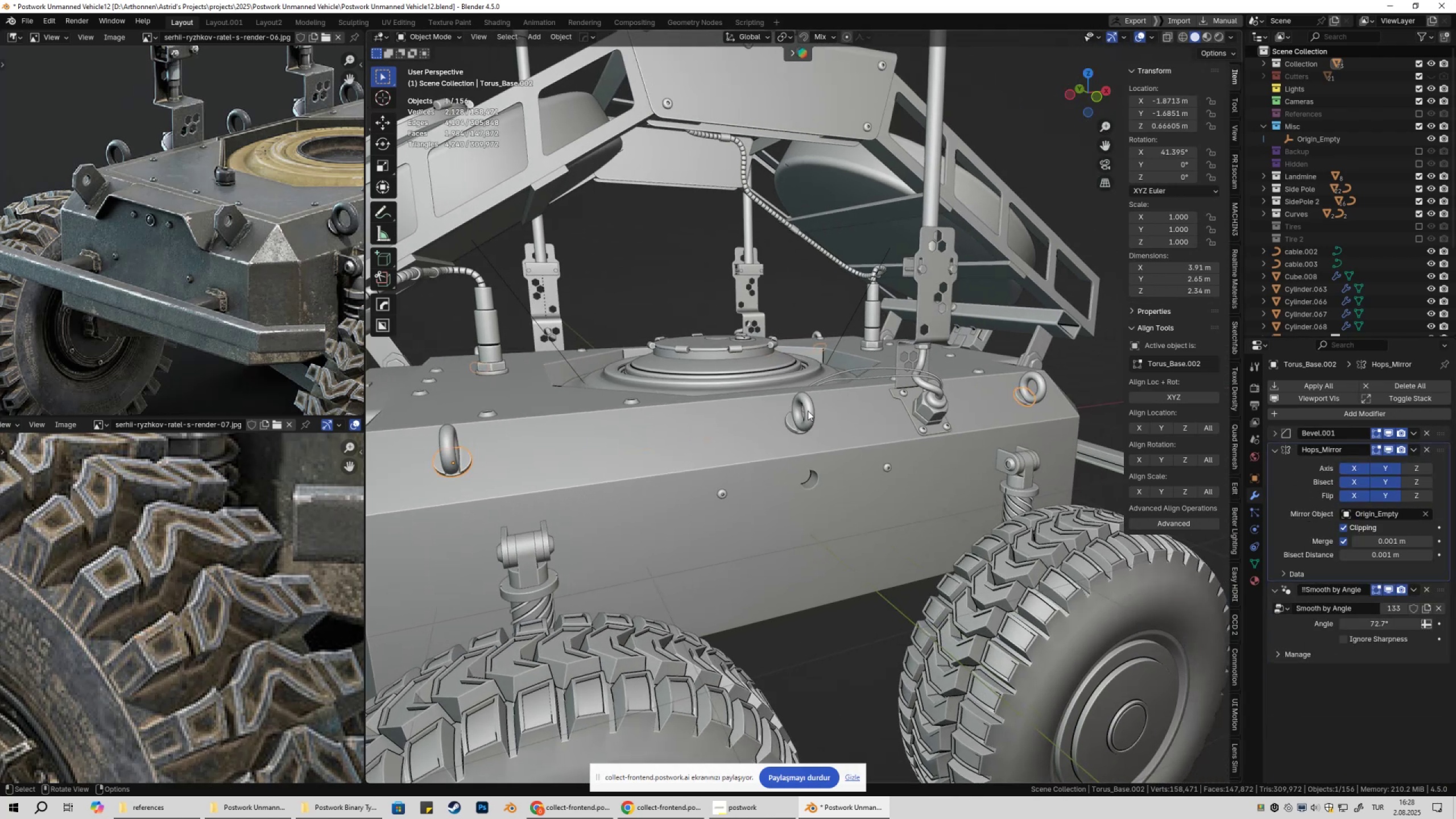 
left_click([807, 411])
 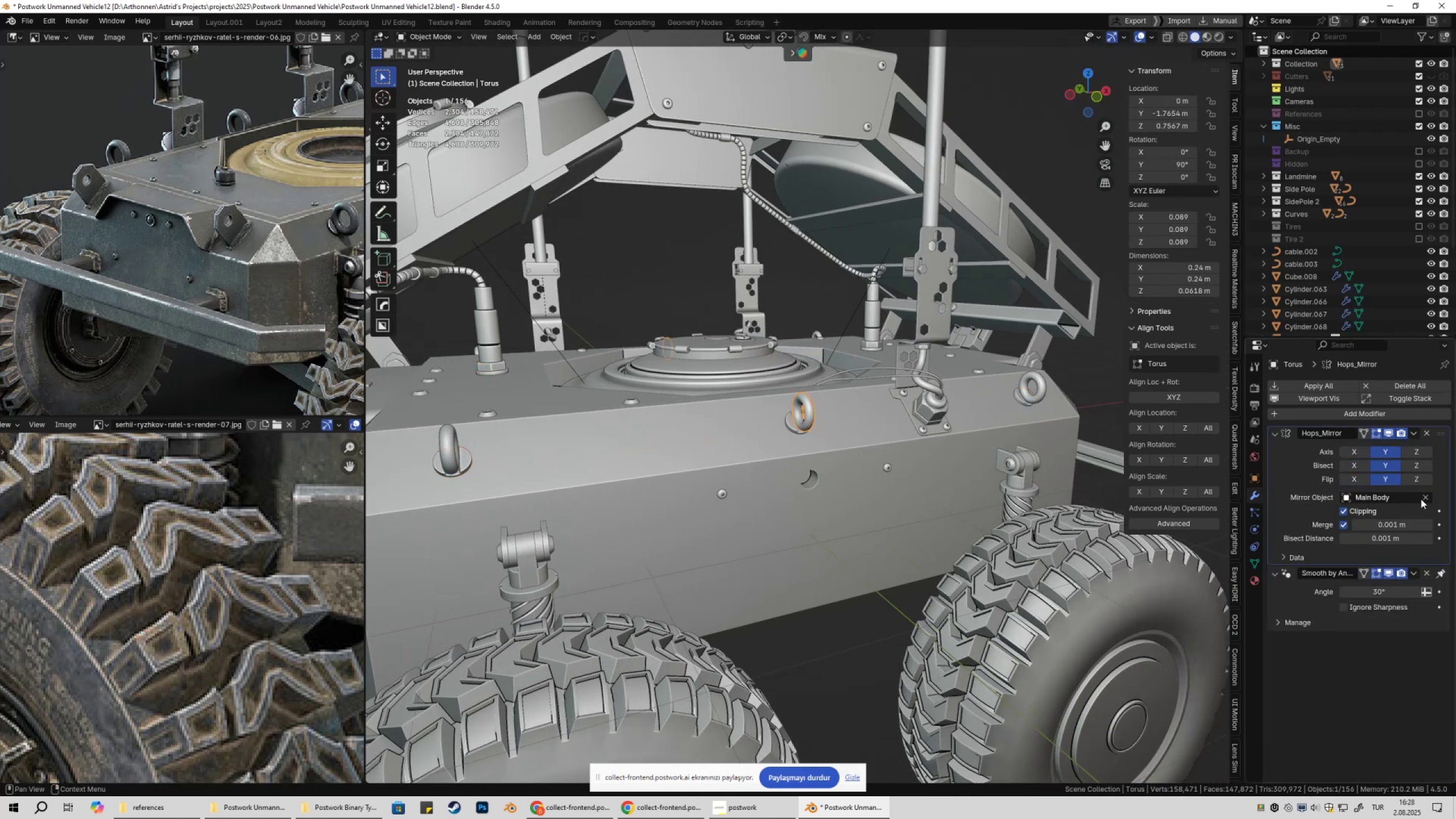 
double_click([1396, 497])
 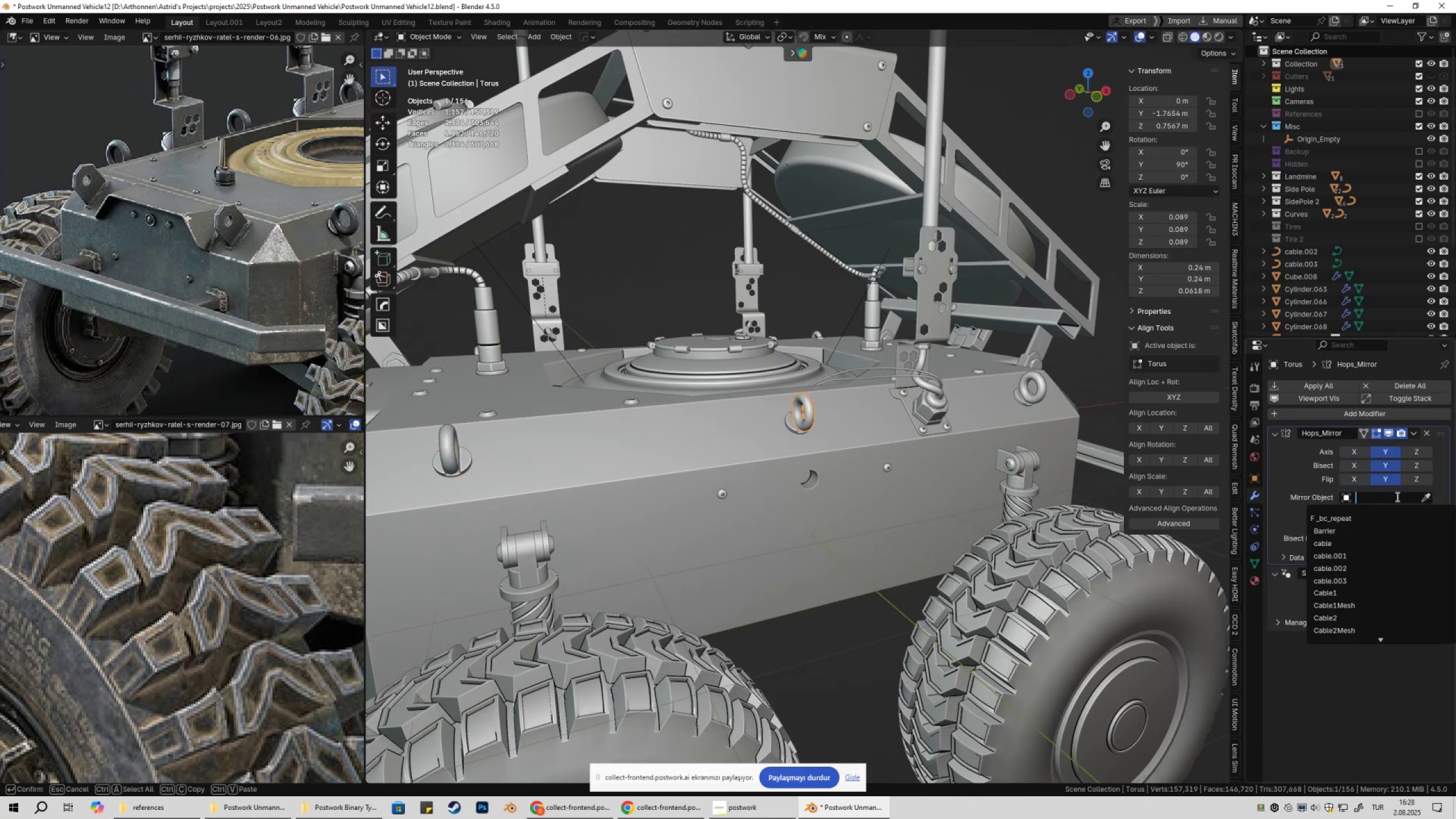 
key(O)
 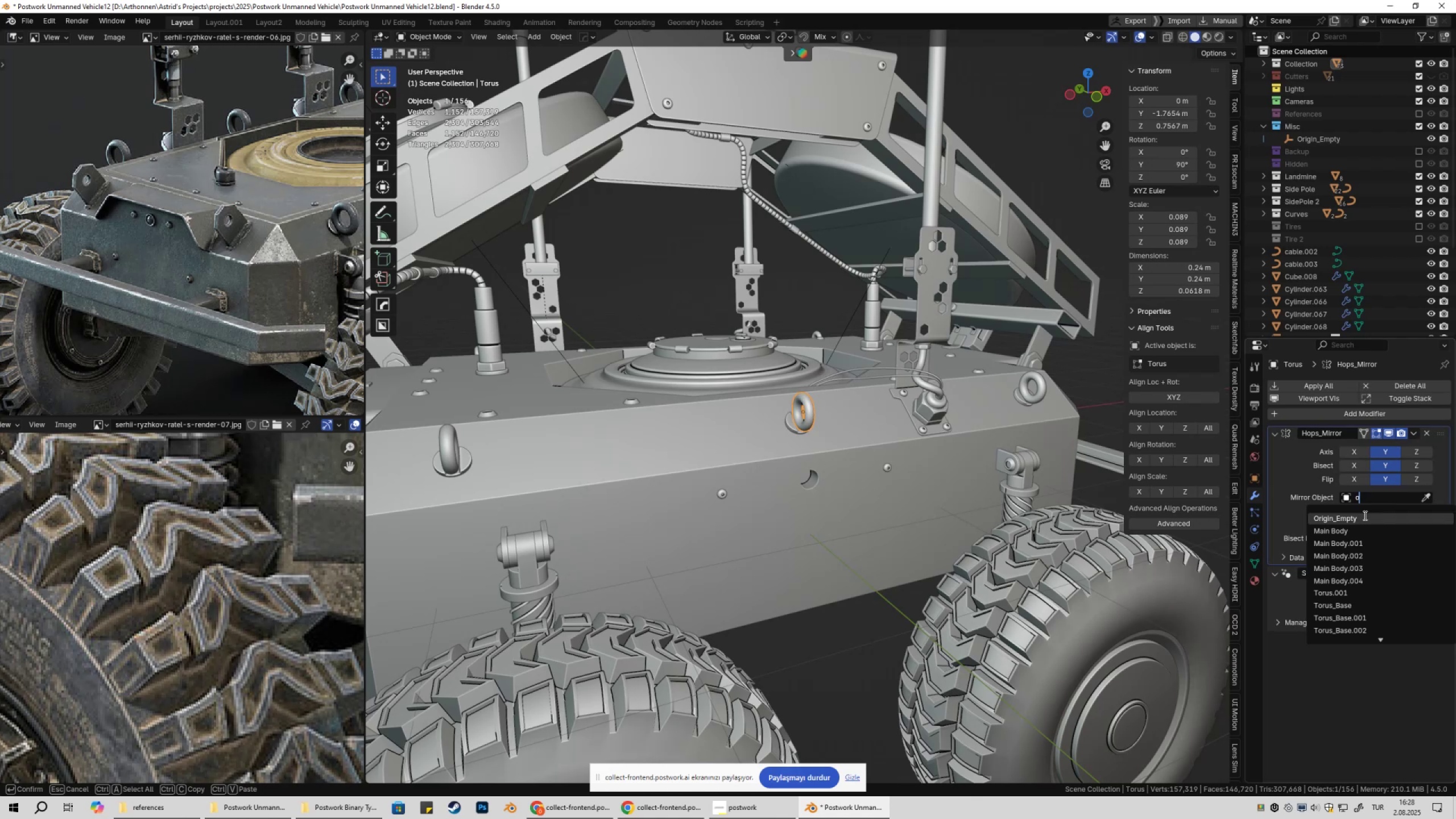 
left_click([1363, 515])
 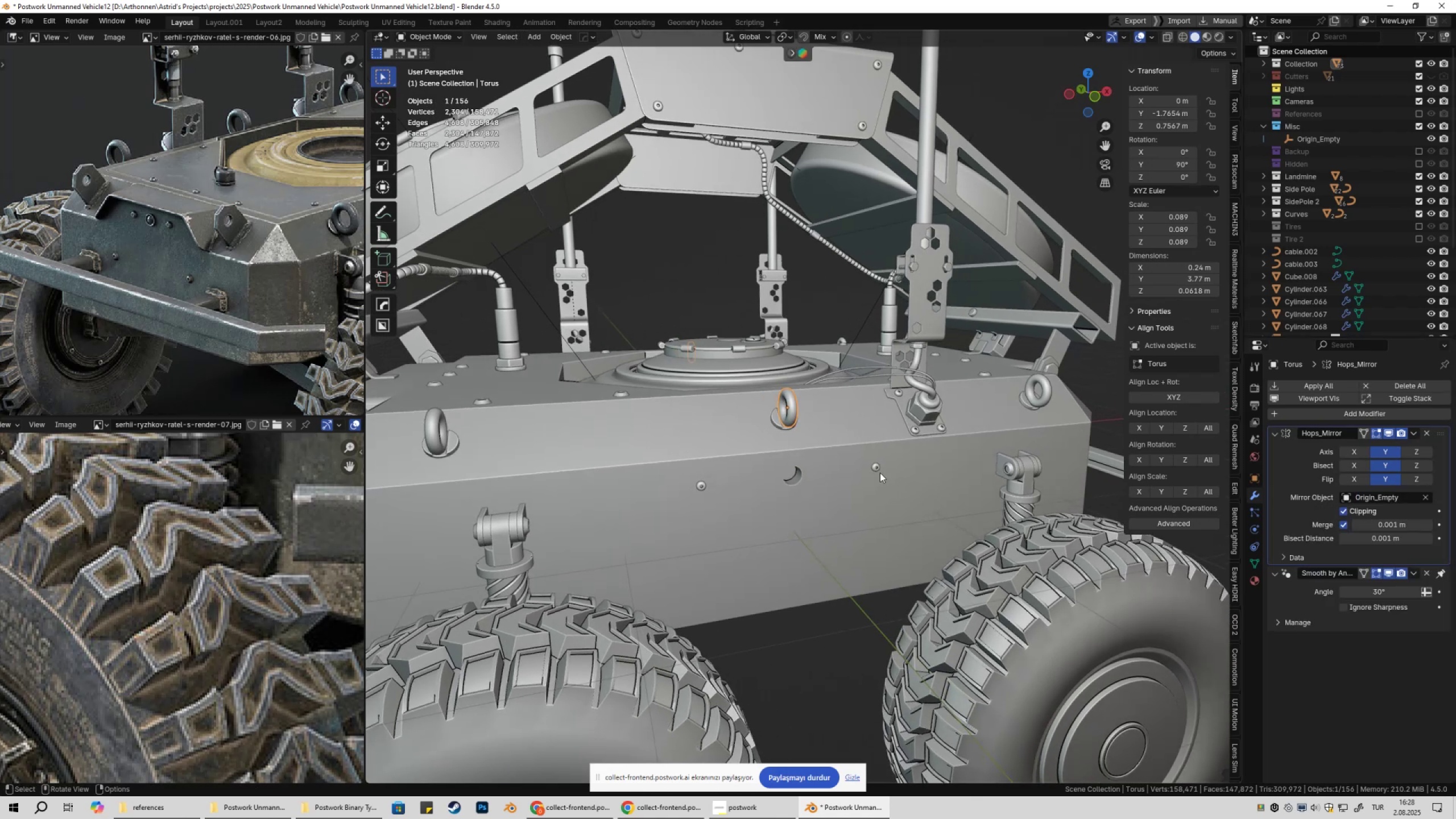 
left_click([874, 469])
 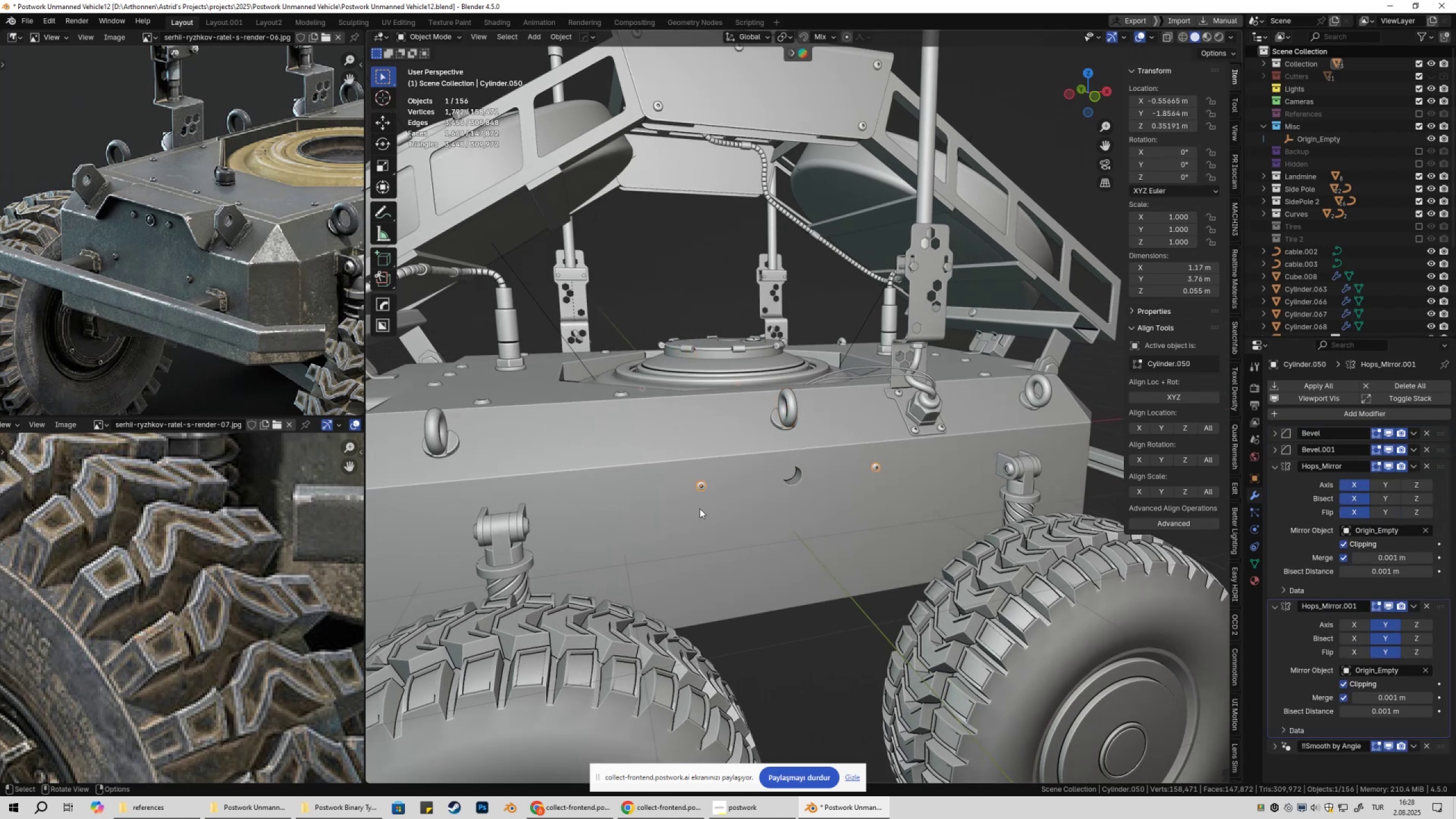 
scroll: coordinate [780, 486], scroll_direction: down, amount: 2.0
 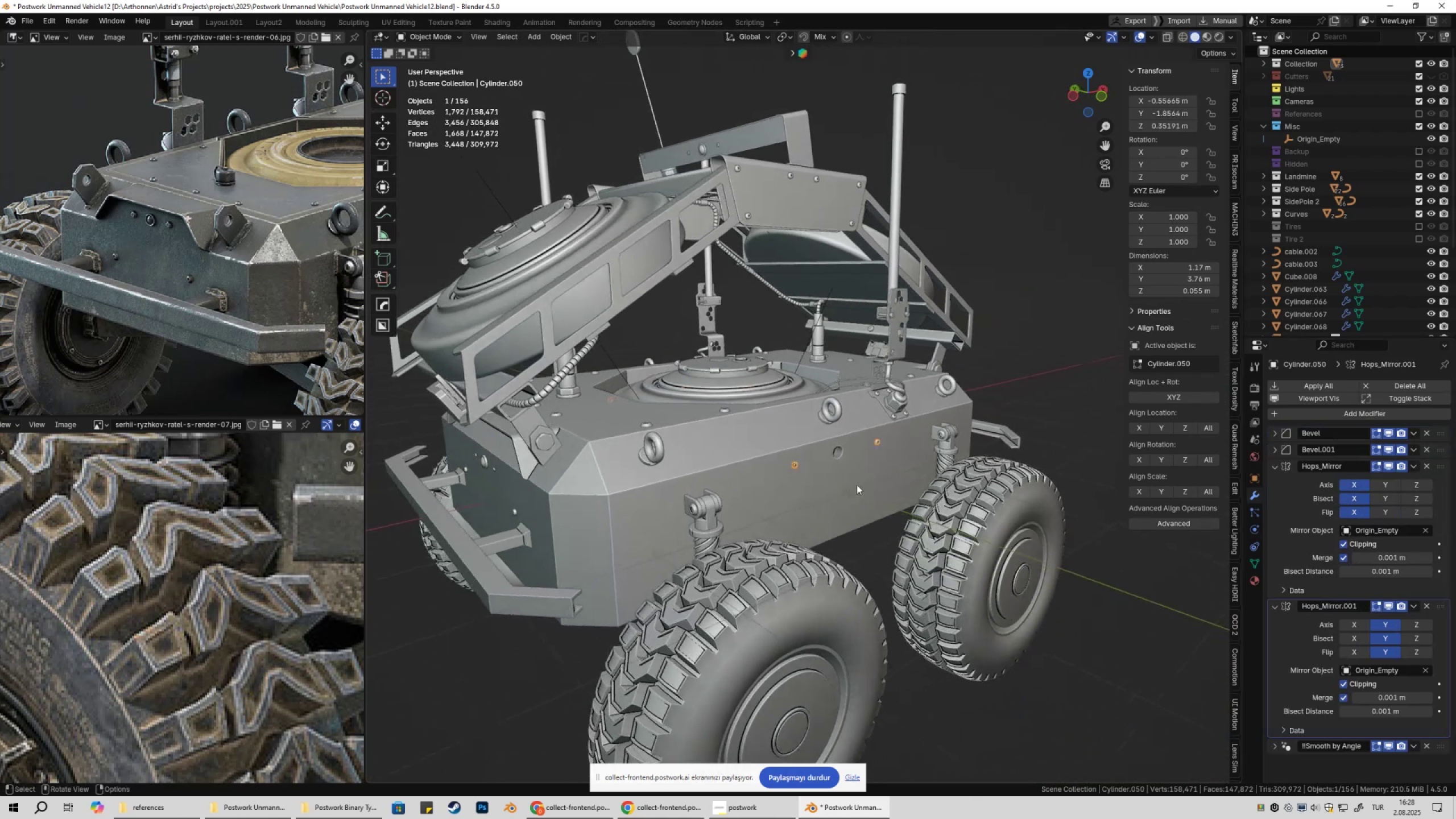 
left_click([1020, 362])
 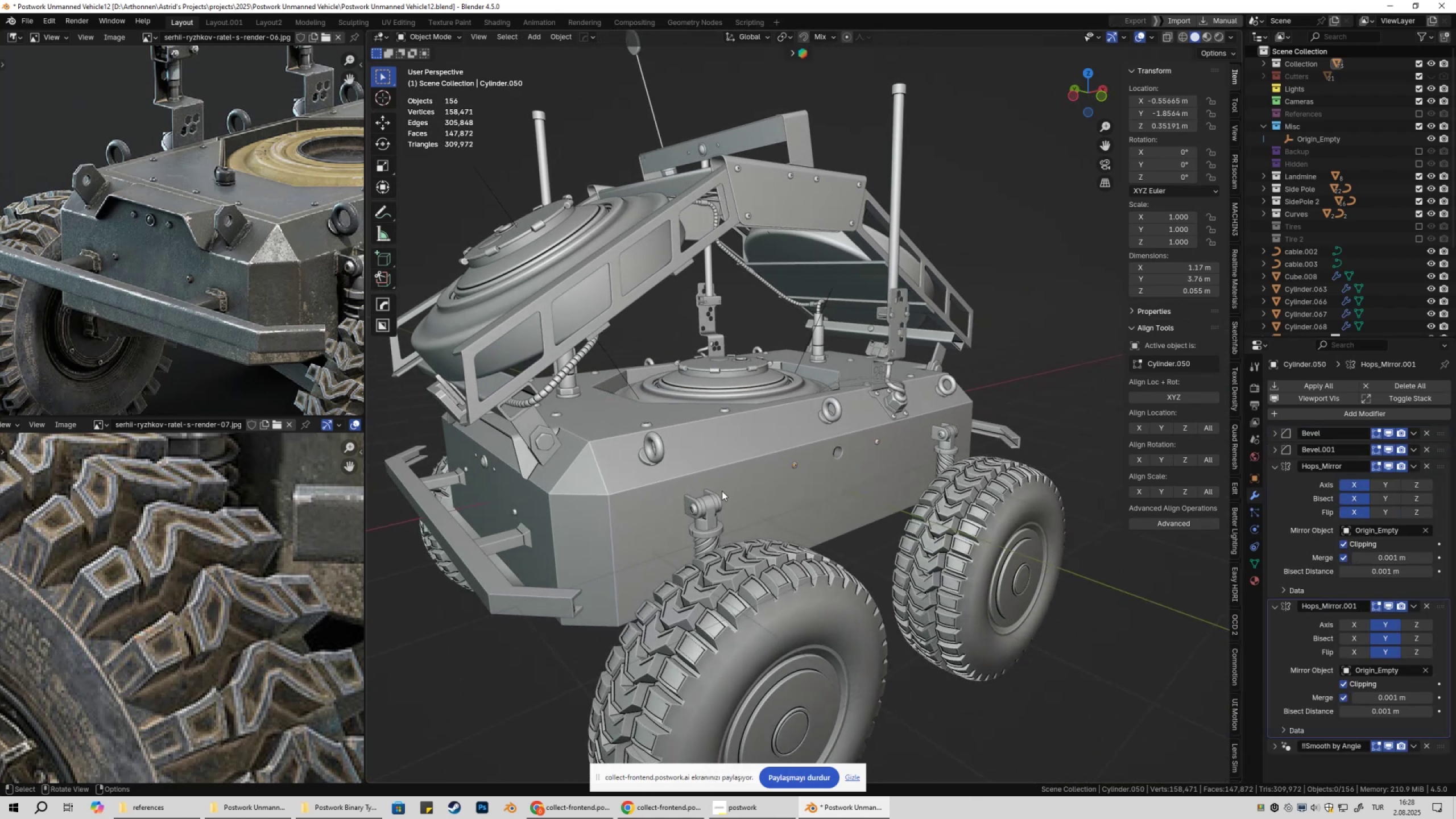 
left_click([707, 498])
 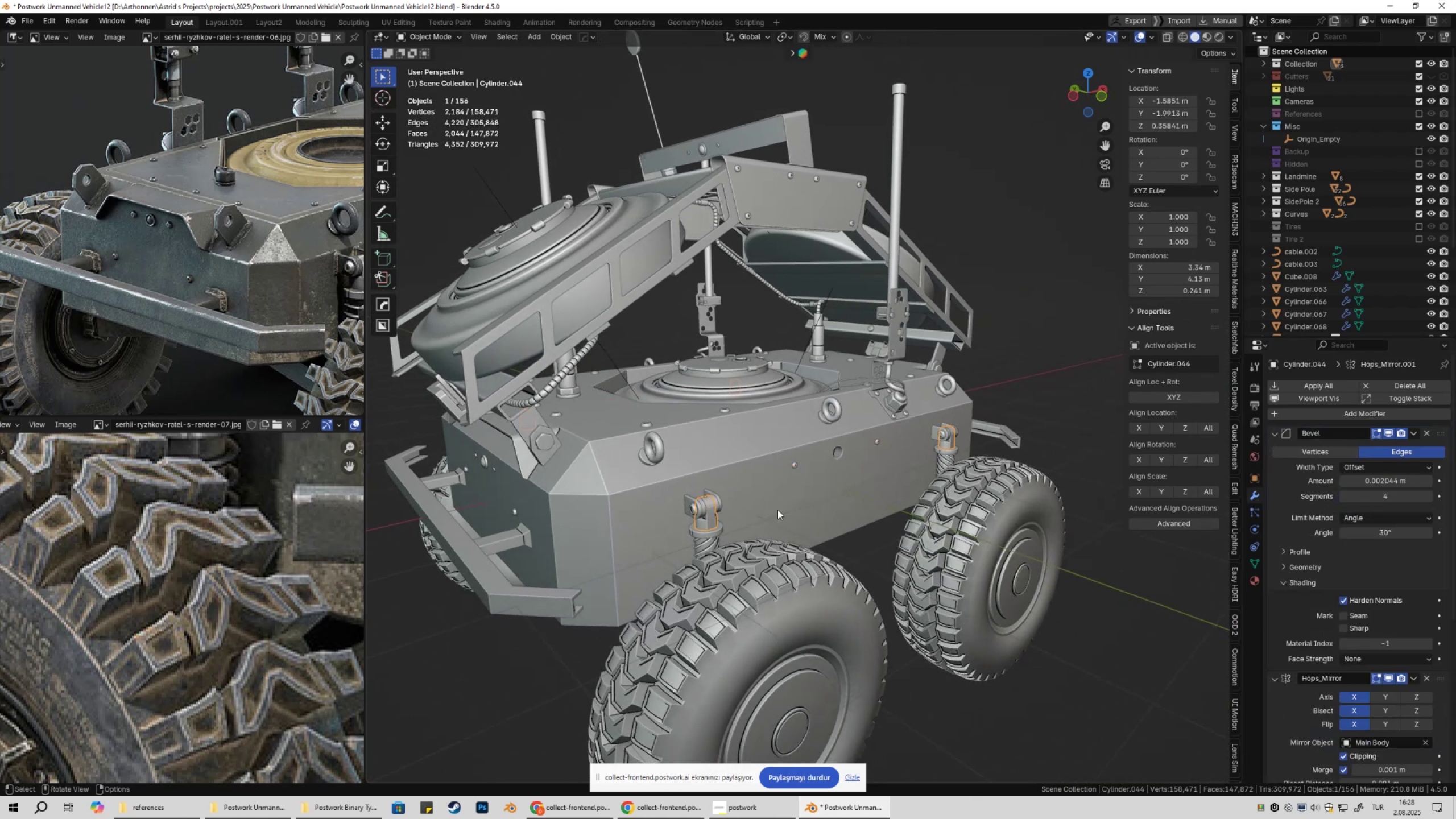 
hold_key(key=ShiftLeft, duration=0.4)
 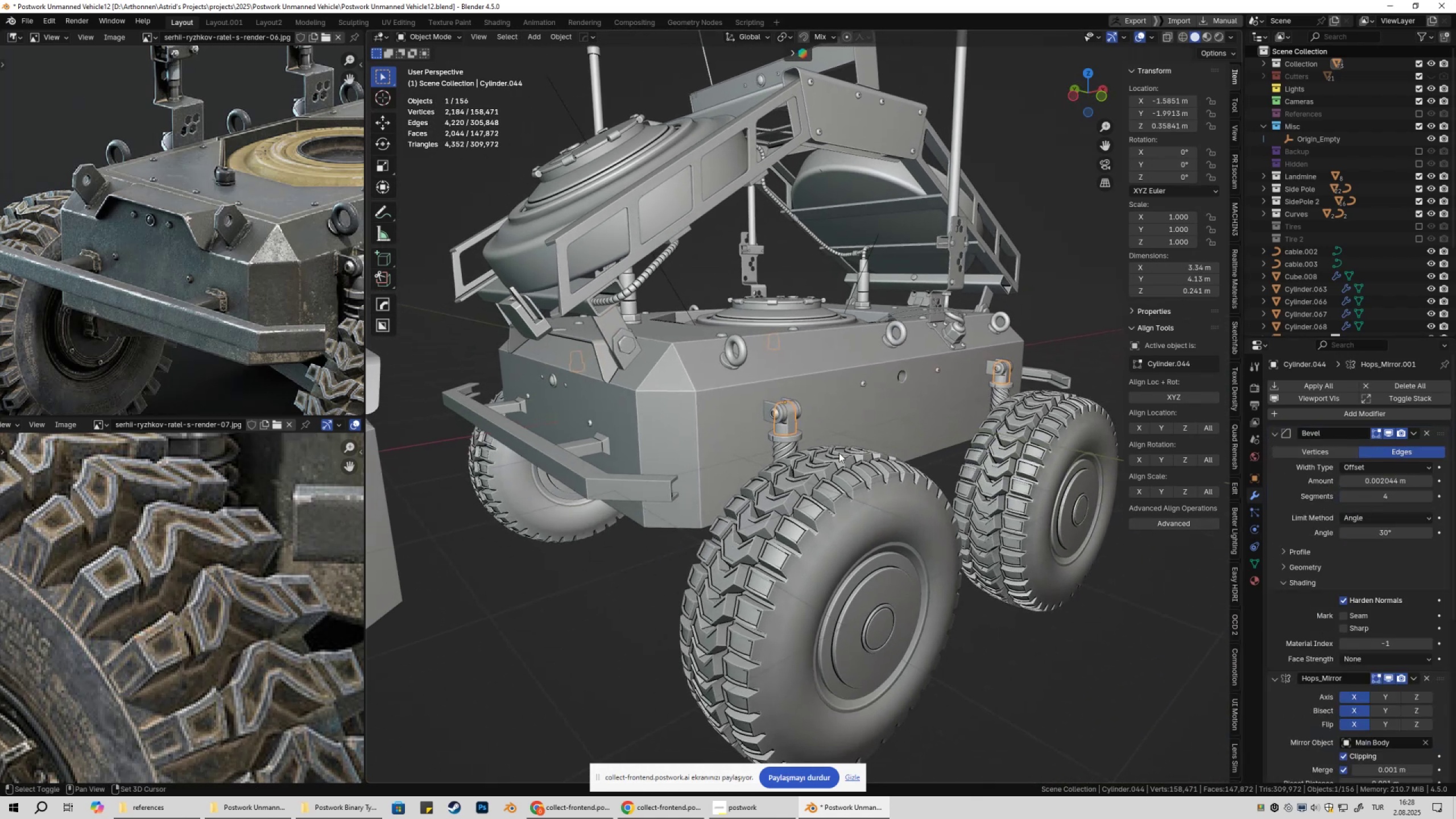 
scroll: coordinate [781, 460], scroll_direction: up, amount: 3.0
 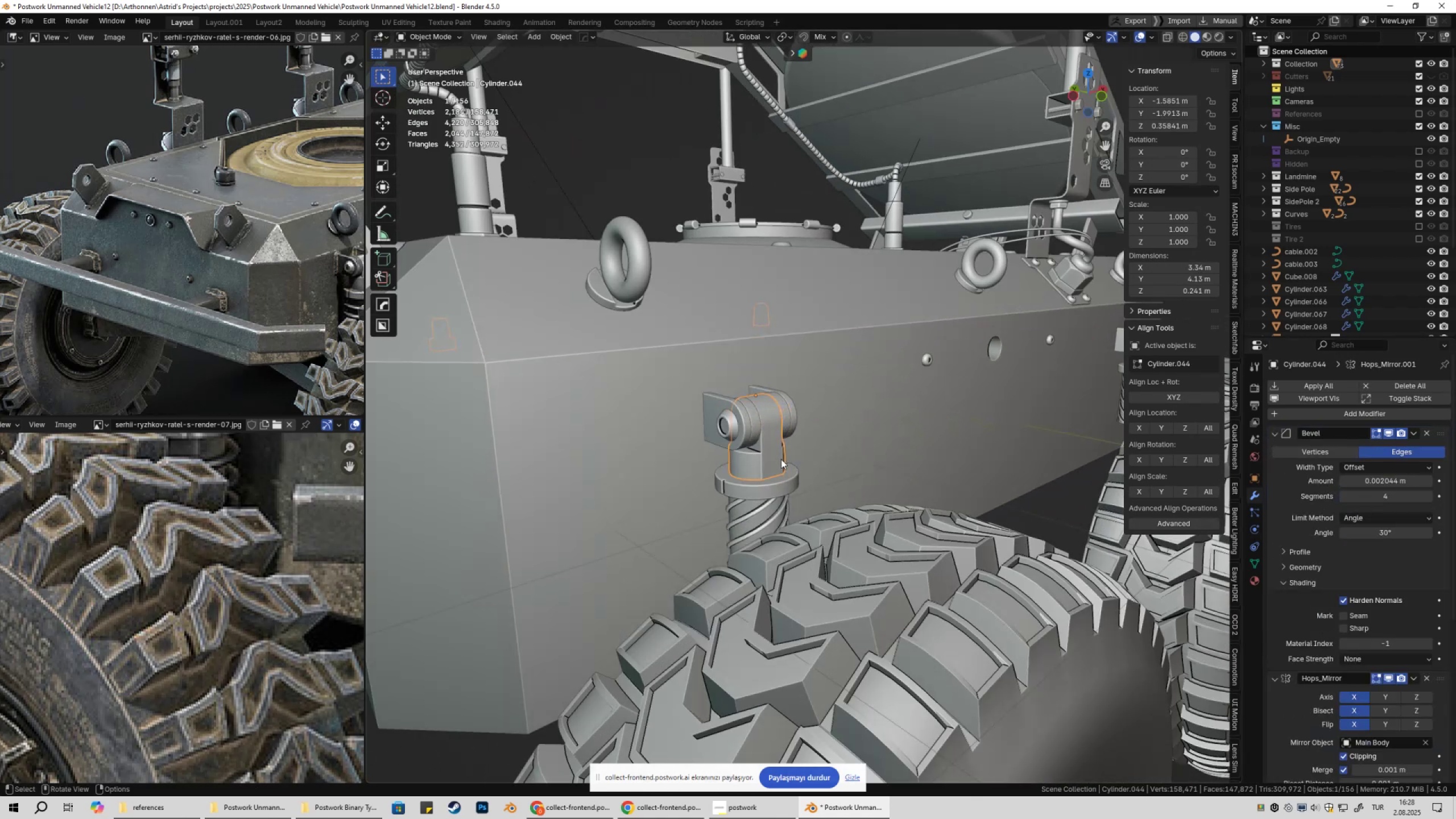 
left_click([1269, 435])
 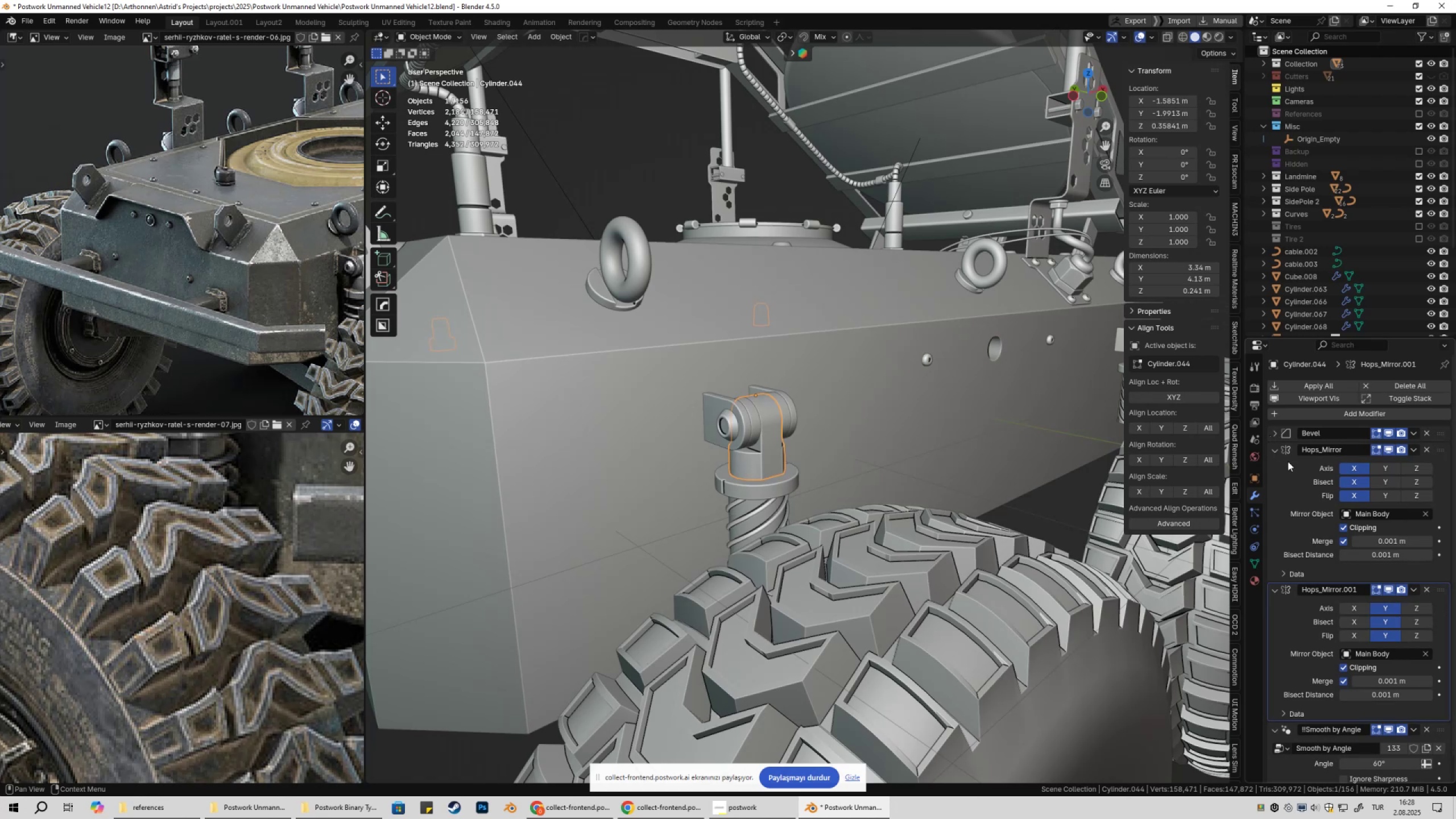 
mouse_move([1417, 519])
 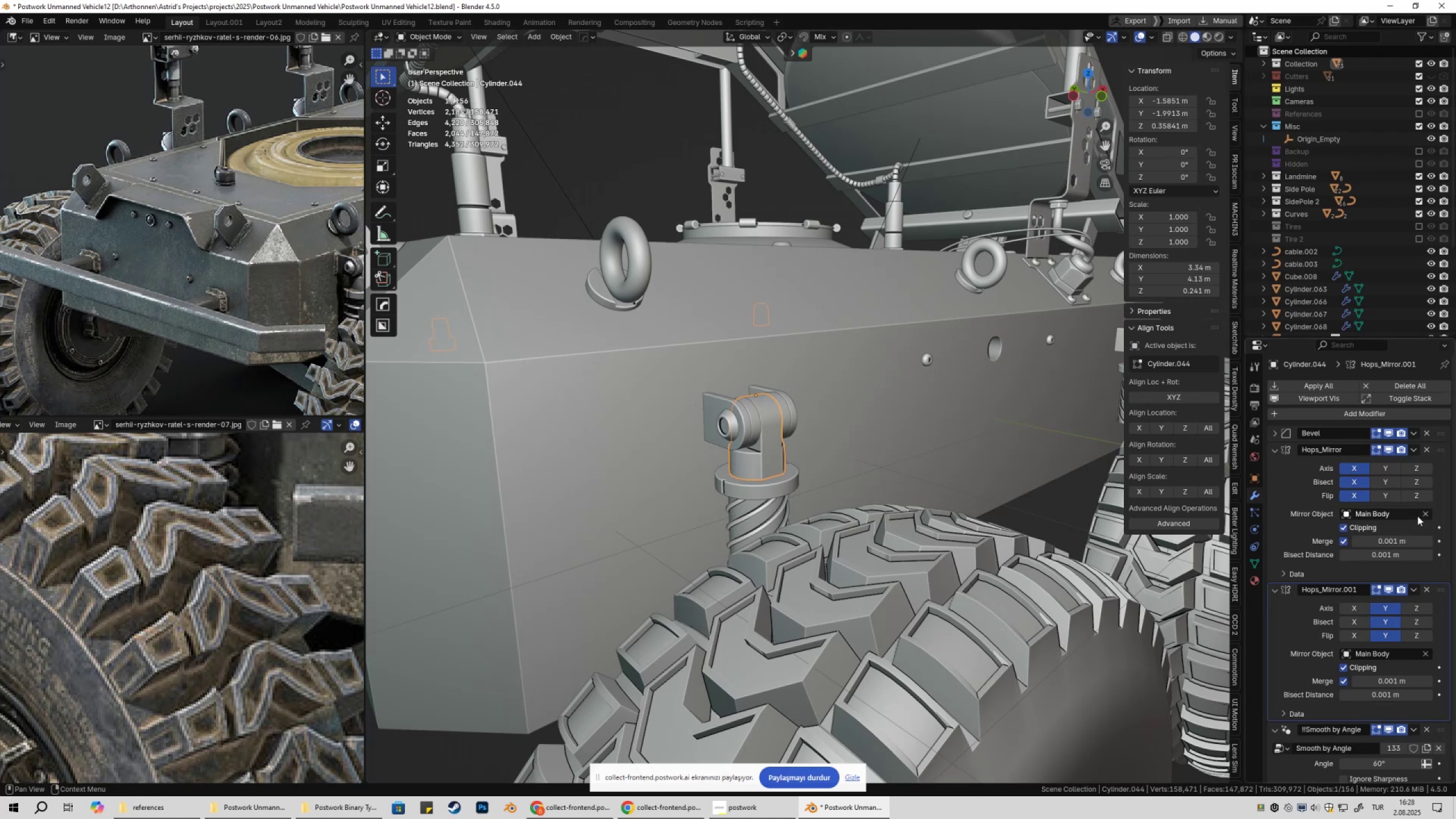 
left_click([1422, 512])
 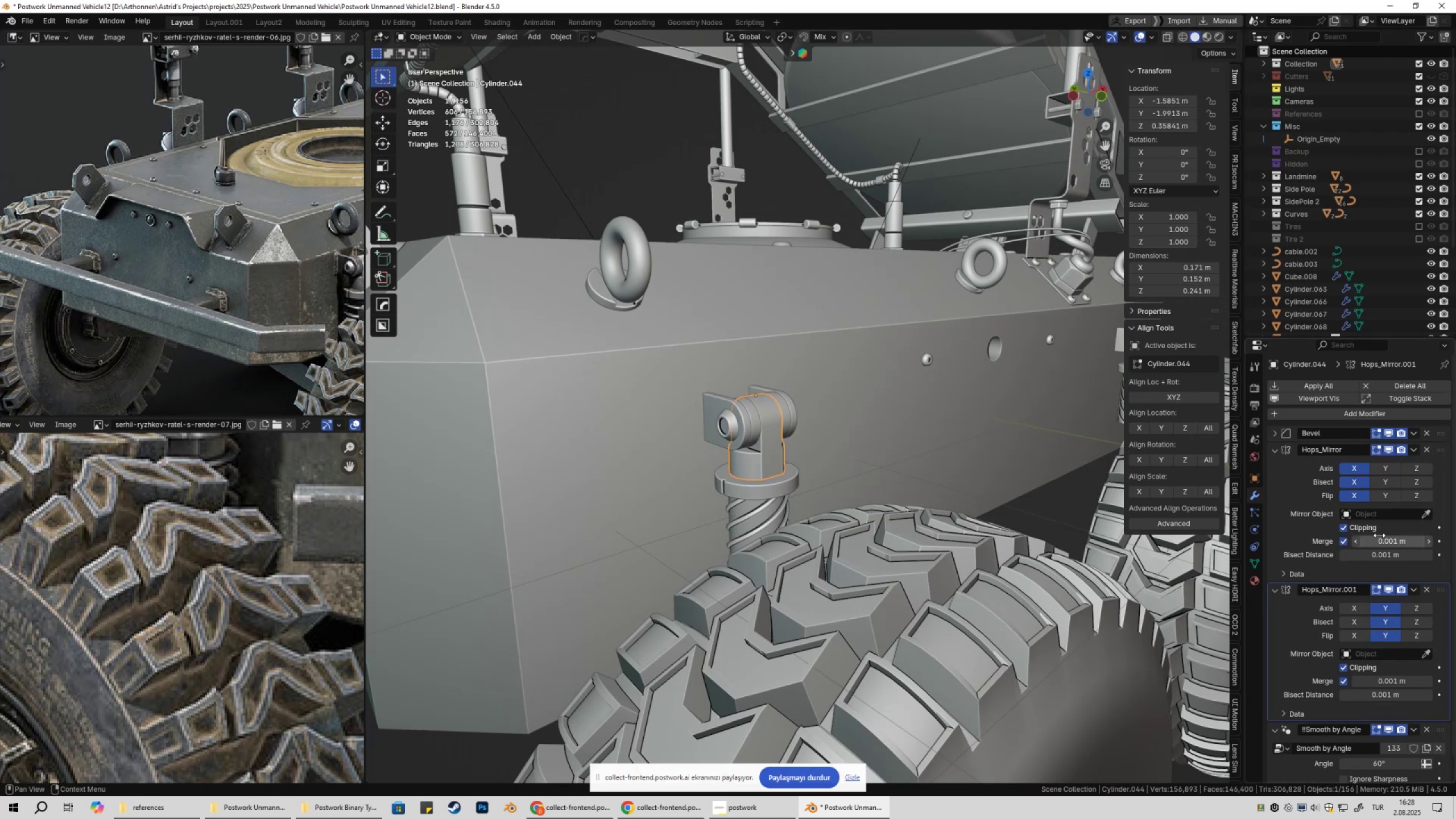 
double_click([1377, 514])
 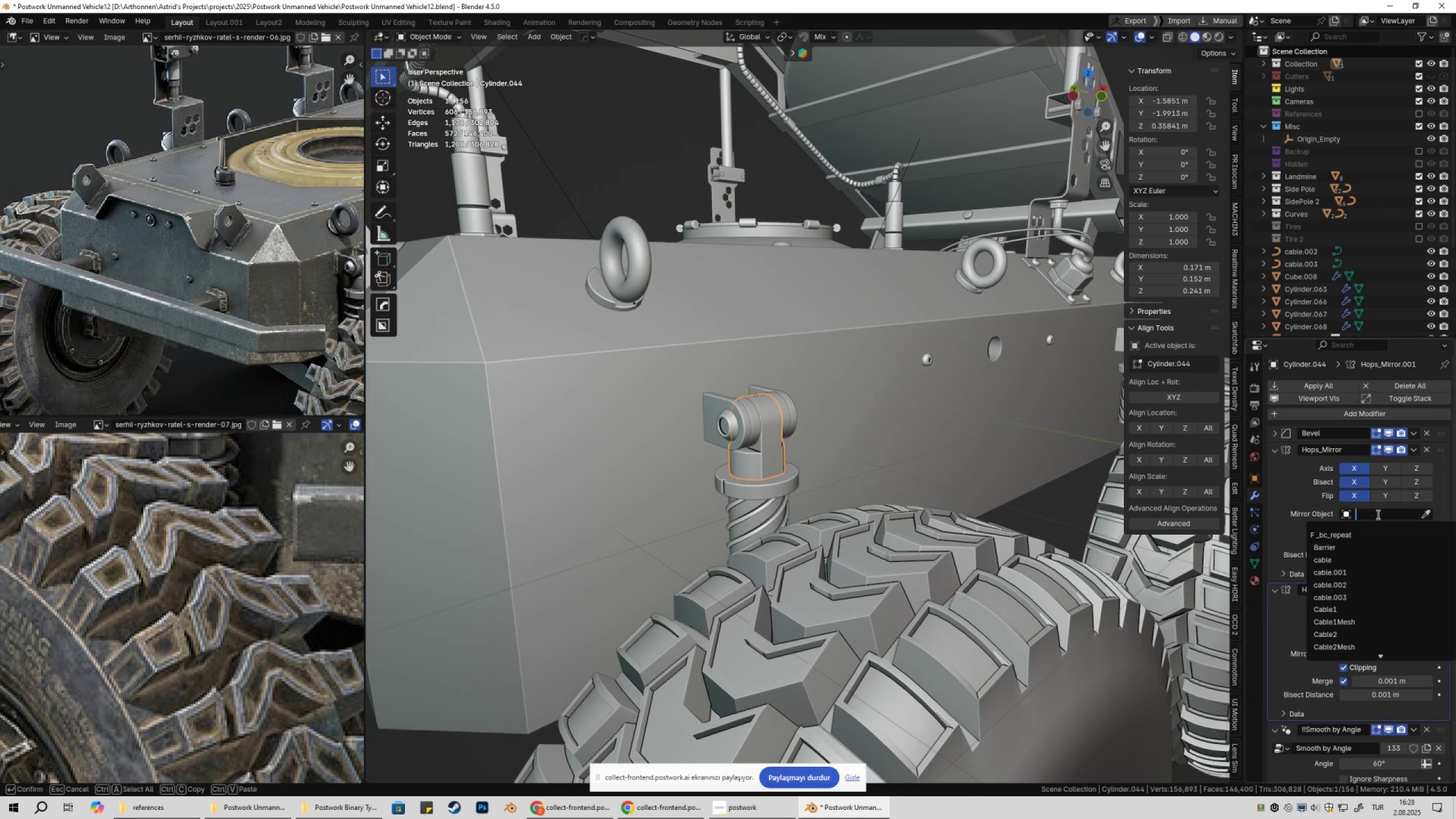 
key(O)
 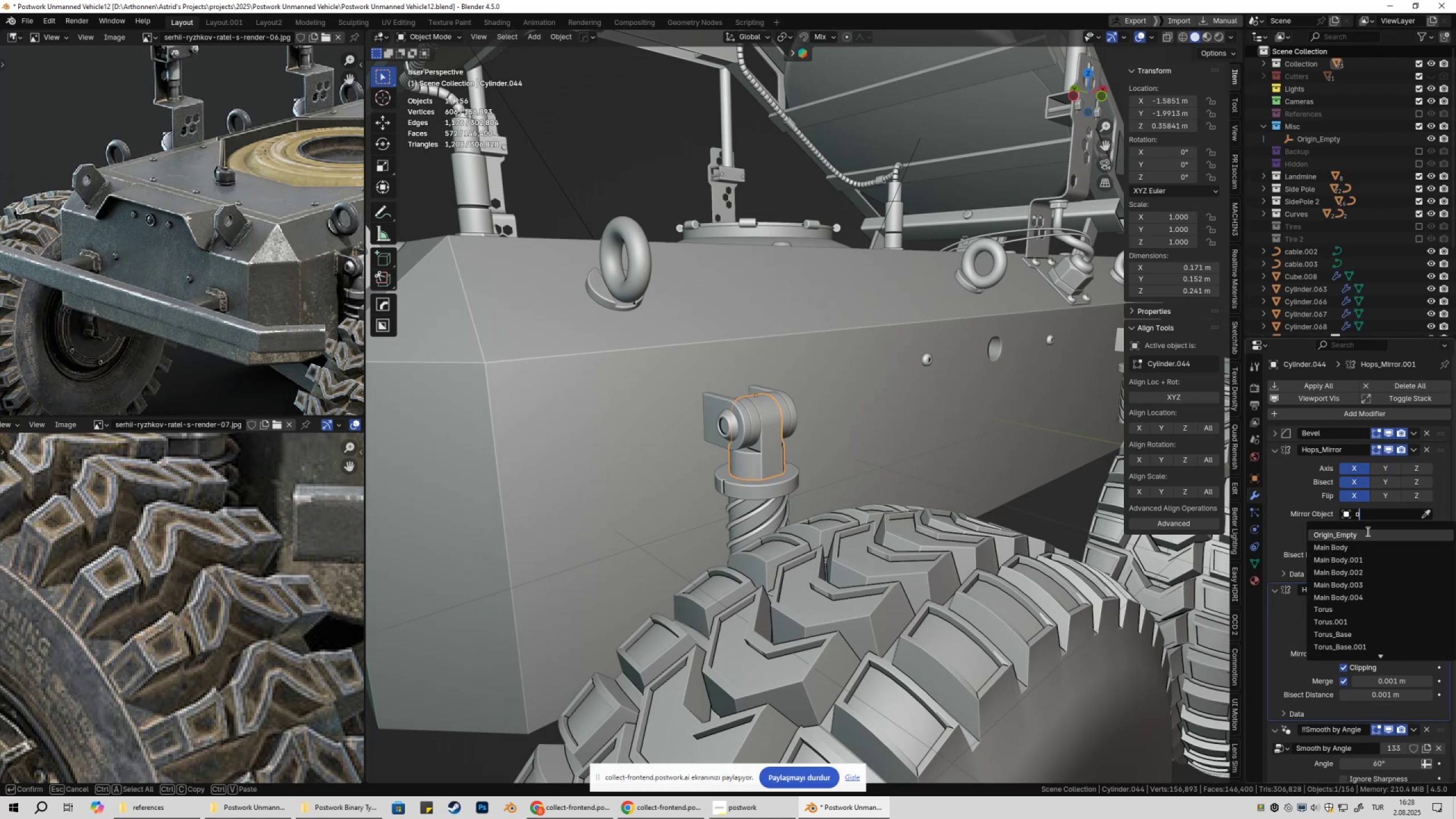 
left_click([1366, 532])
 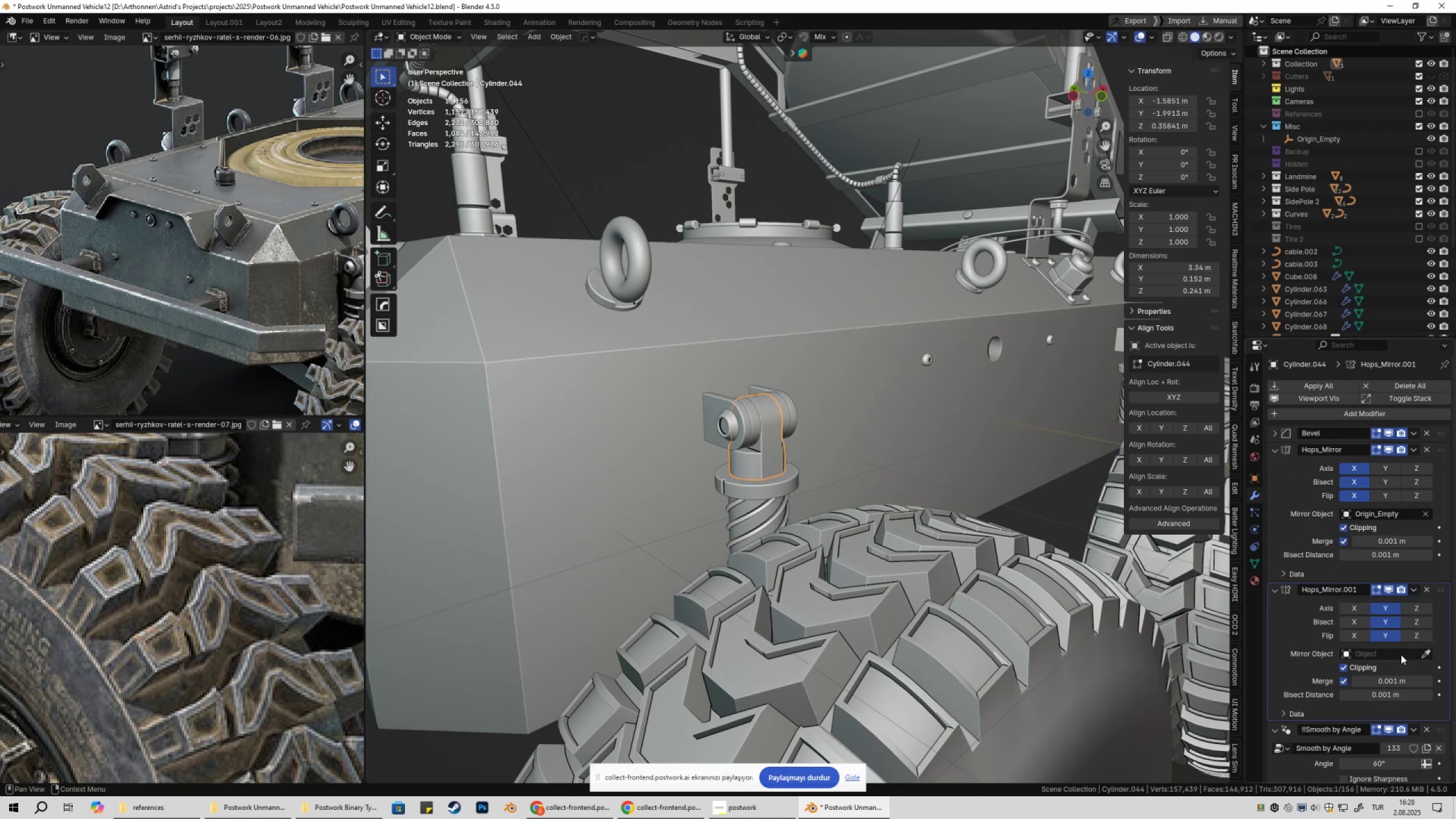 
left_click([1394, 654])
 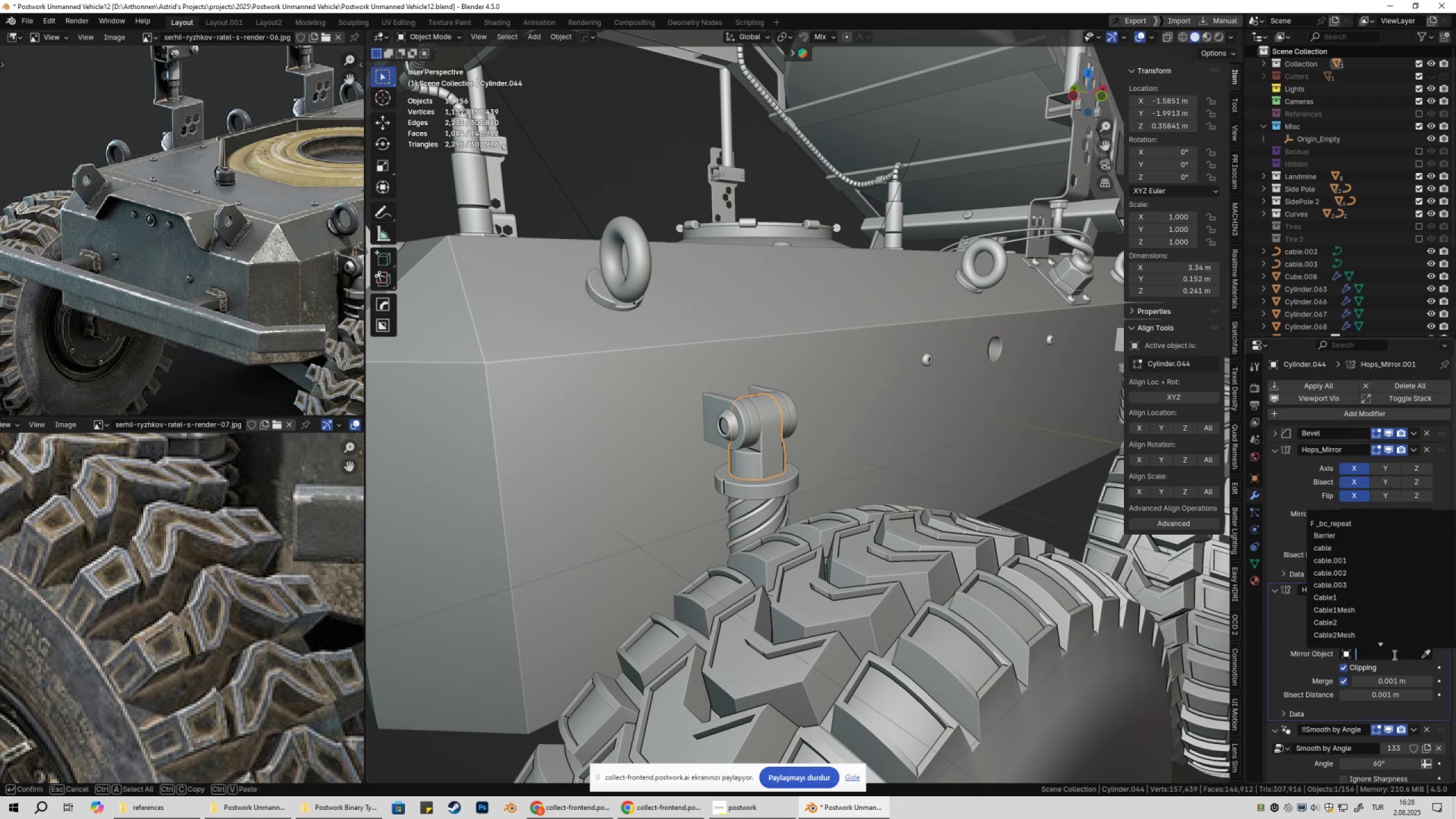 
key(O)
 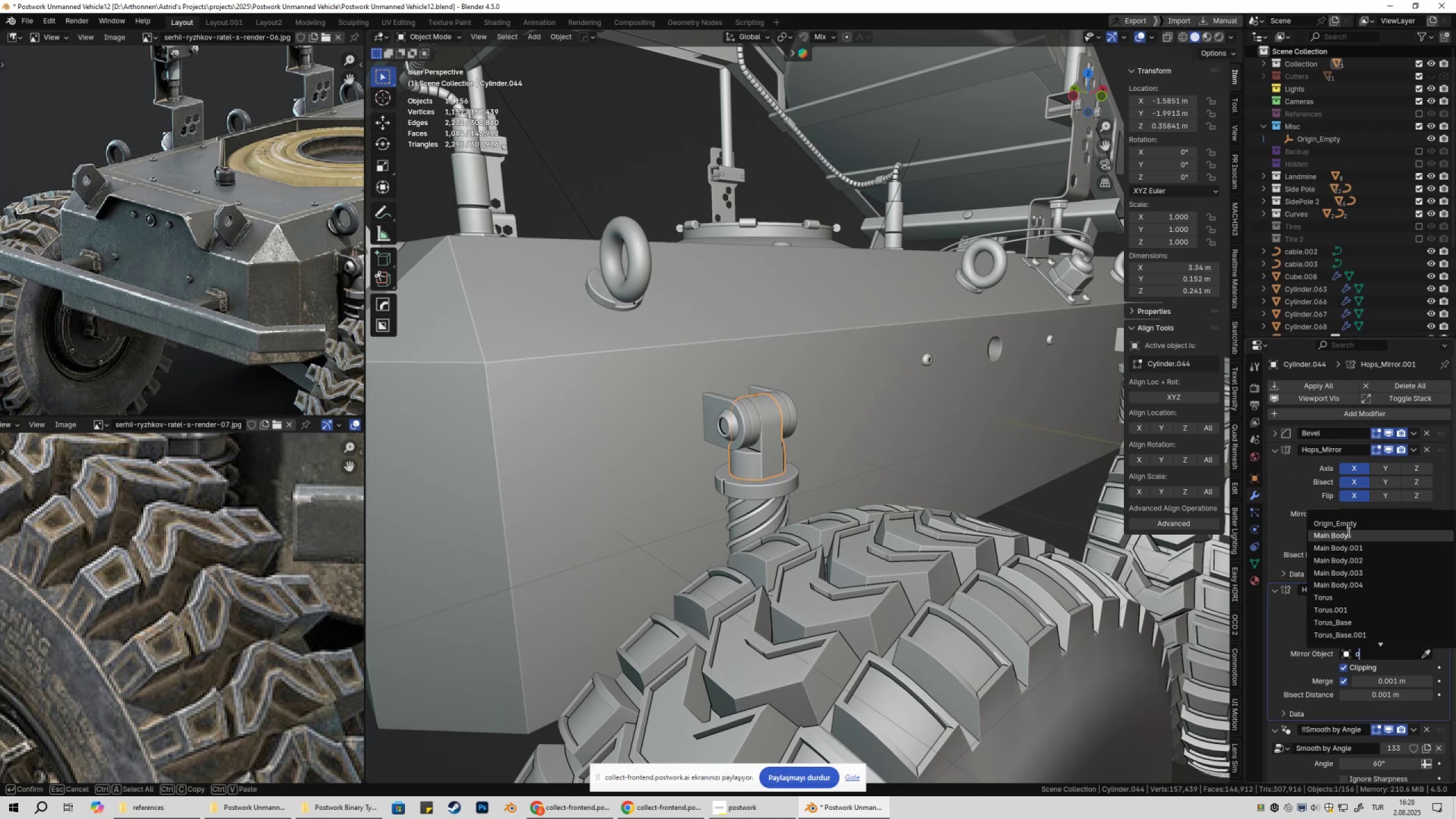 
left_click([1344, 526])
 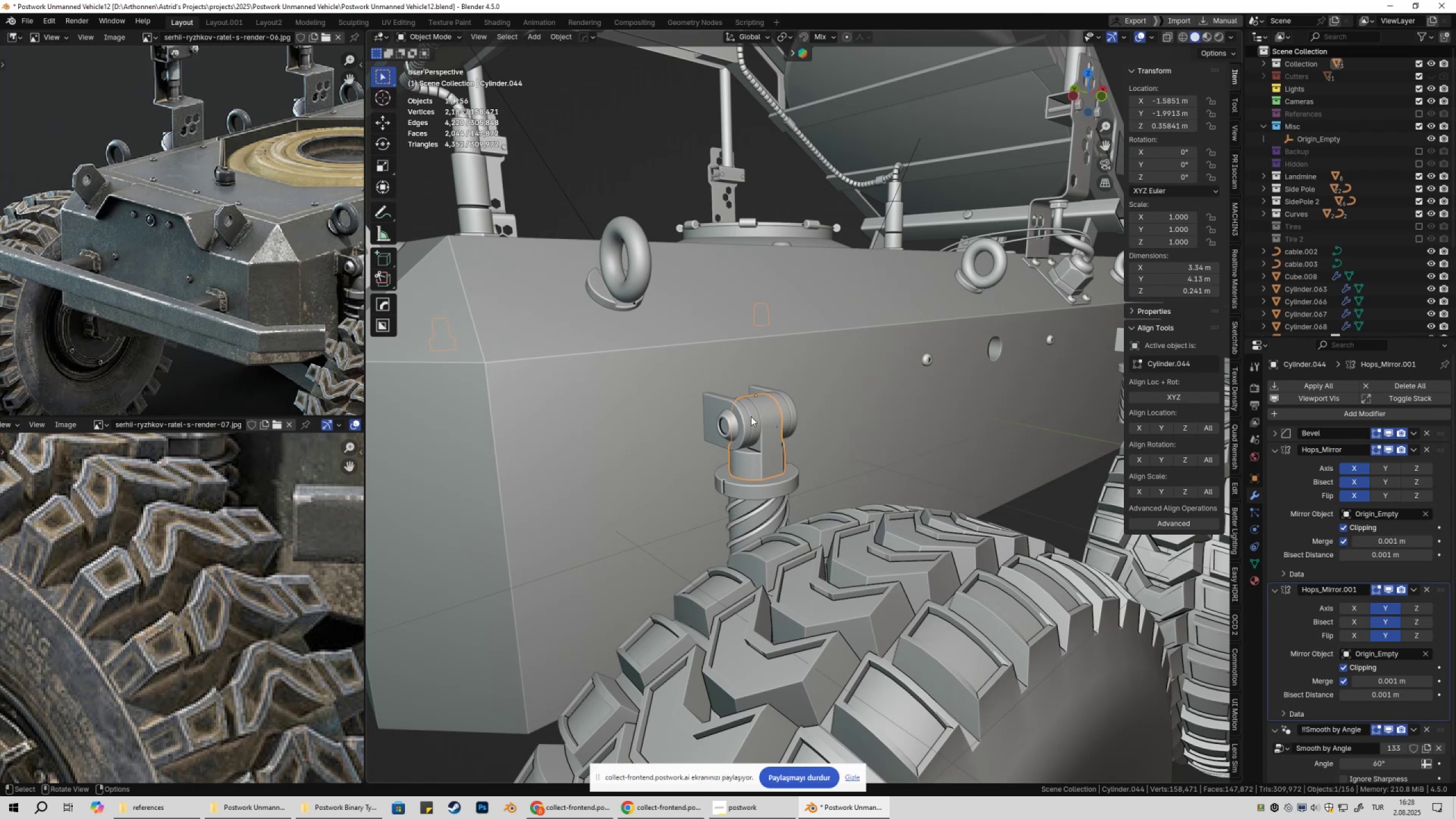 
left_click([751, 416])
 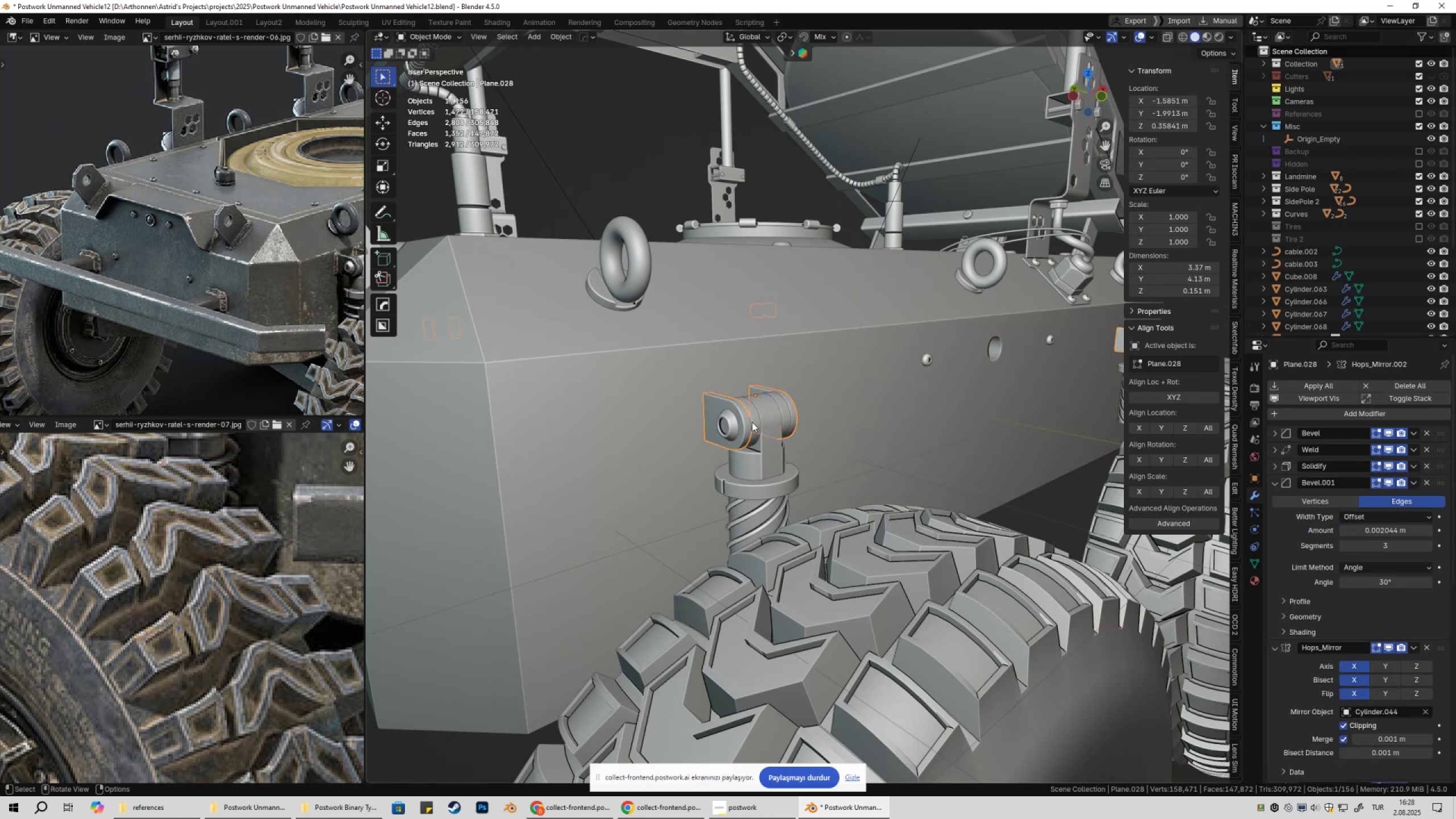 
scroll: coordinate [752, 427], scroll_direction: up, amount: 1.0
 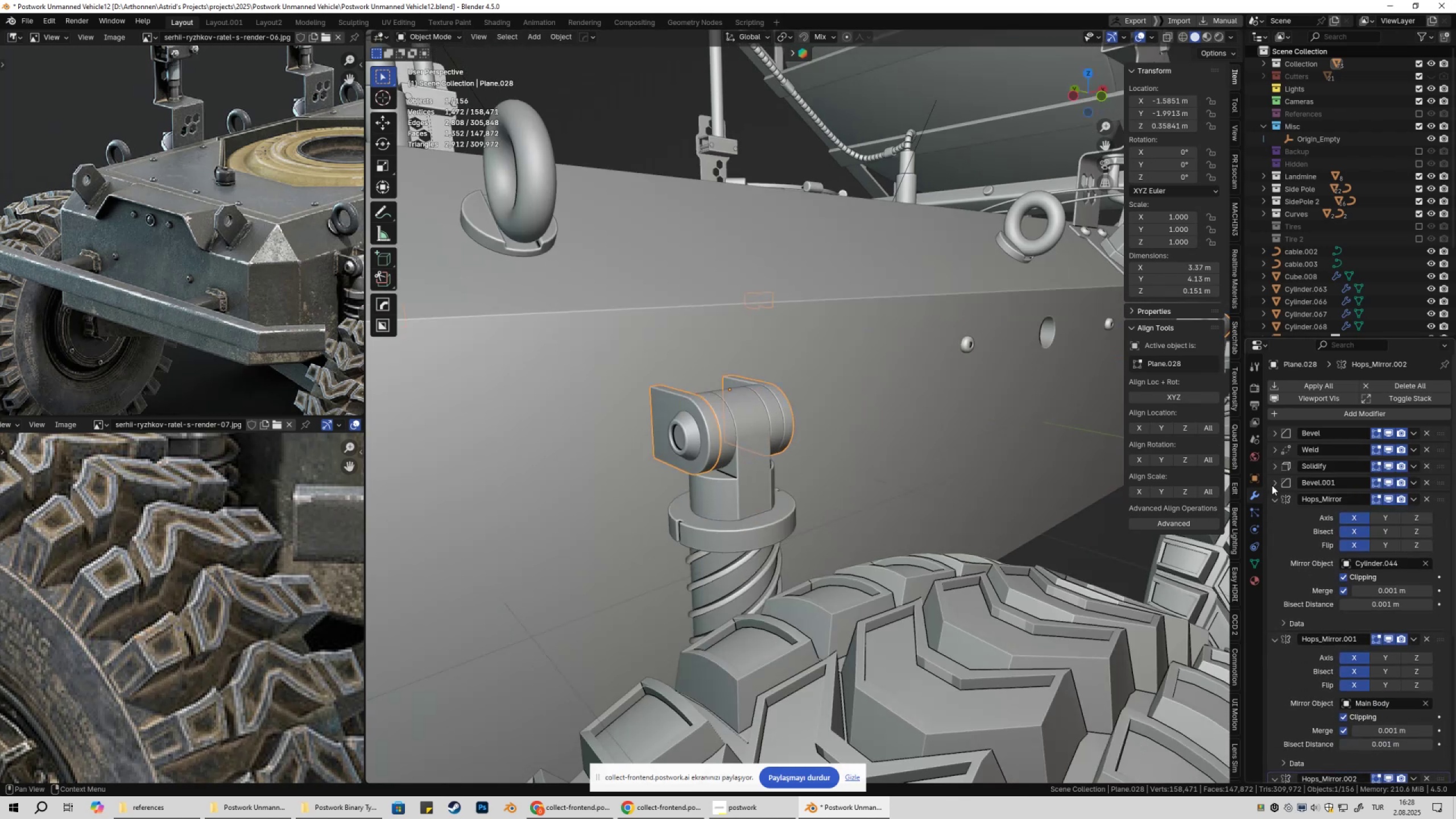 
mouse_move([1414, 567])
 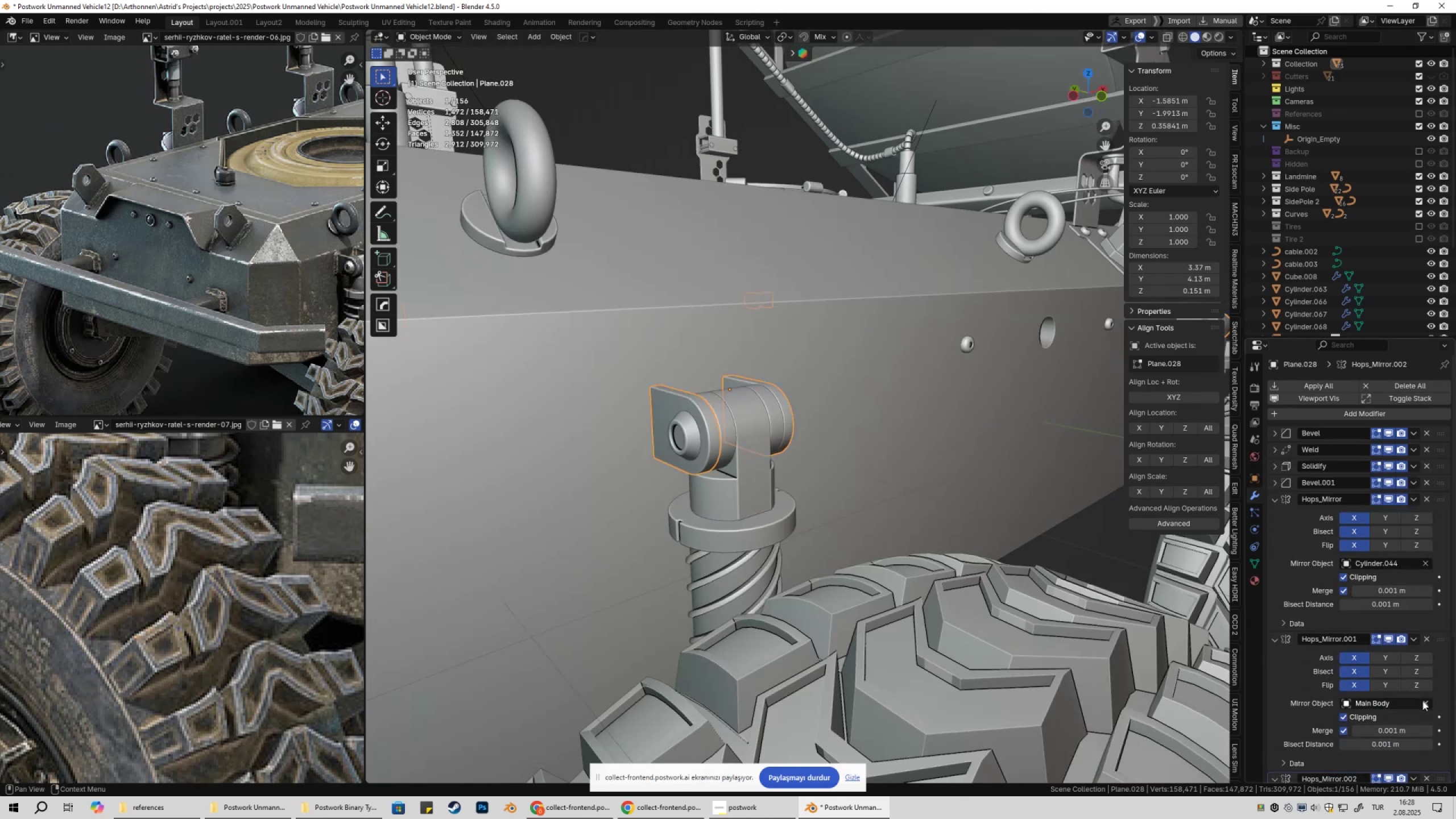 
double_click([1392, 701])
 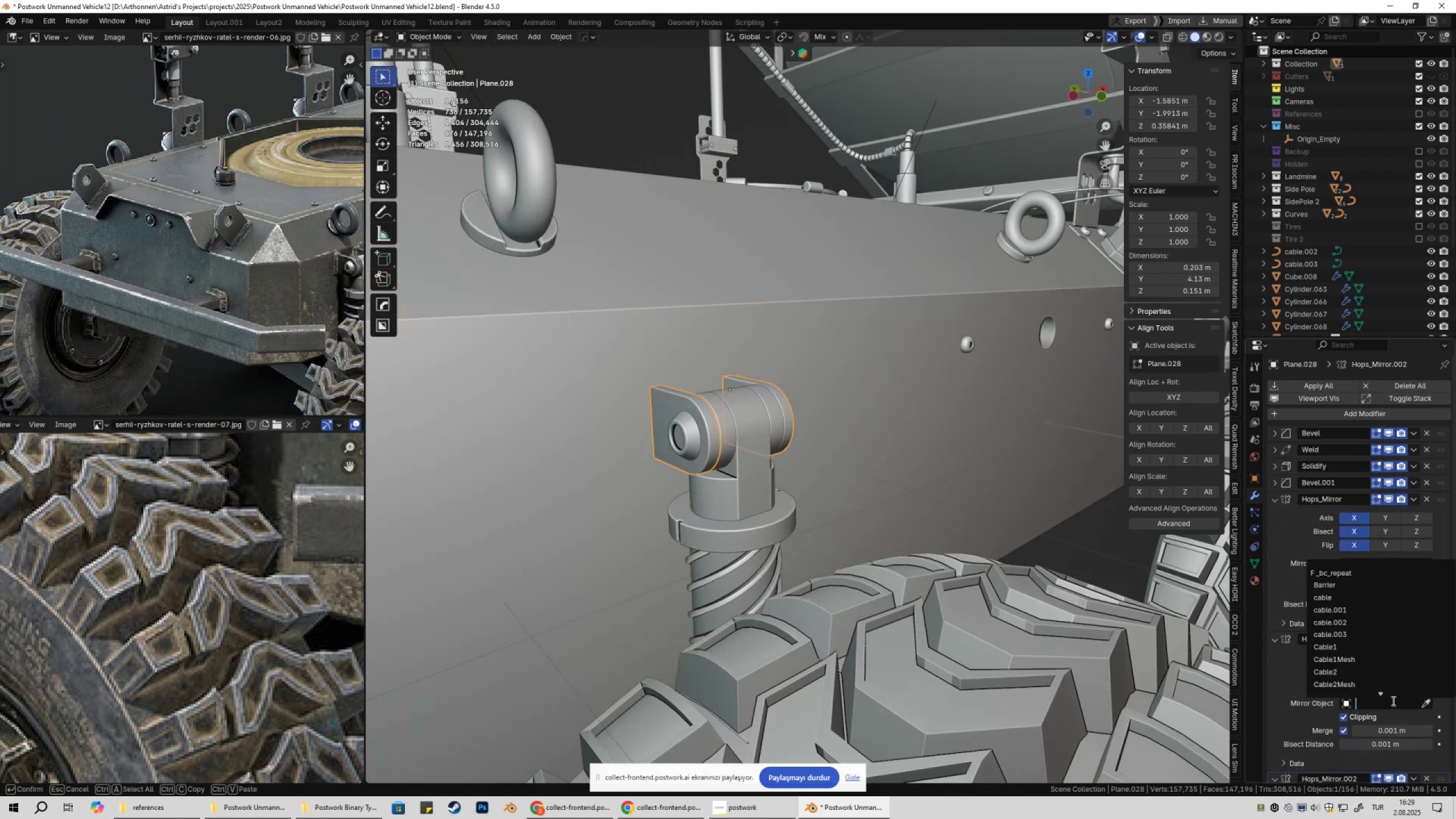 
key(O)
 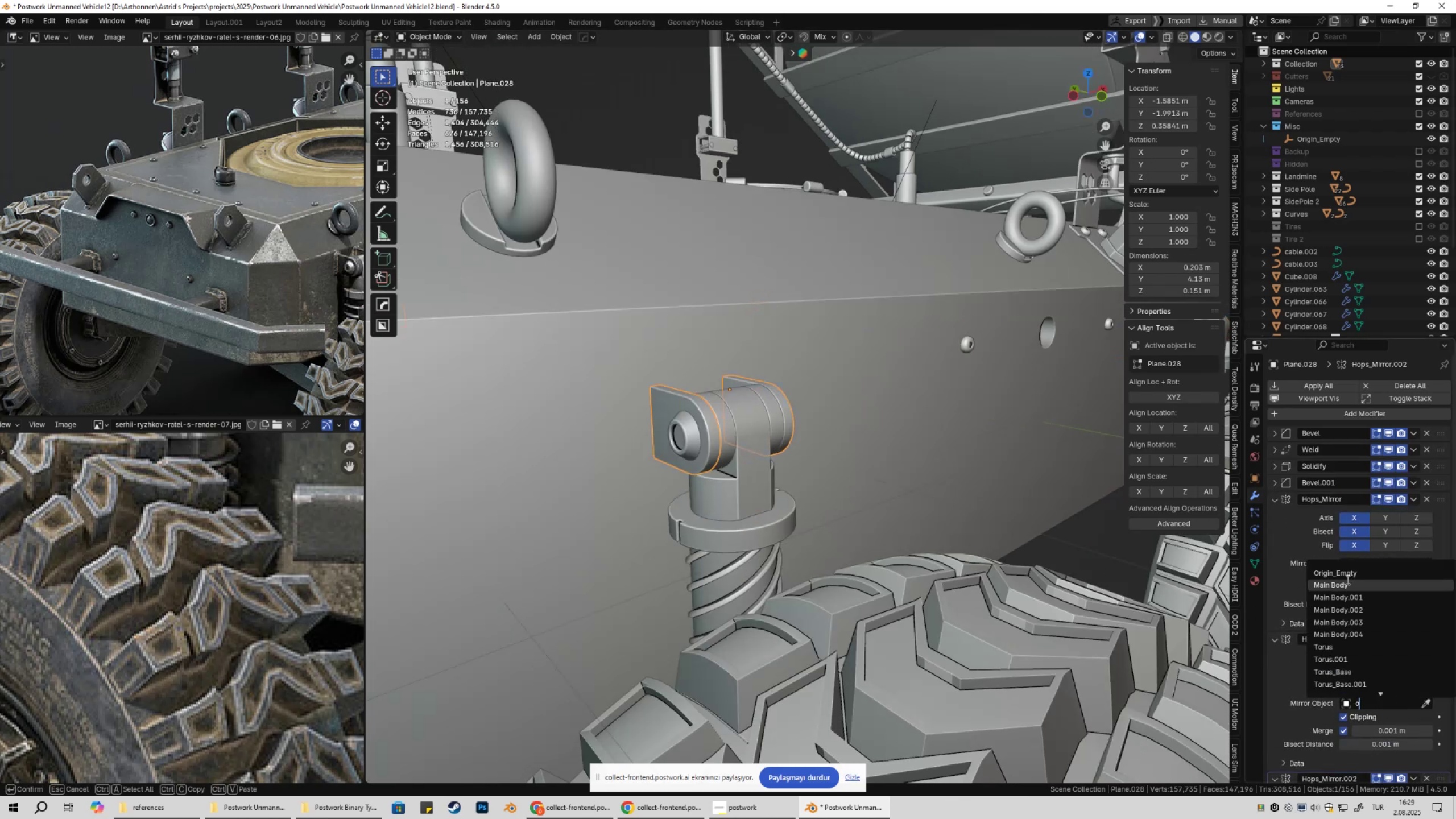 
left_click([1341, 573])
 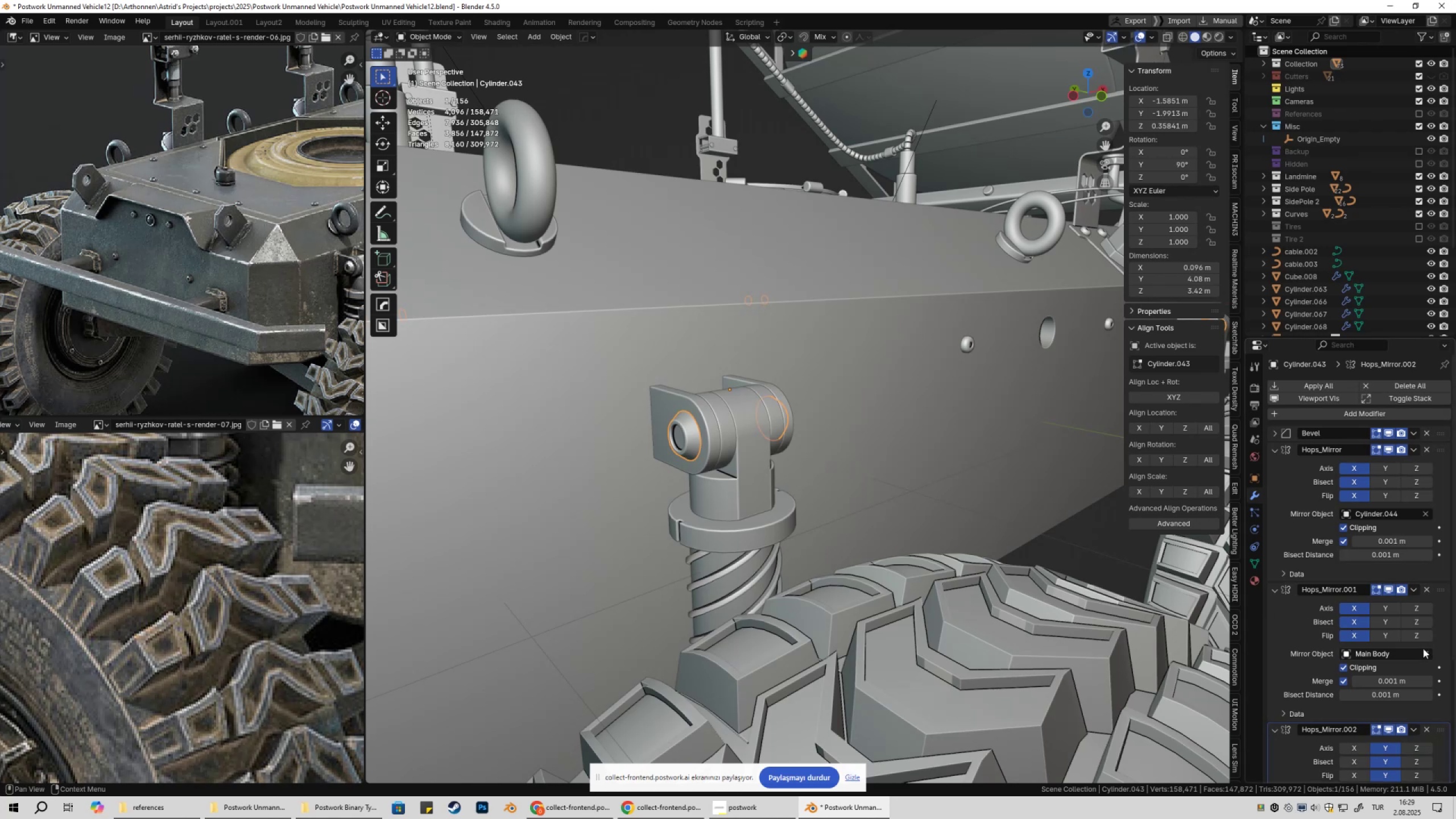 
double_click([1391, 655])
 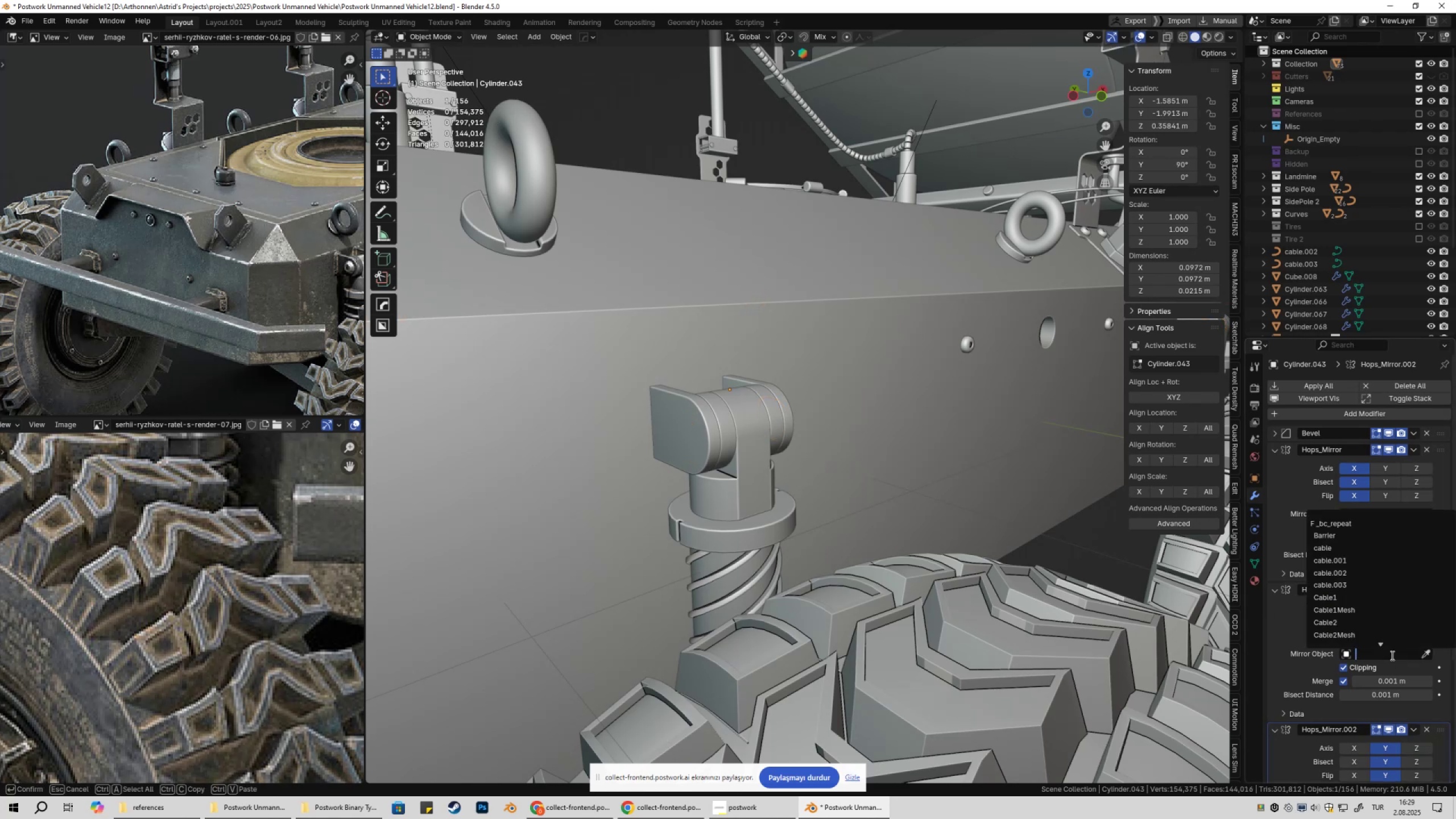 
key(O)
 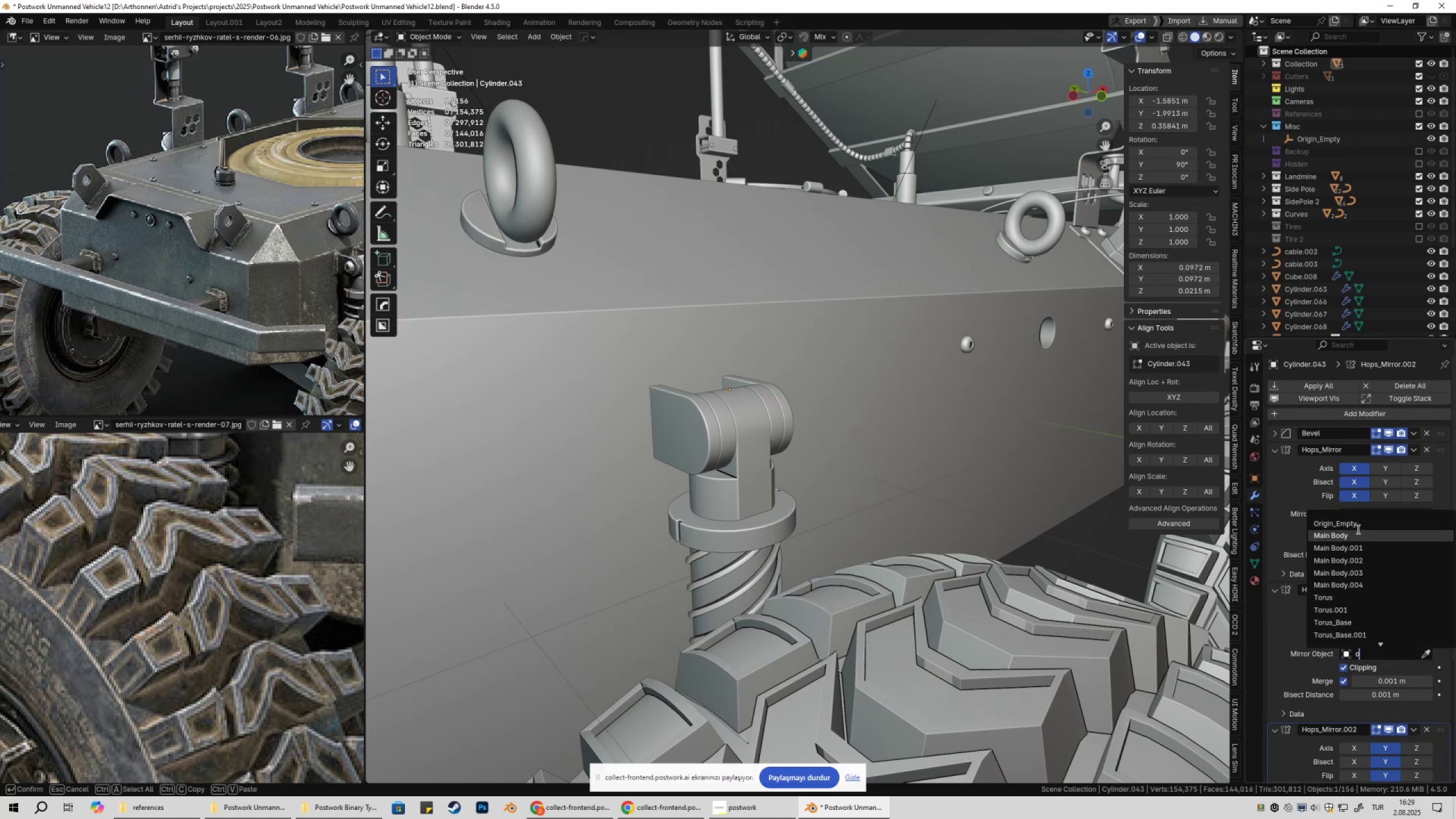 
left_click([1350, 522])
 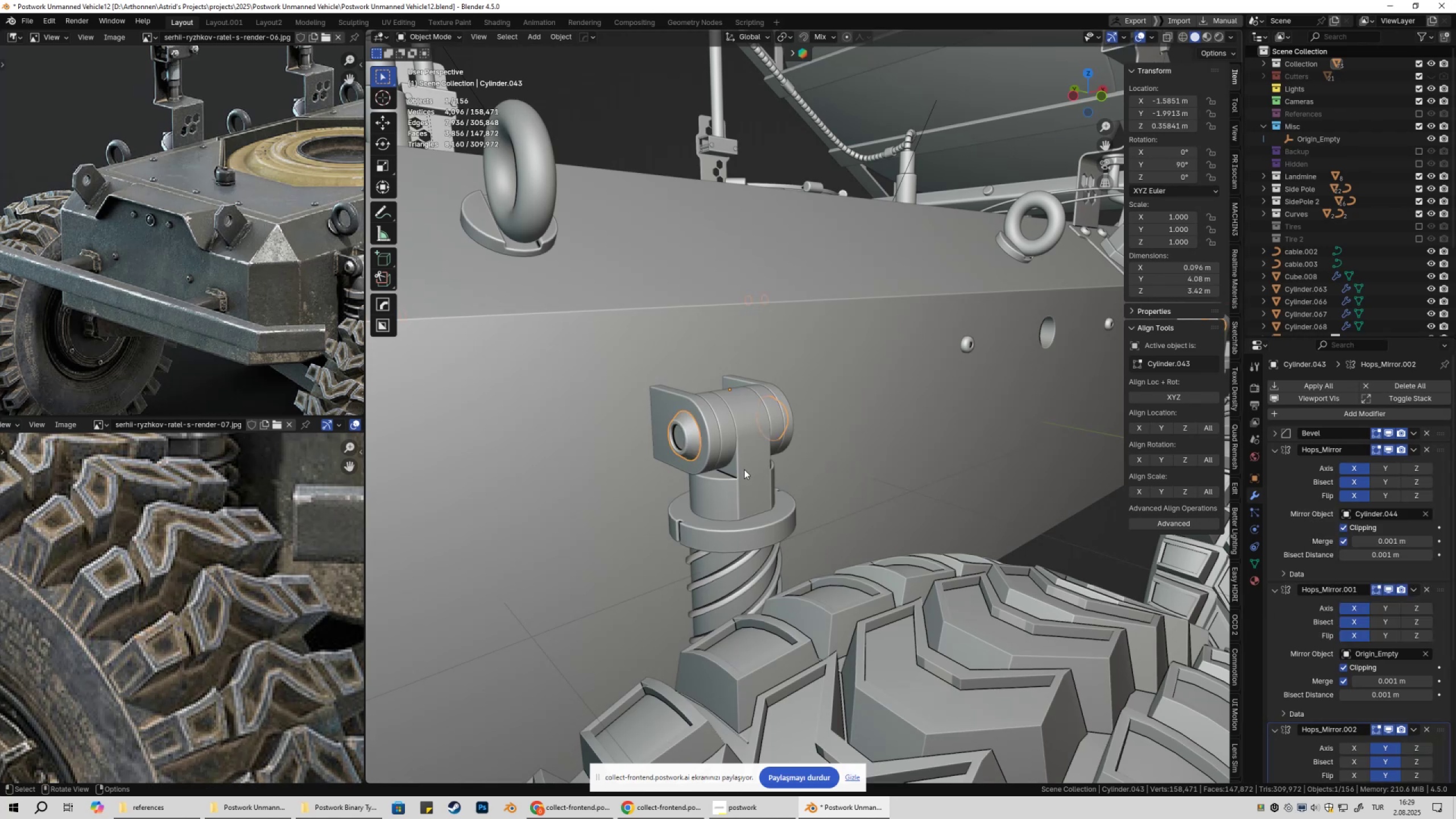 
left_click([736, 487])
 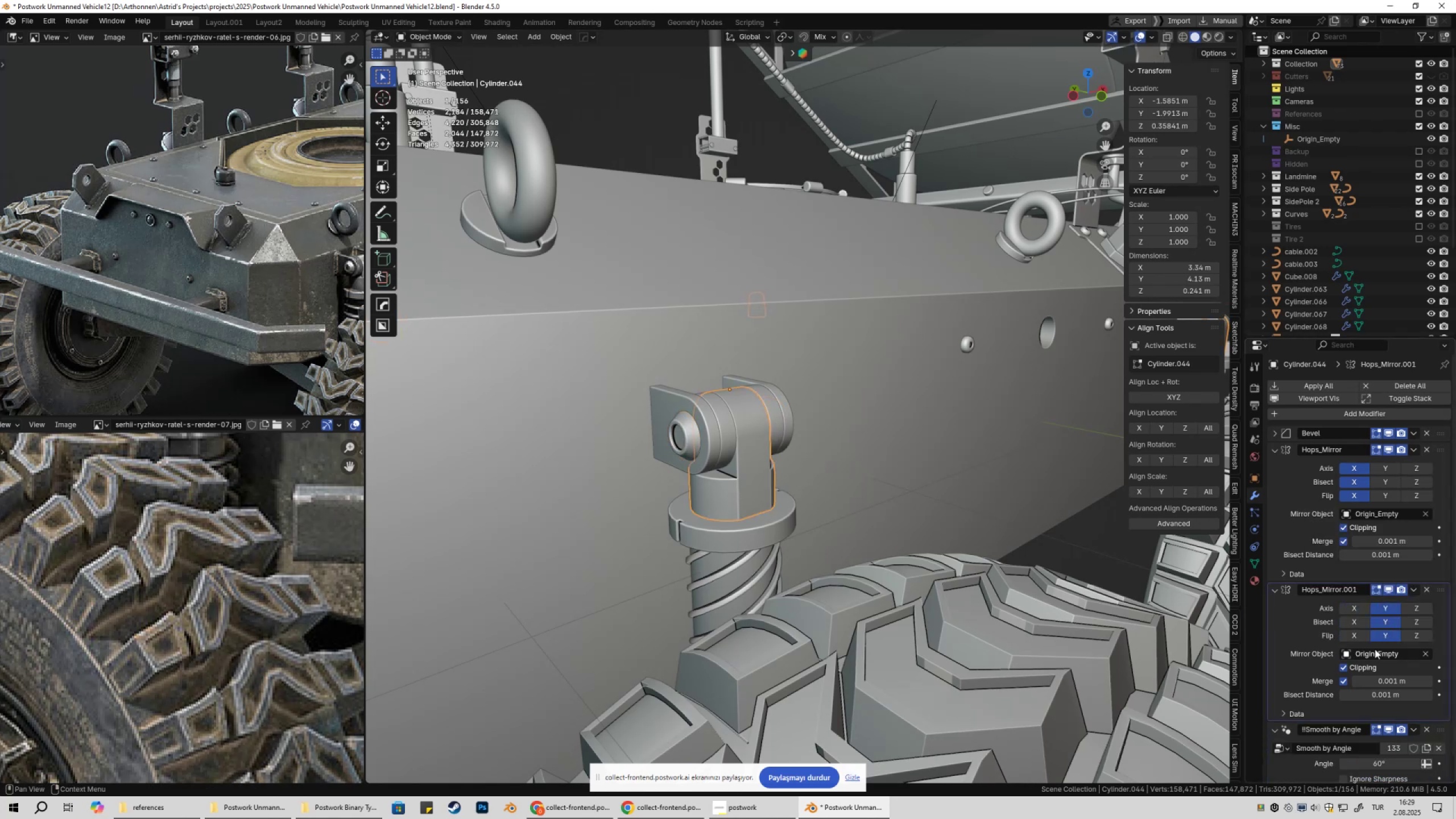 
scroll: coordinate [1330, 624], scroll_direction: down, amount: 1.0
 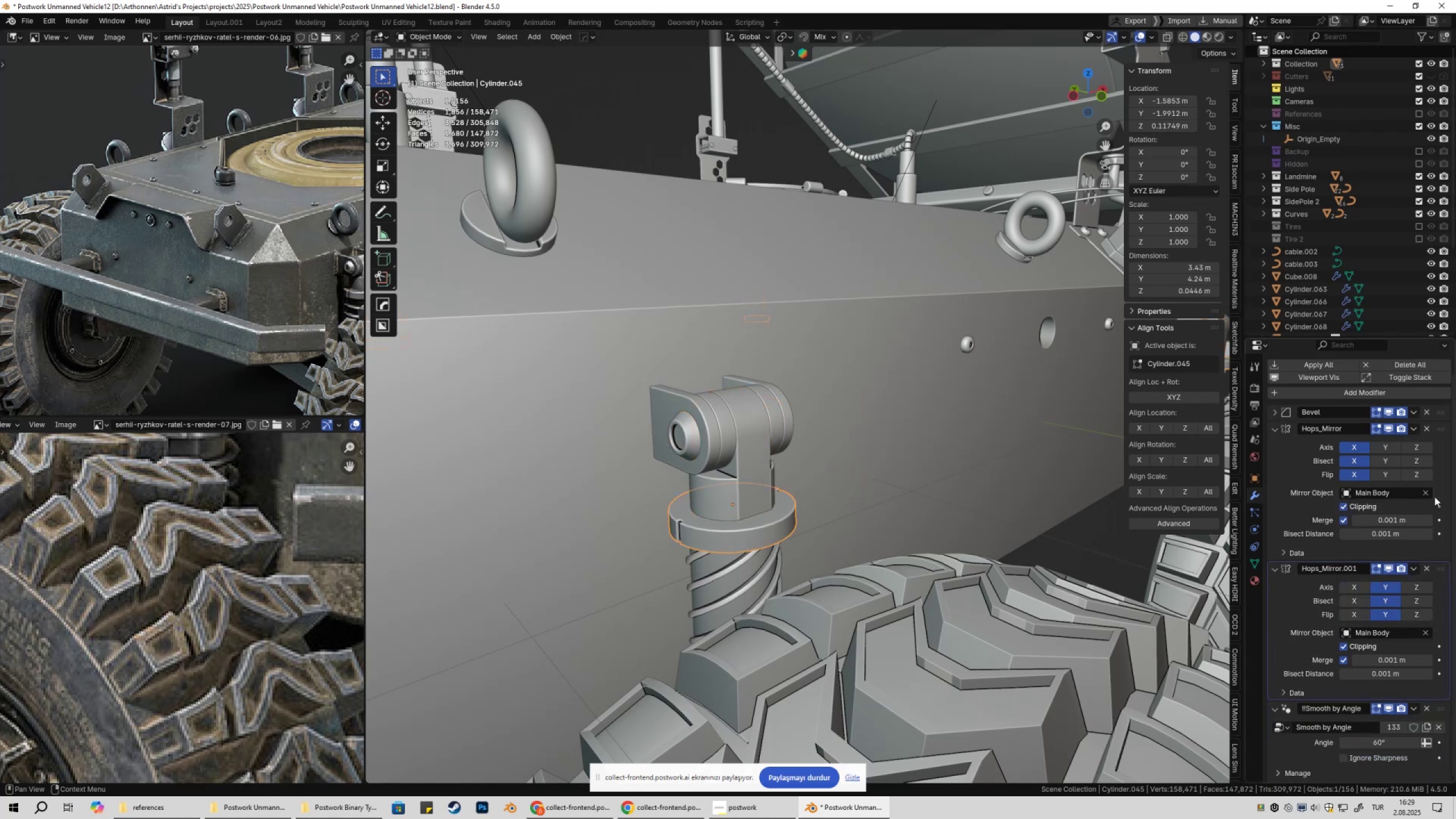 
left_click([1424, 631])
 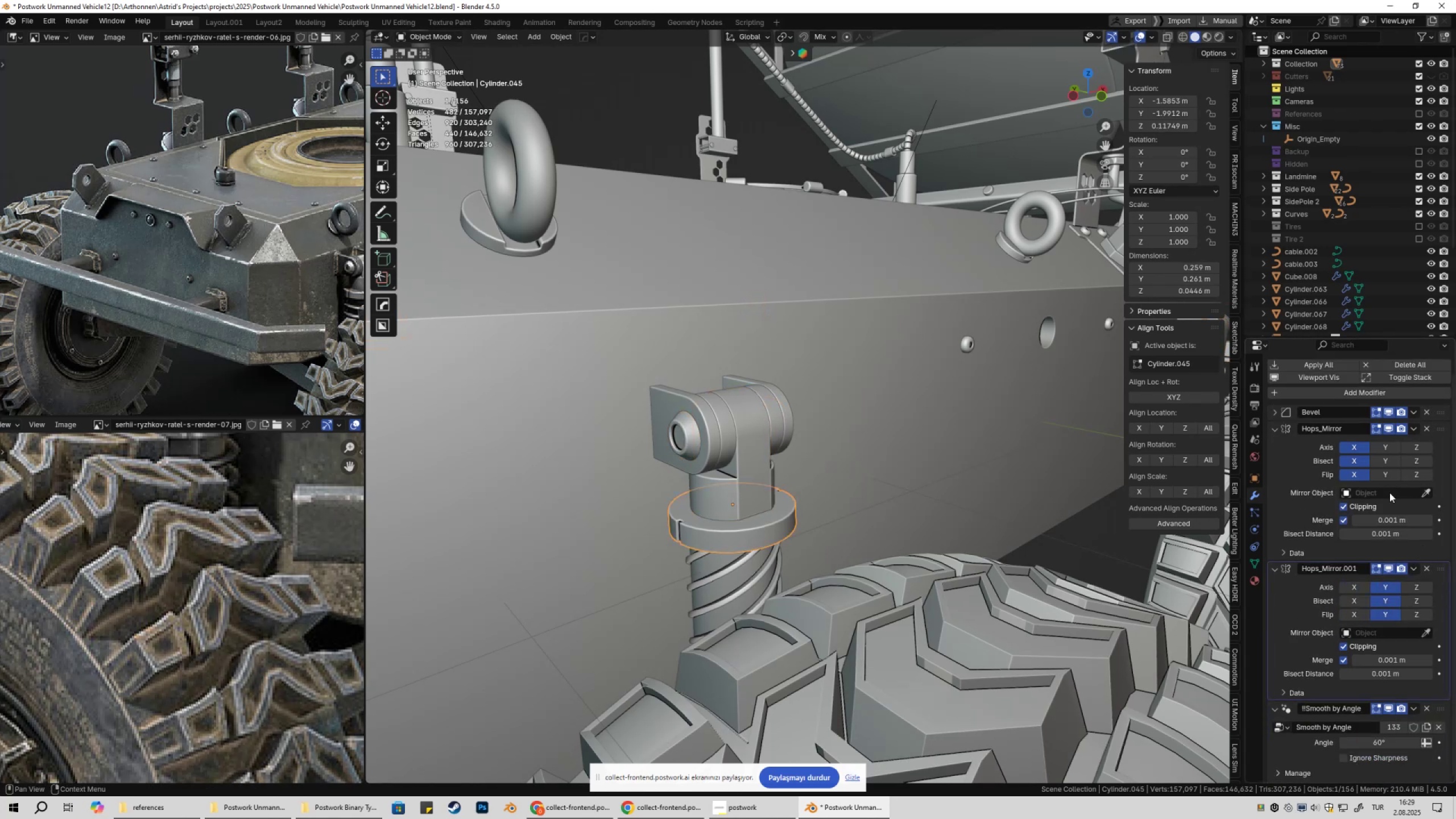 
left_click([1389, 493])
 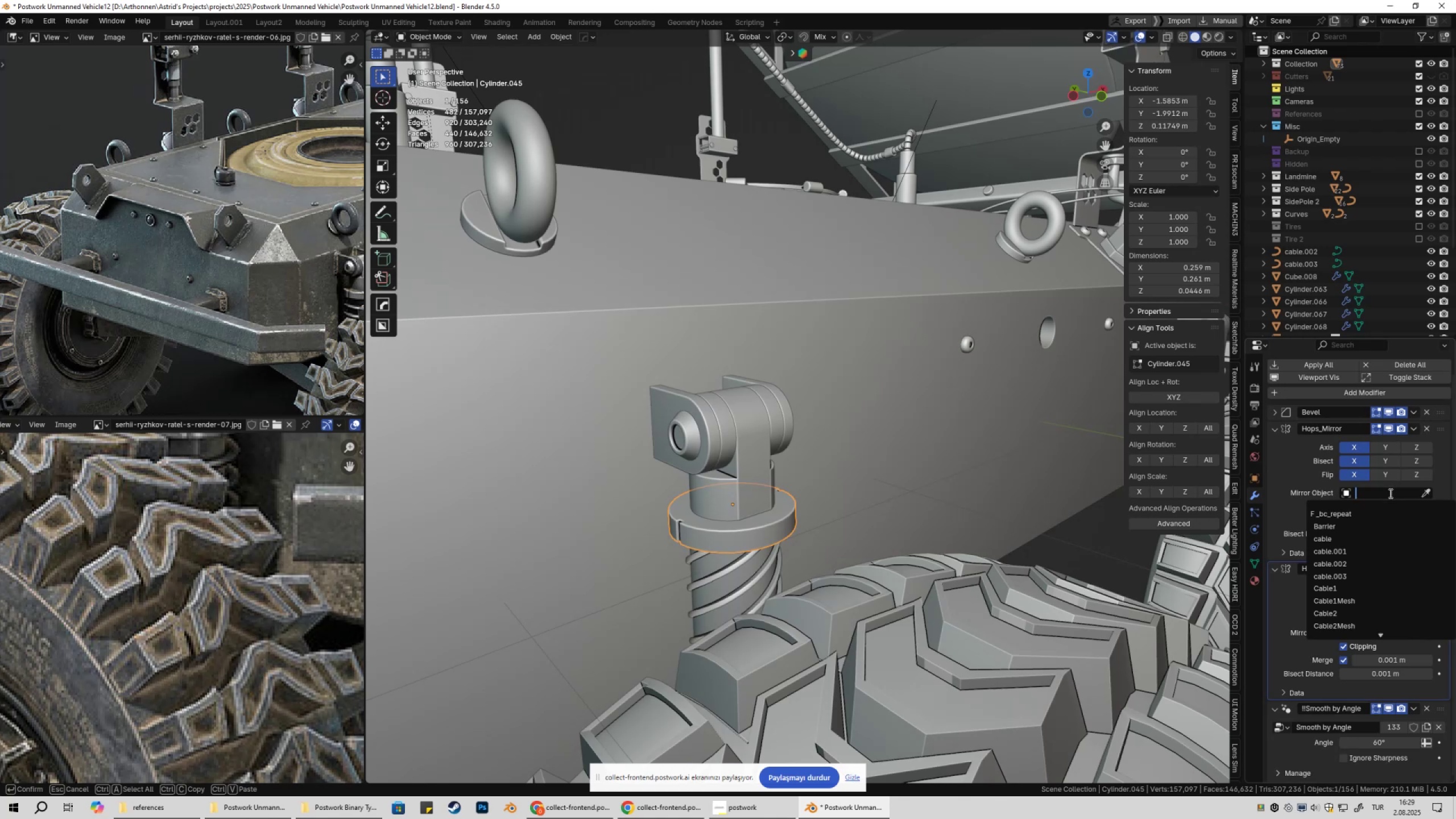 
key(O)
 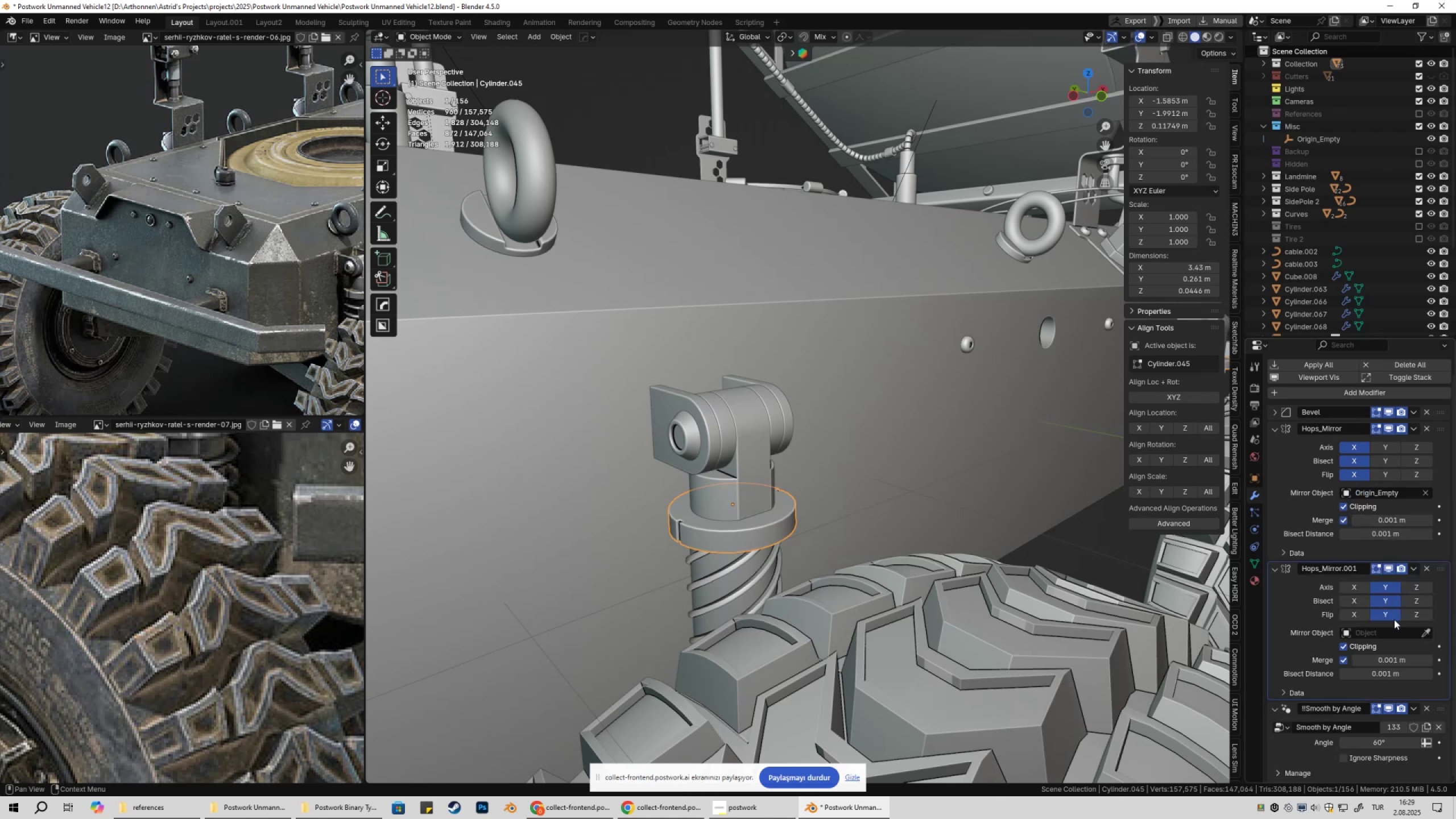 
left_click([1383, 634])
 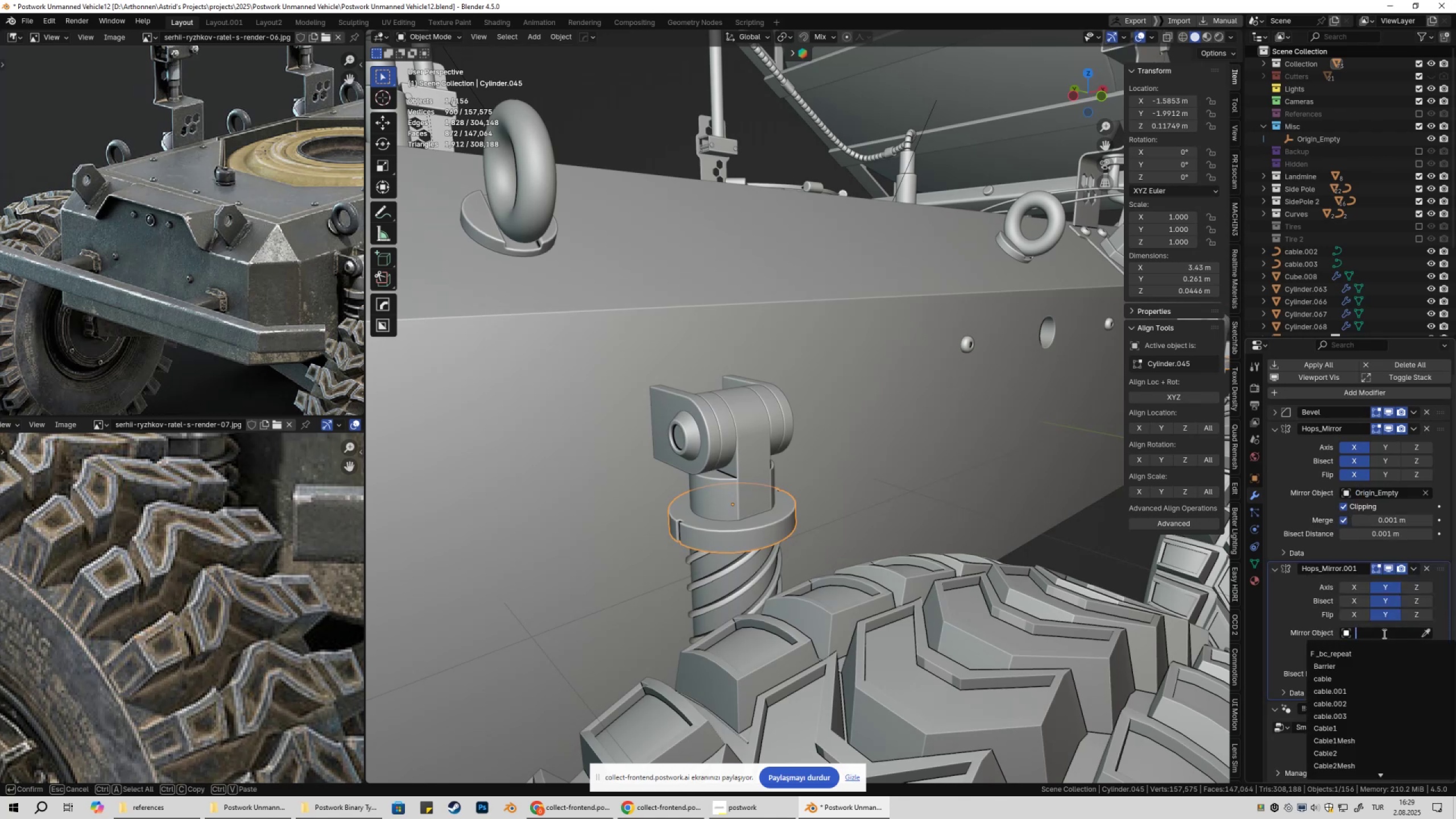 
key(O)
 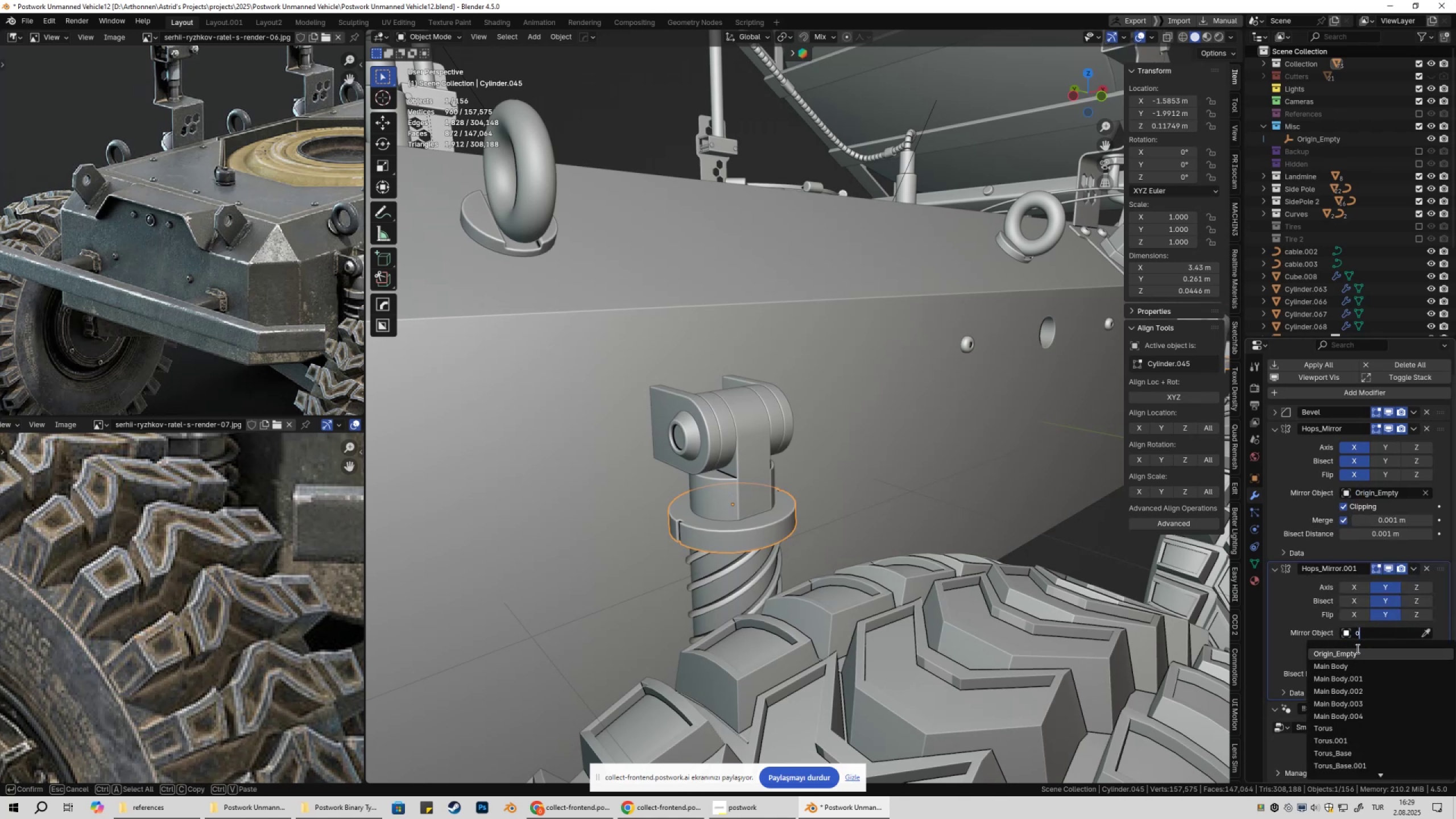 
left_click([1355, 650])
 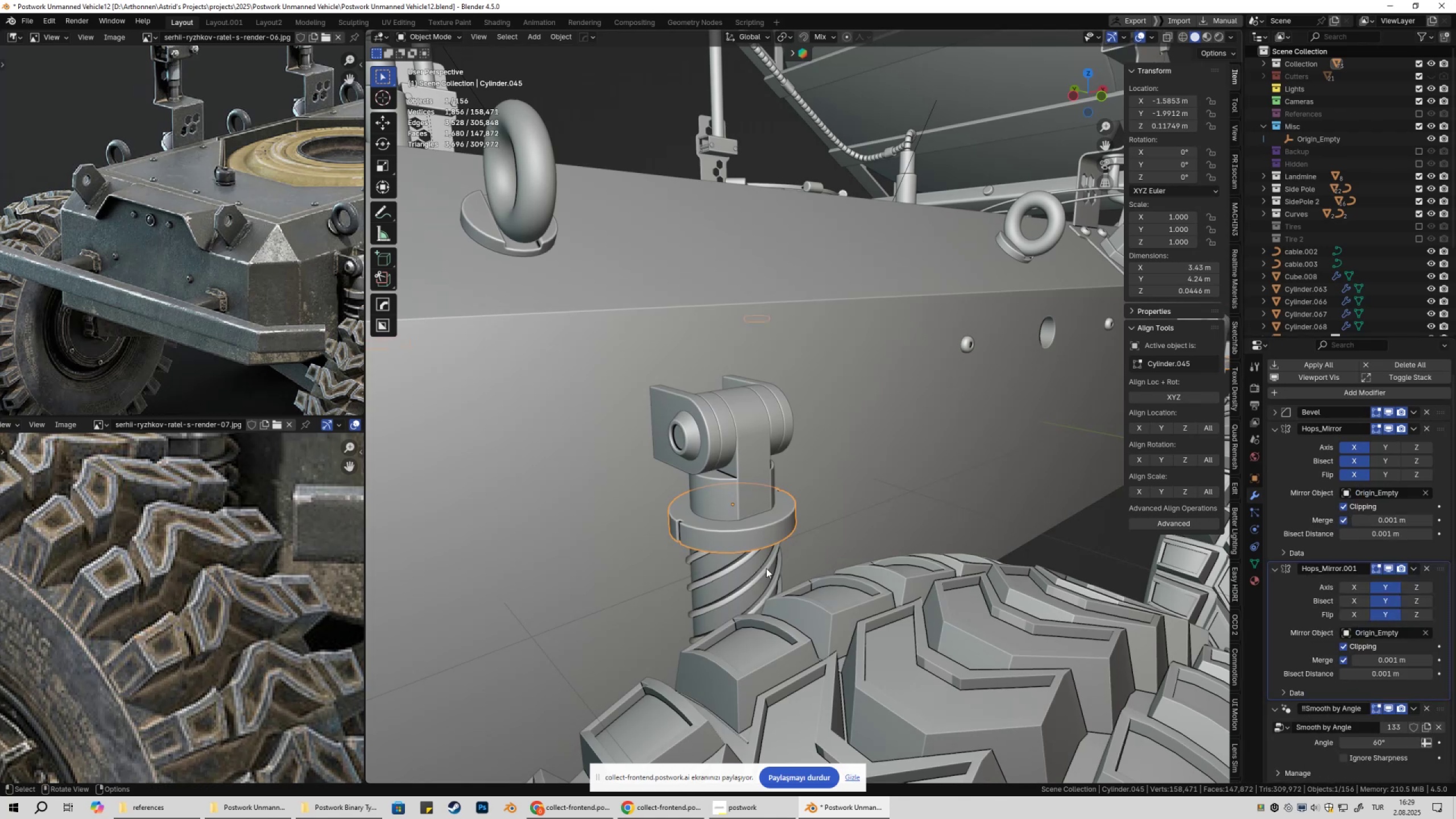 
left_click([754, 569])
 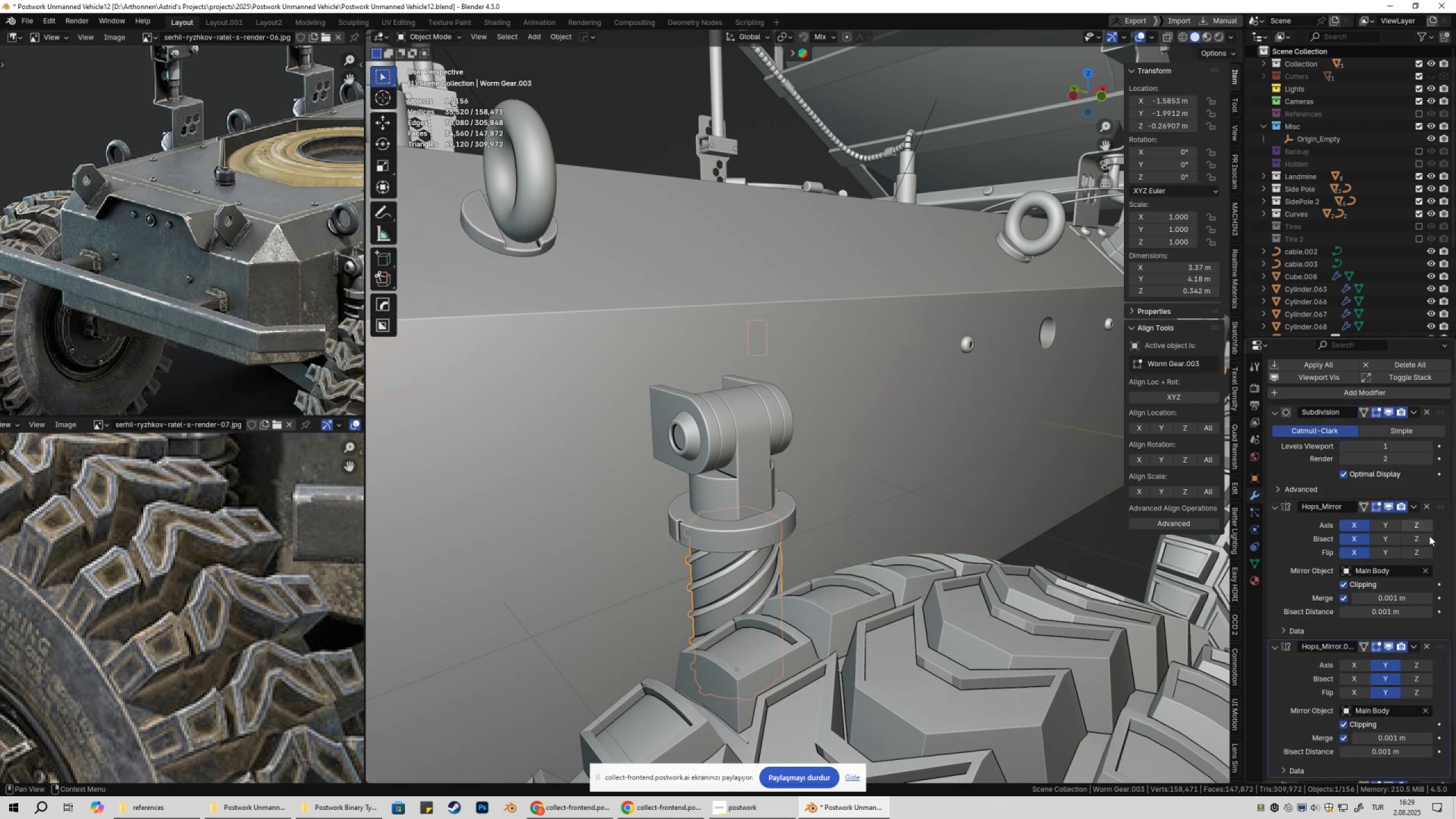 
scroll: coordinate [1331, 622], scroll_direction: down, amount: 2.0
 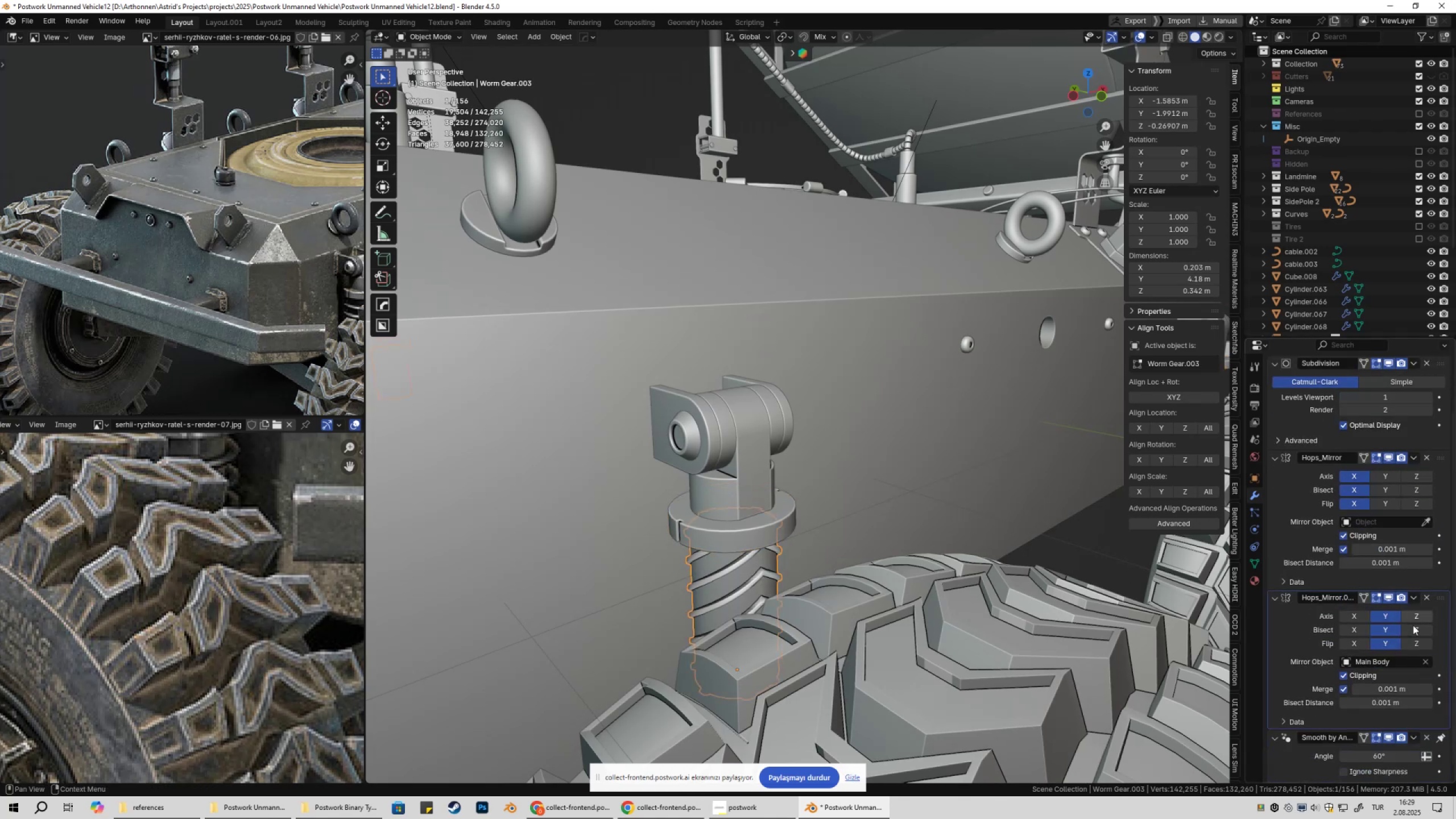 
left_click([1424, 657])
 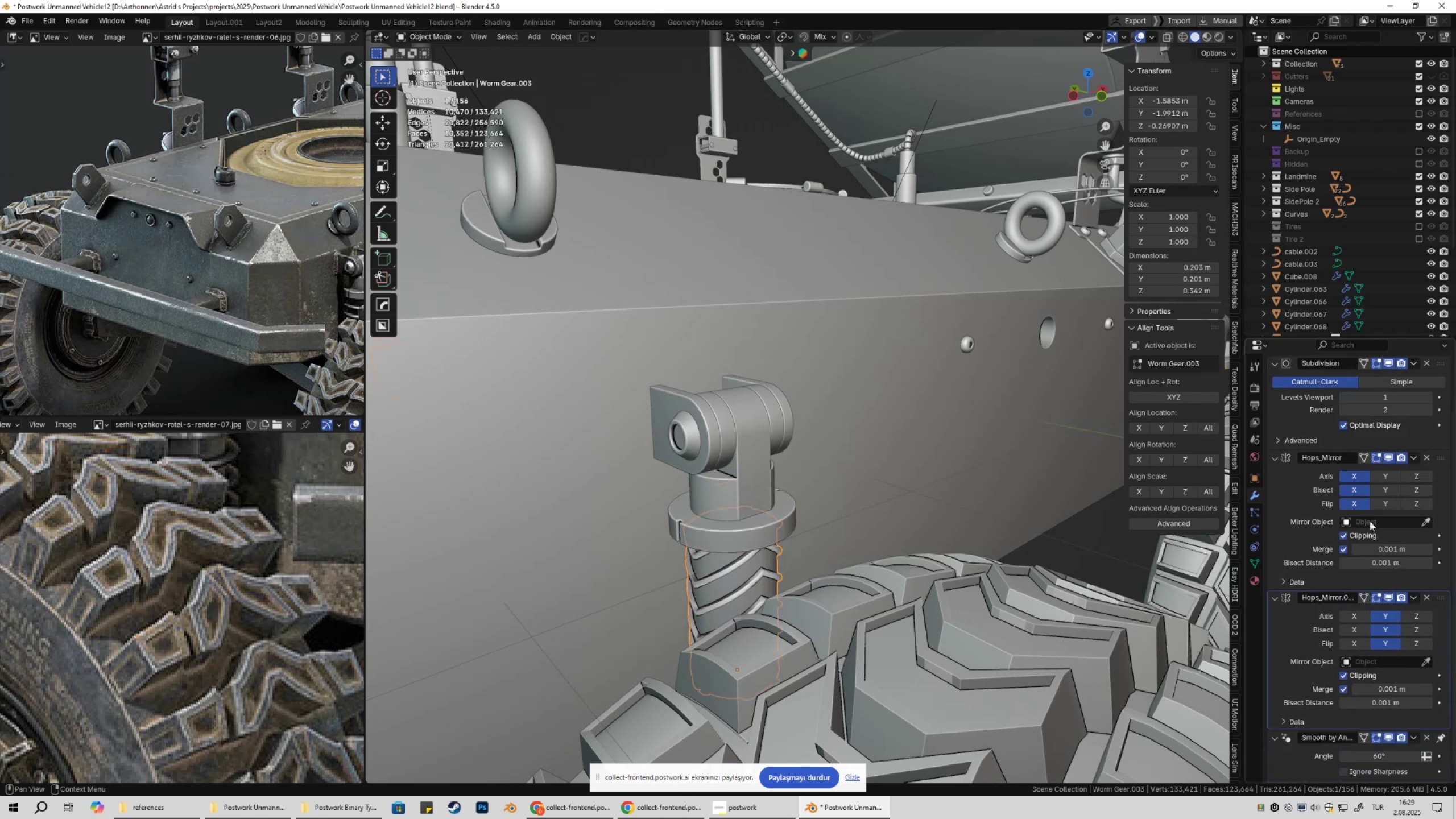 
left_click([1370, 521])
 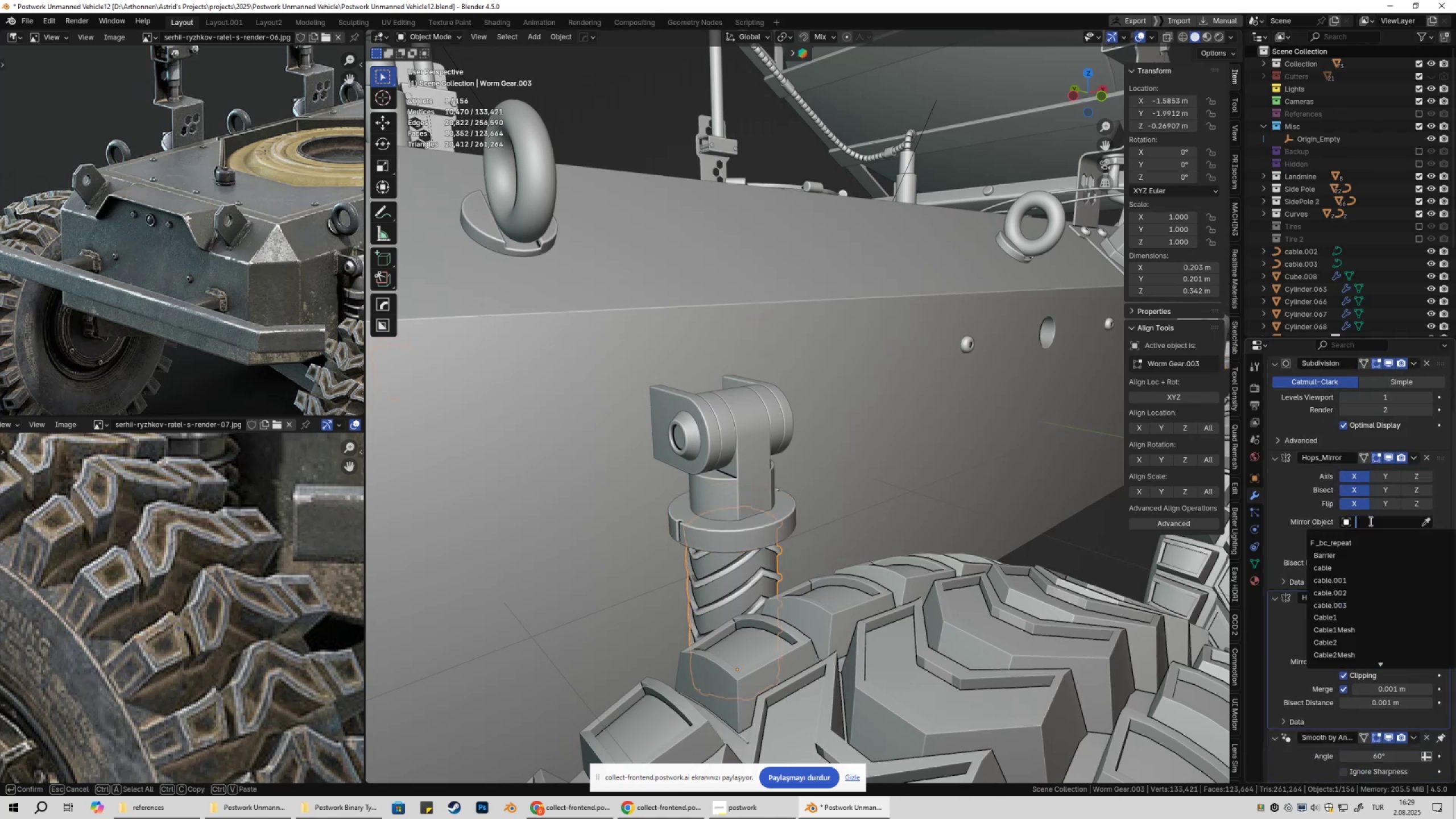 
key(O)
 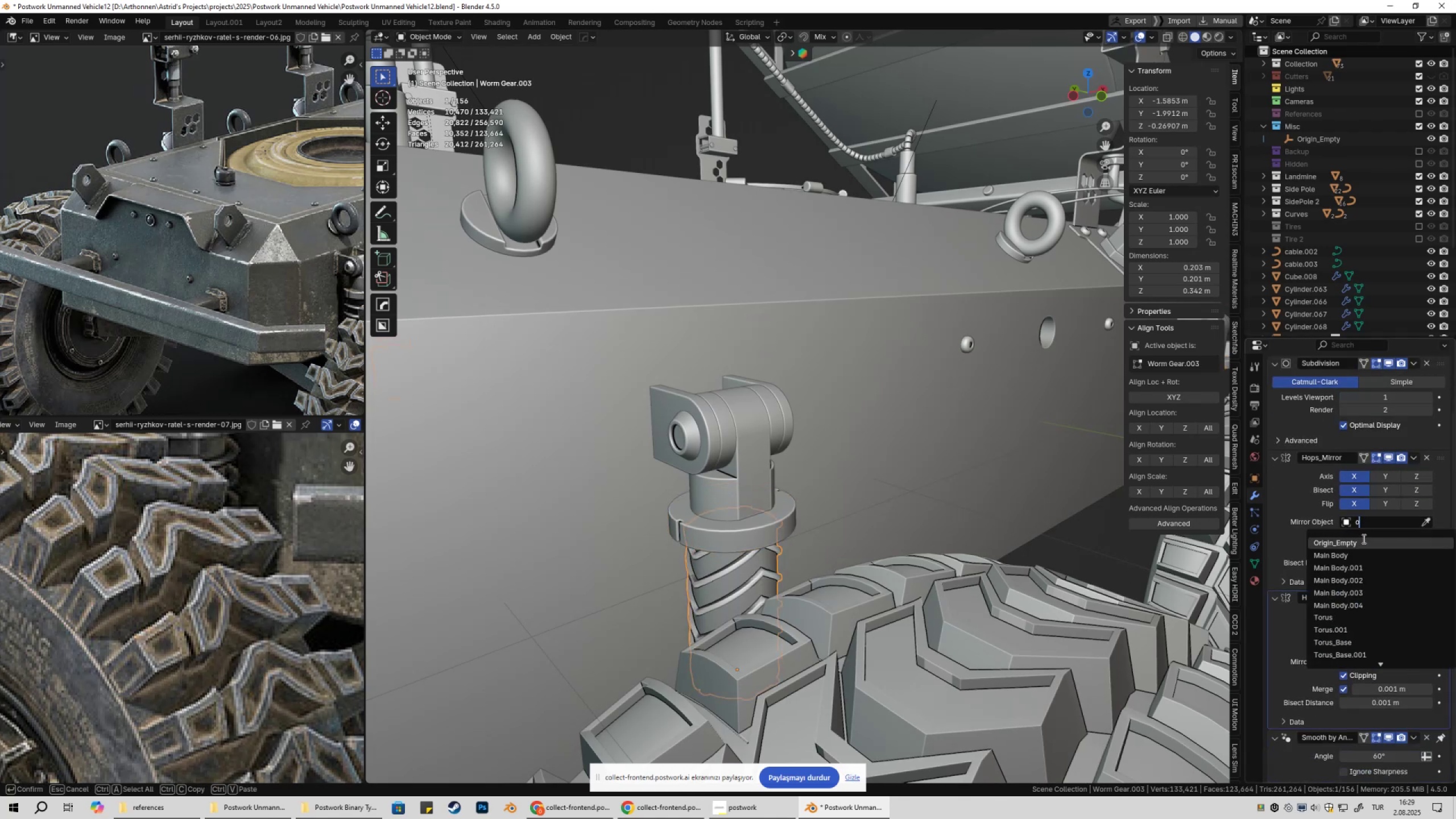 
left_click([1363, 539])
 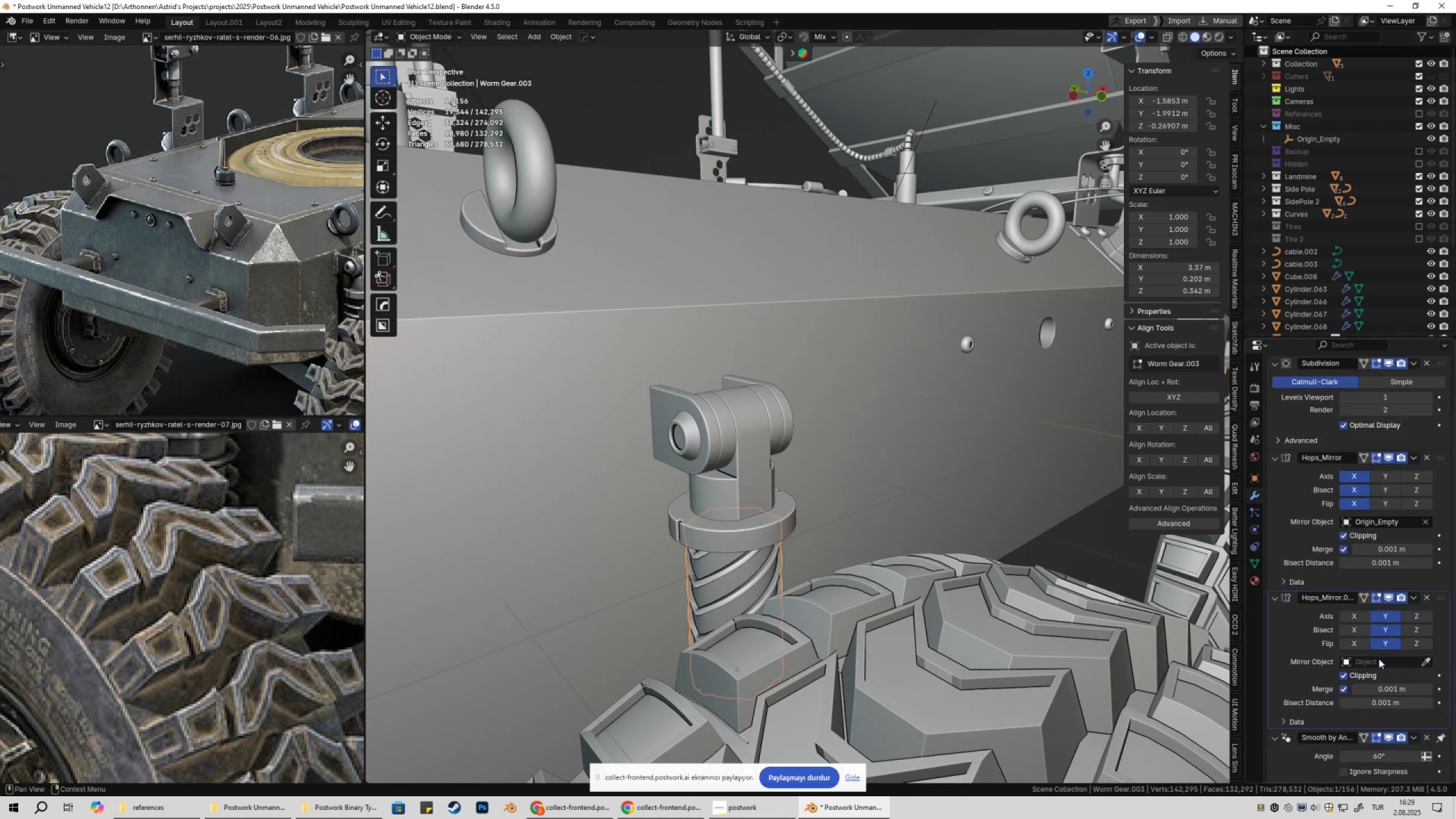 
left_click([1378, 660])
 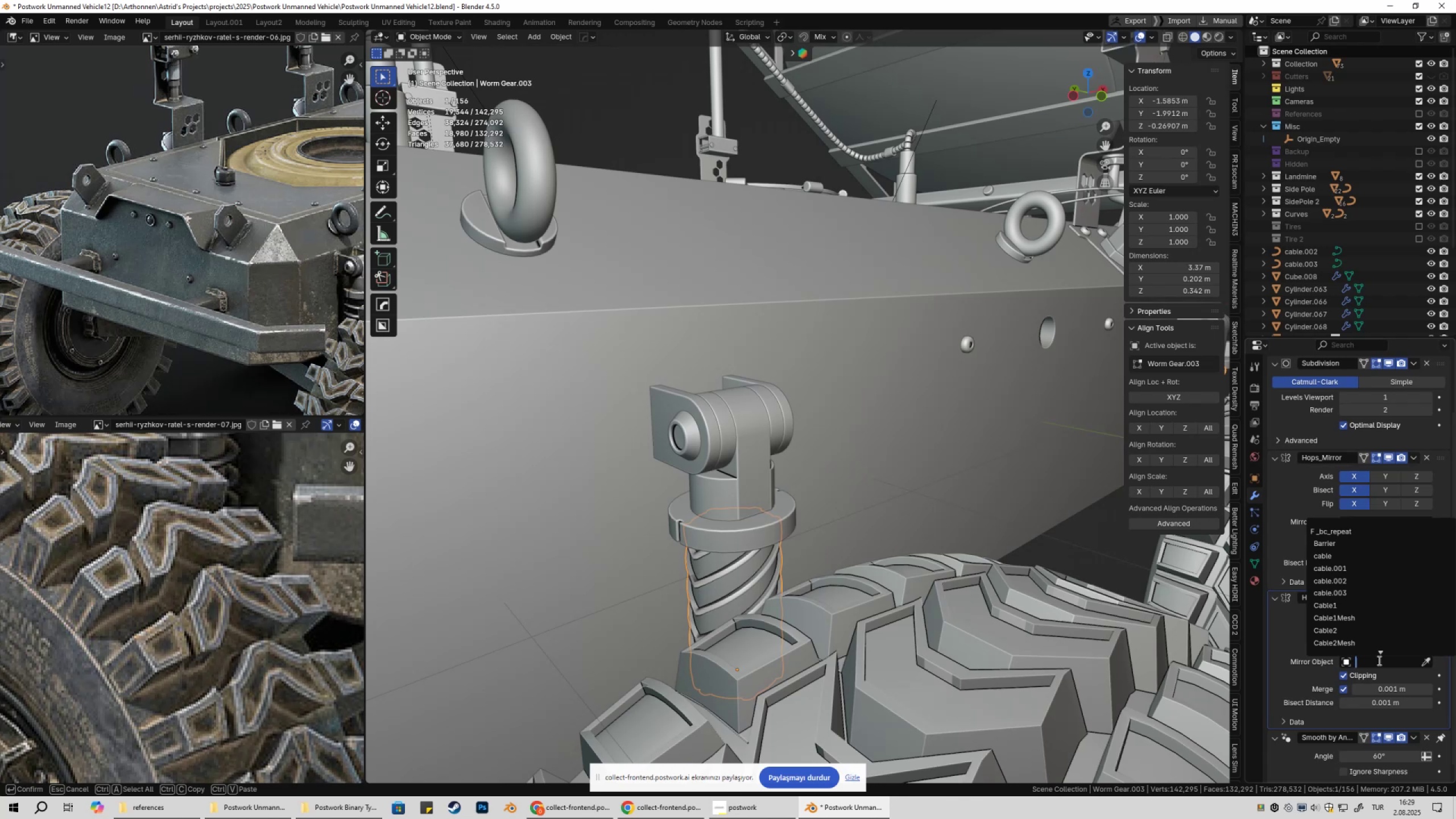 
key(O)
 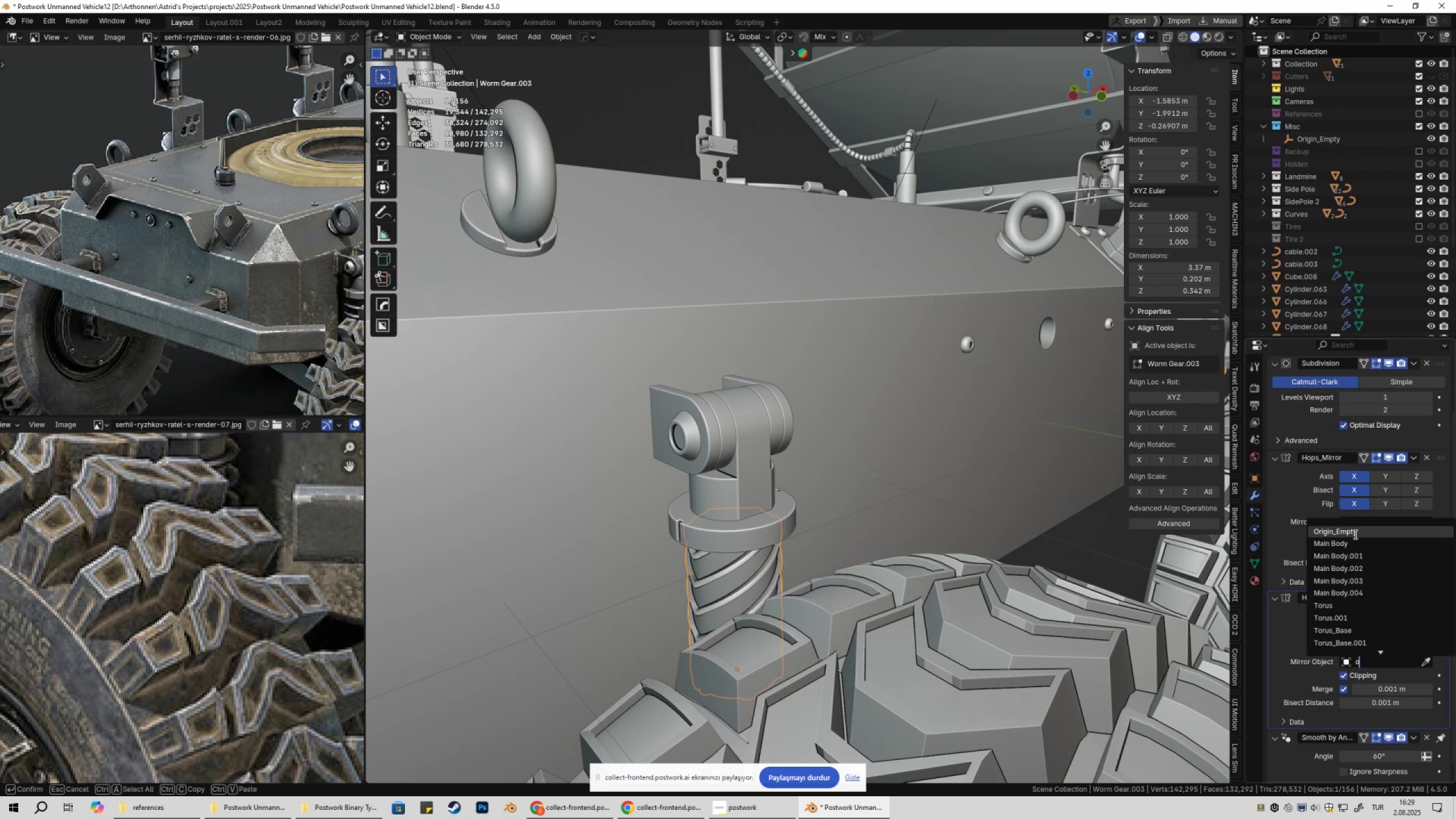 
left_click([1354, 534])
 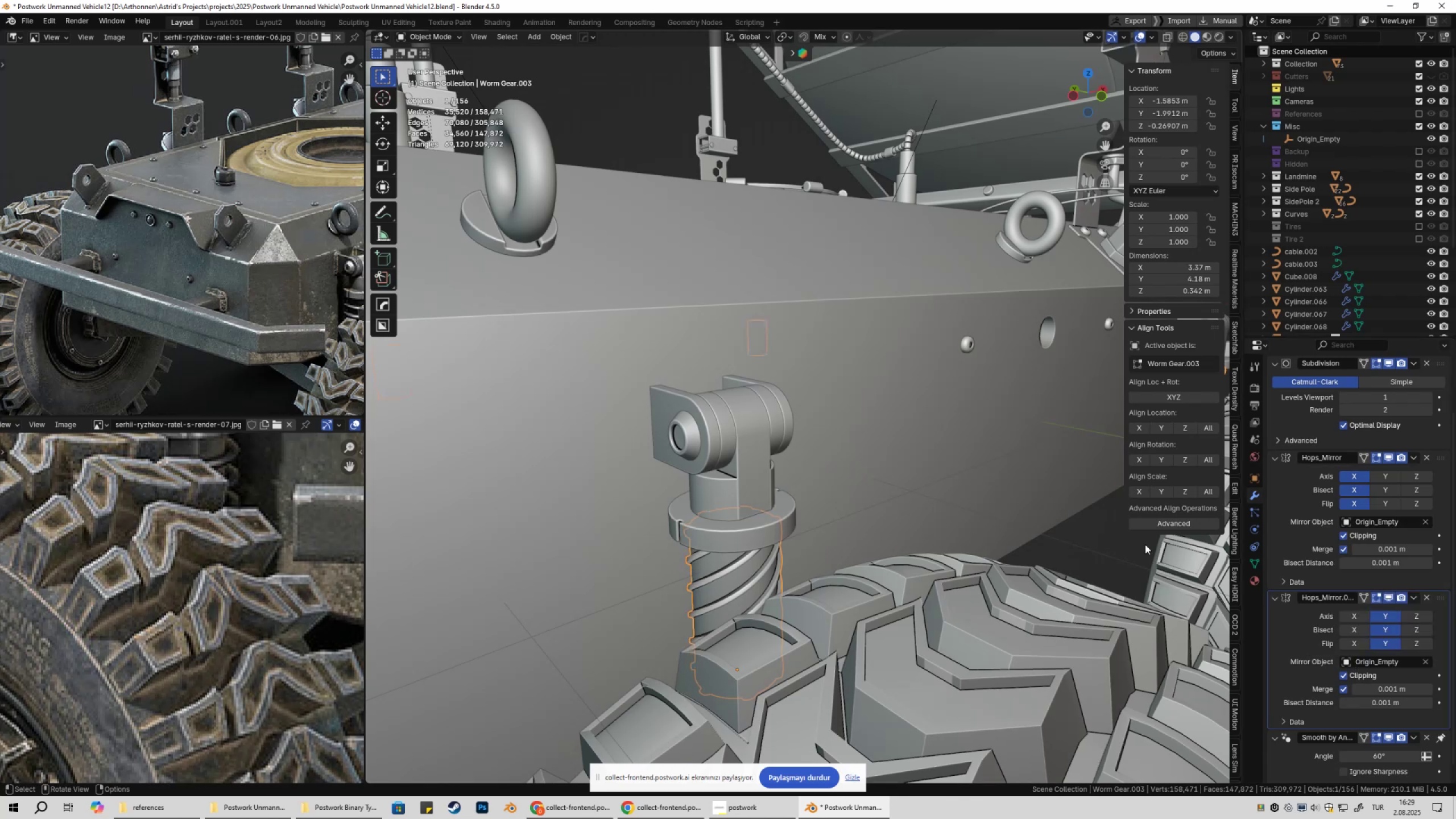 
hold_key(key=ShiftLeft, duration=0.32)
 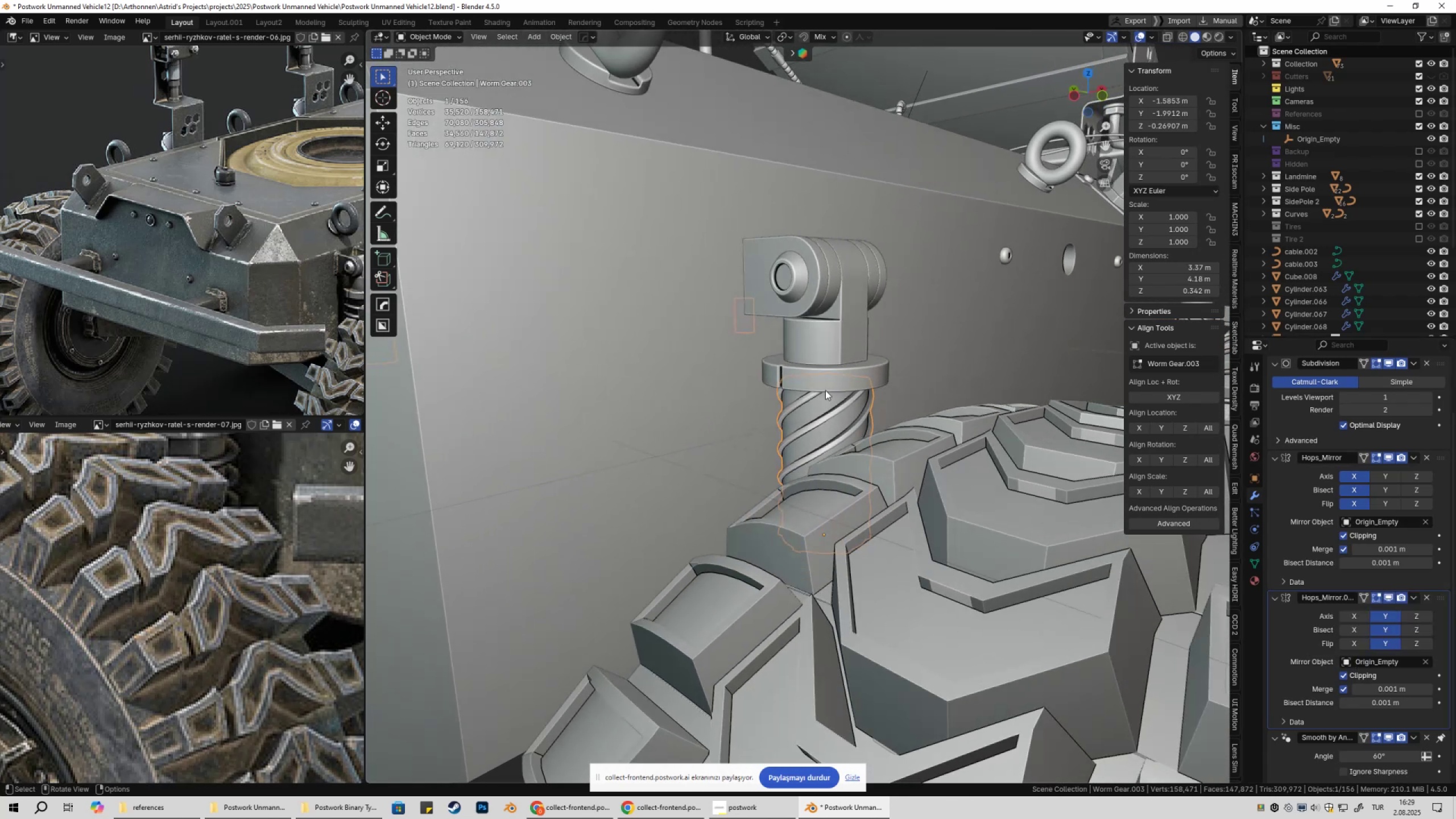 
double_click([840, 424])
 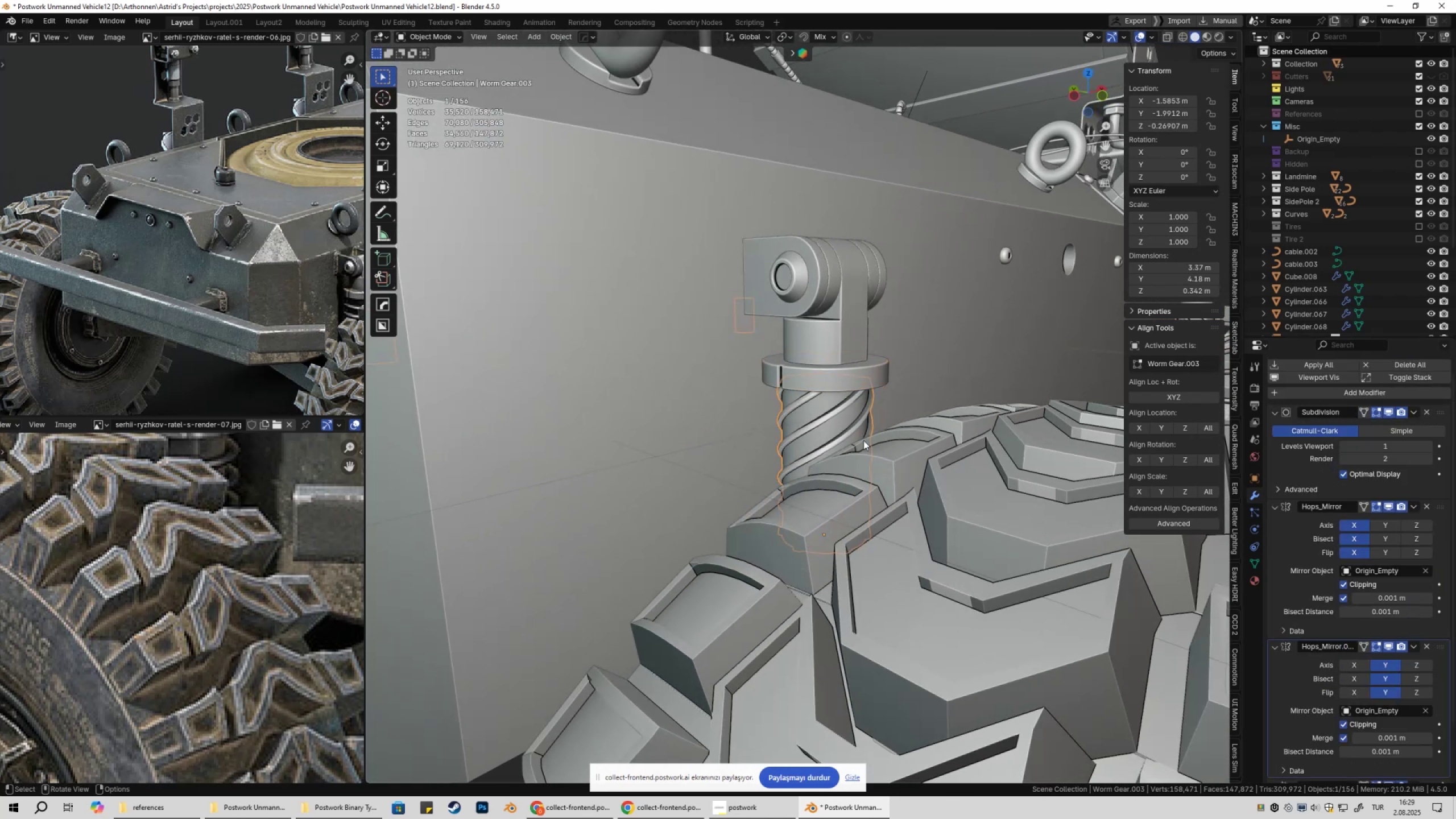 
key(G)
 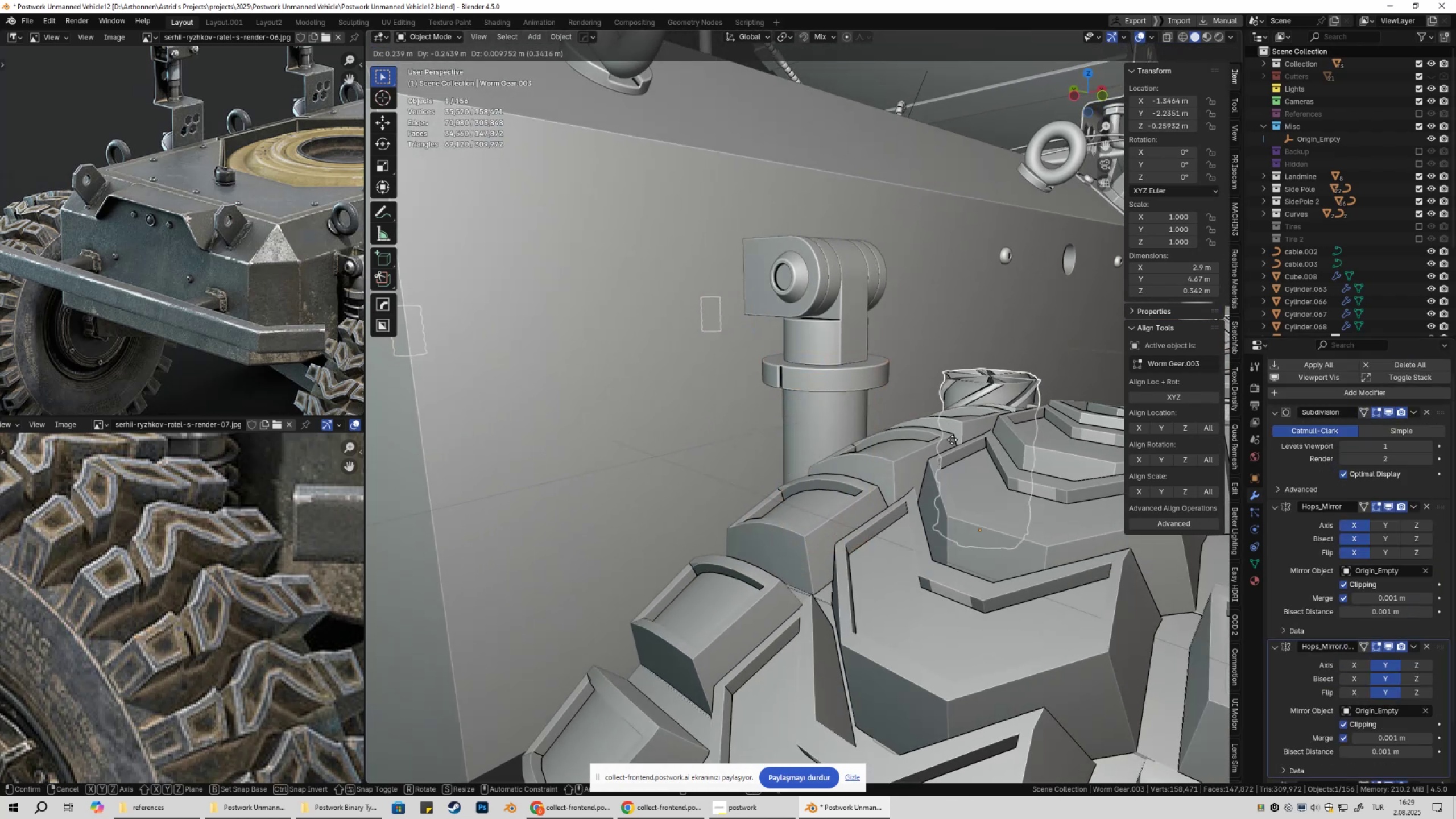 
key(Escape)
 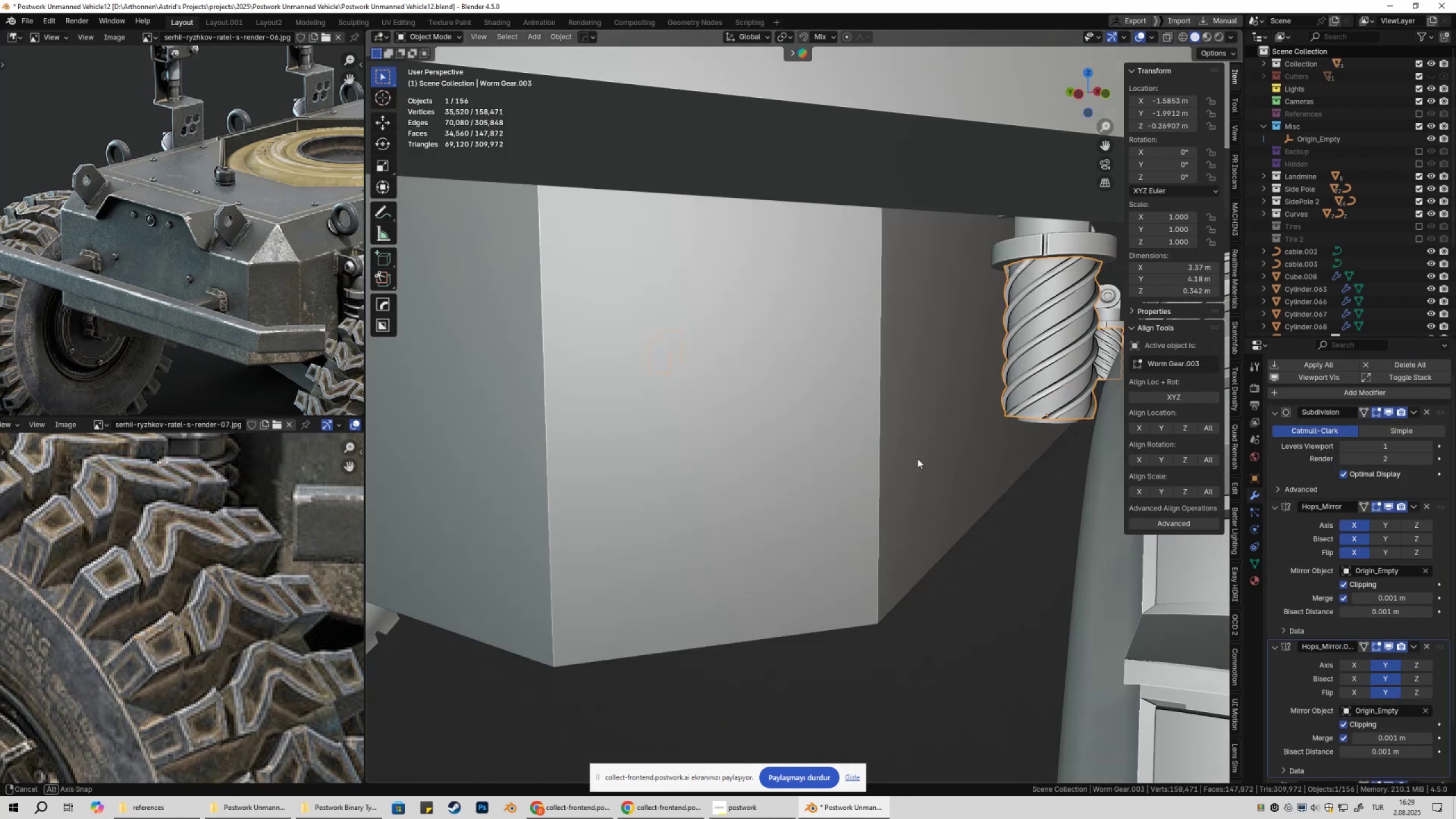 
hold_key(key=ShiftLeft, duration=0.33)
 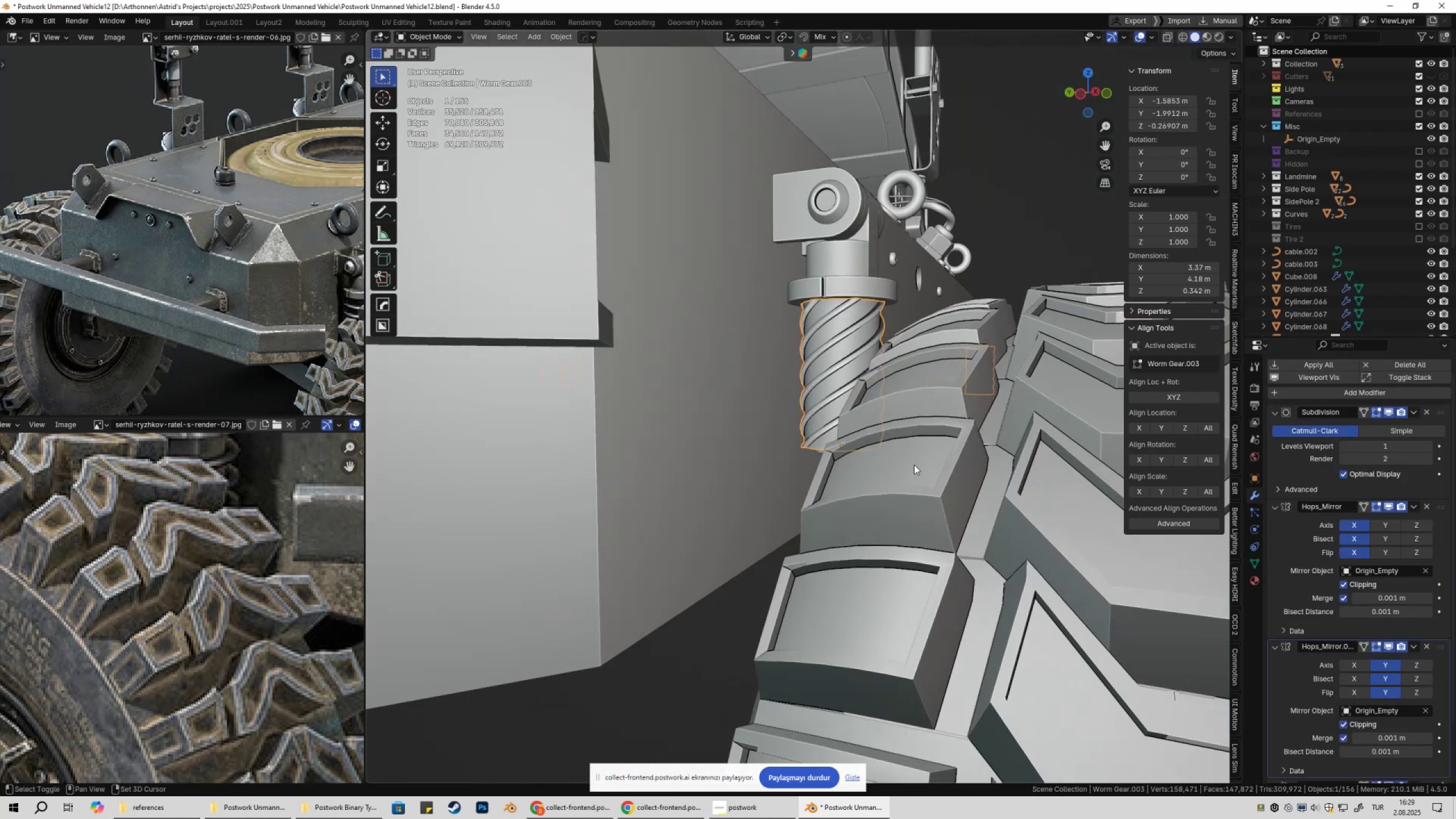 
scroll: coordinate [944, 466], scroll_direction: up, amount: 1.0
 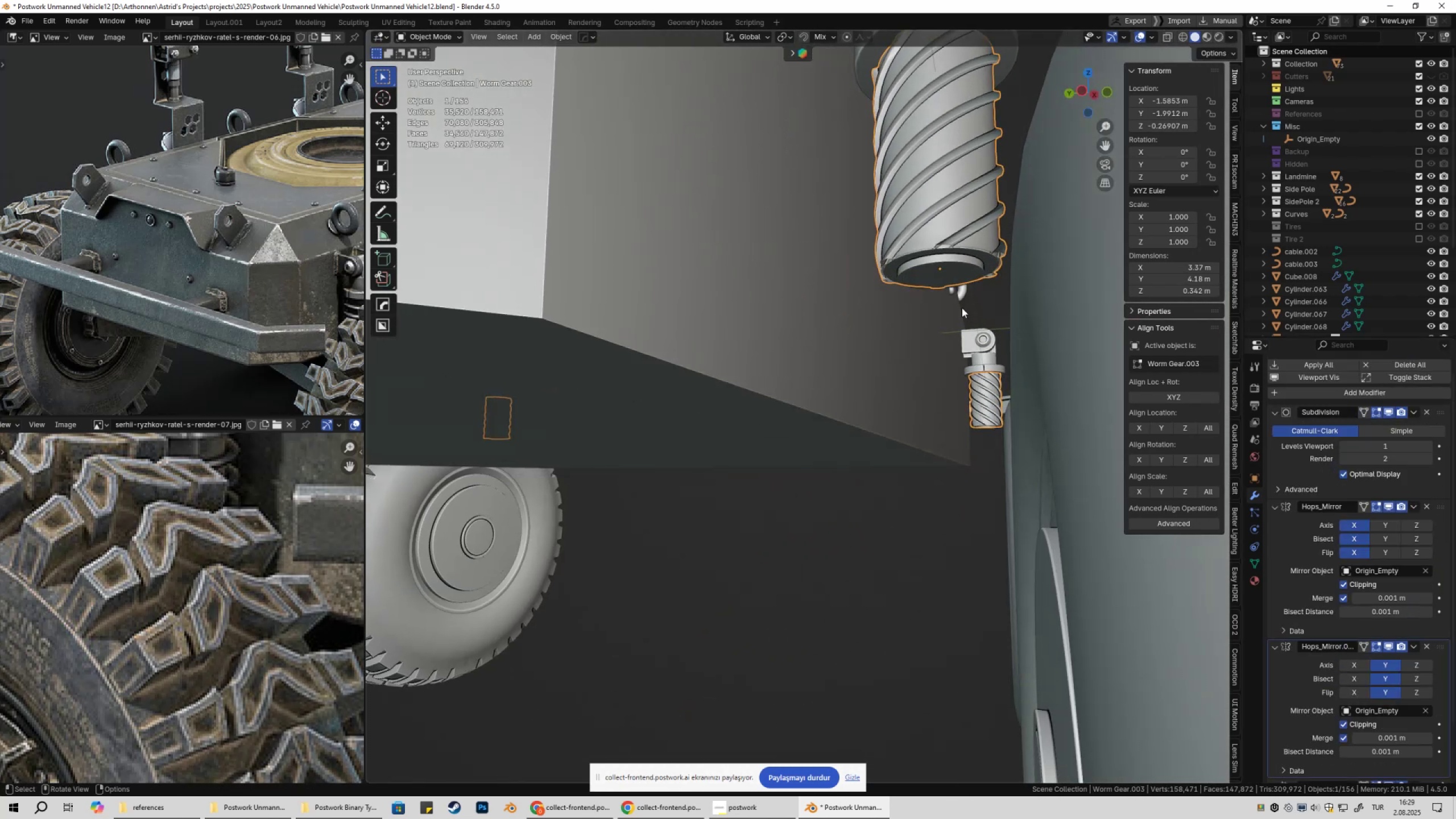 
left_click([950, 272])
 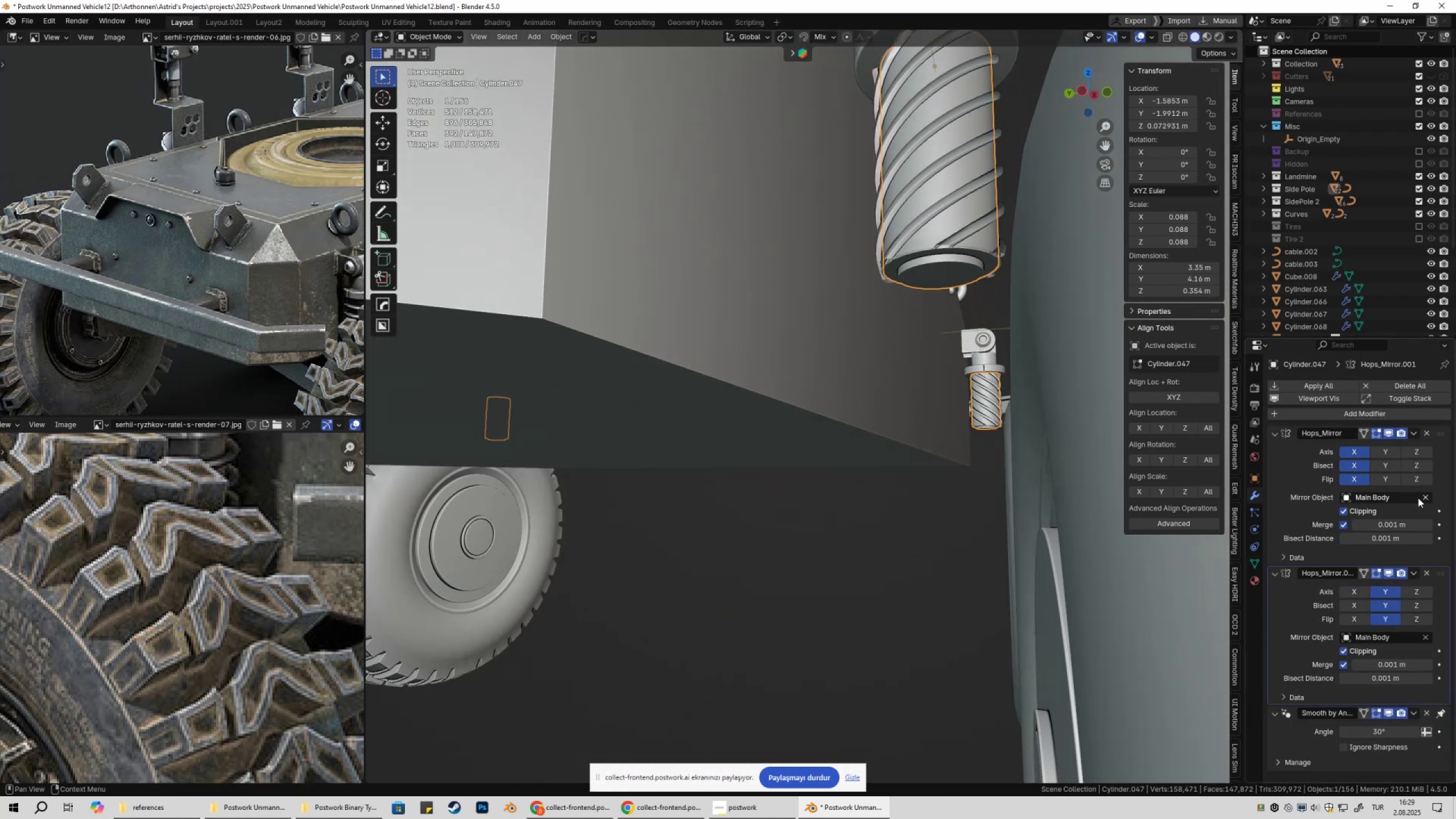 
double_click([1396, 498])
 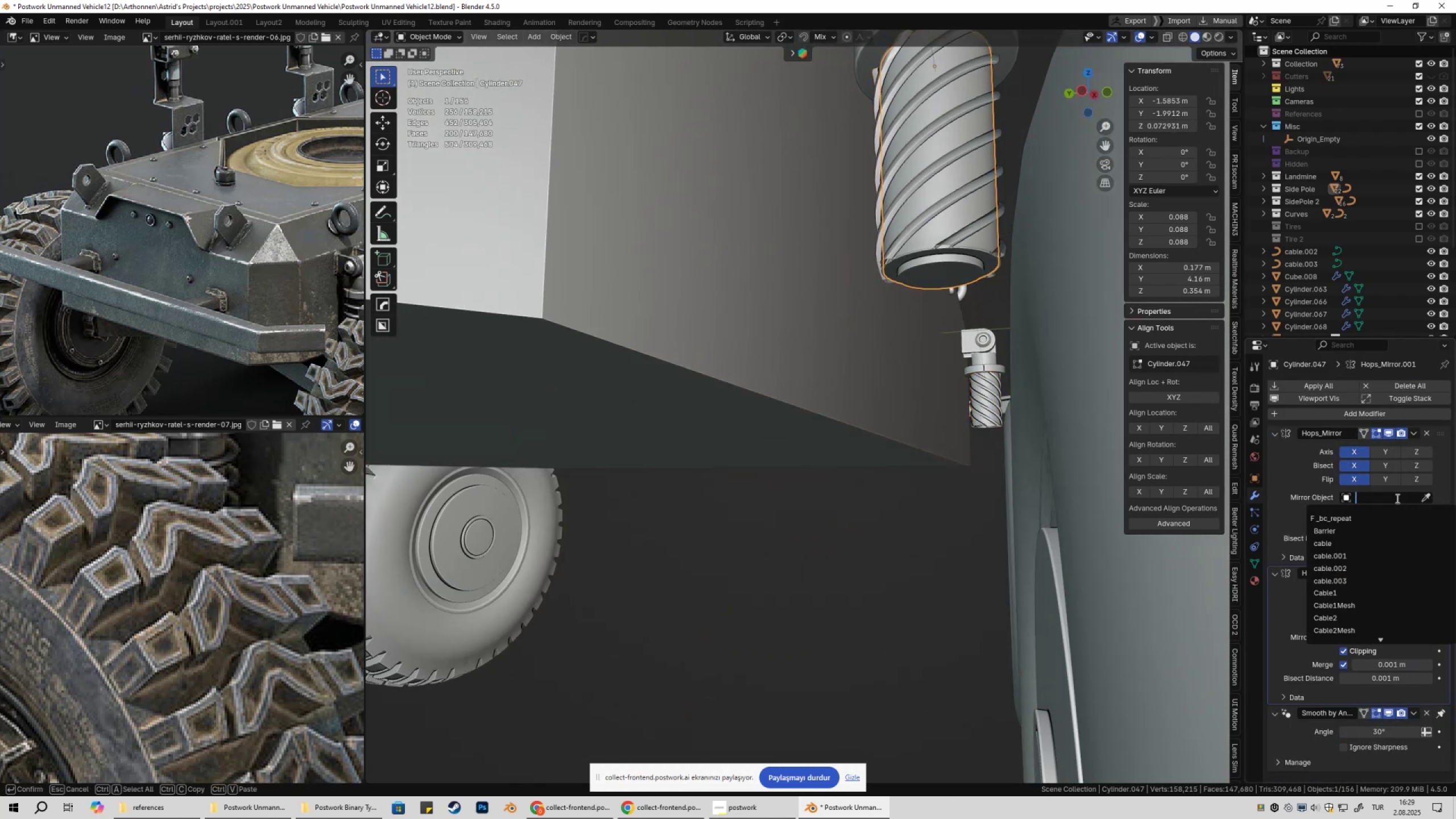 
key(O)
 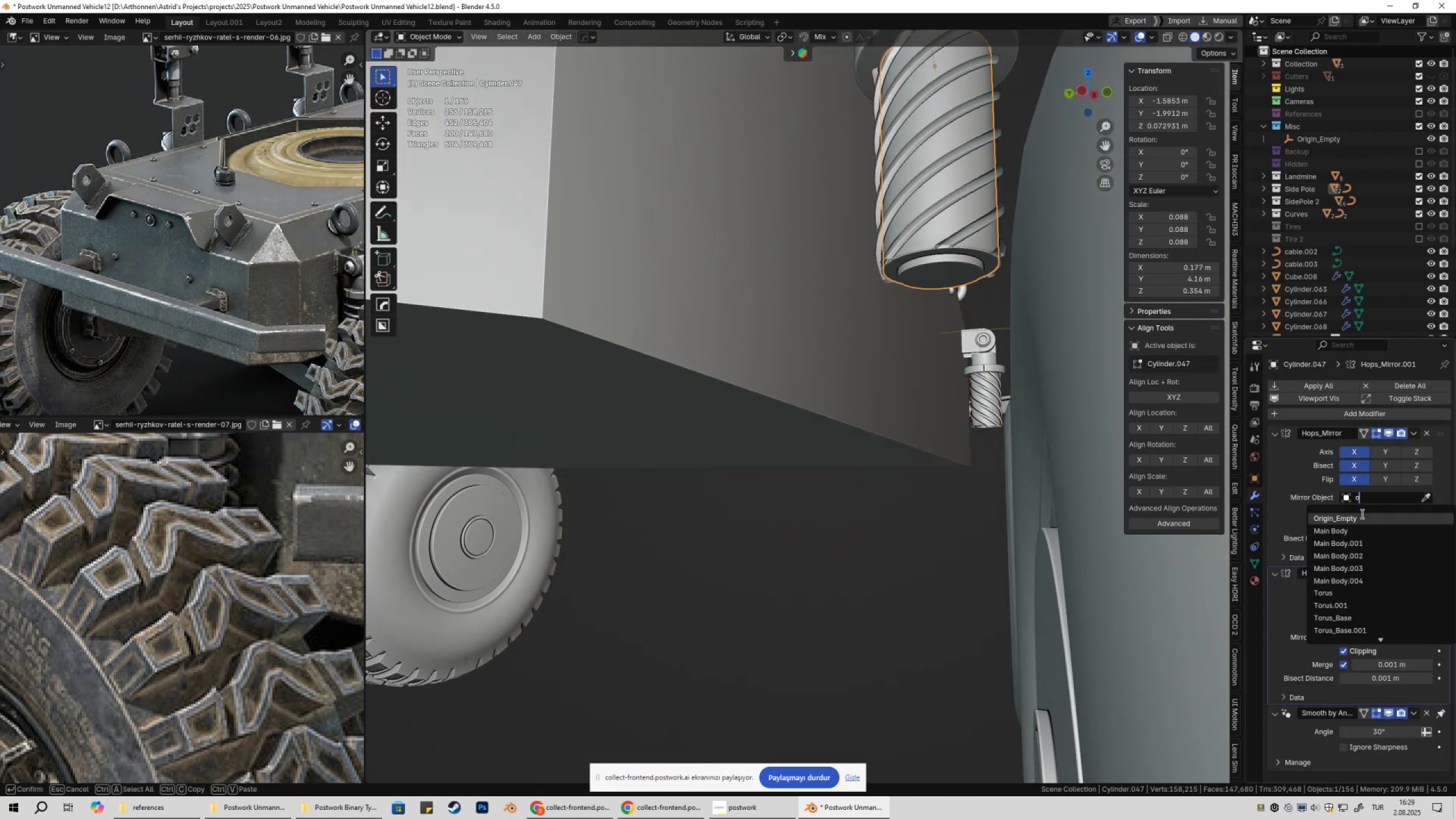 
left_click([1361, 514])
 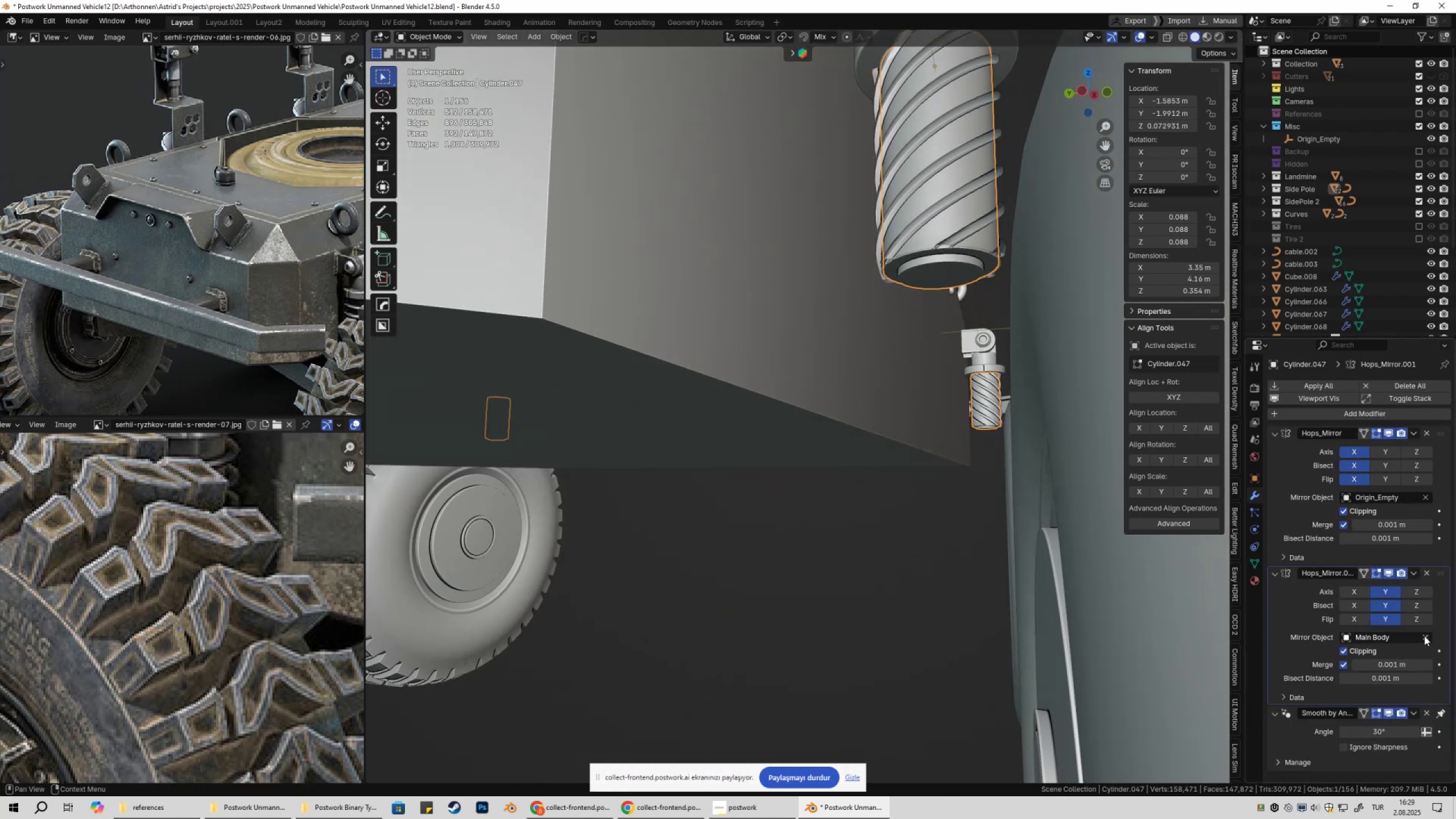 
double_click([1390, 638])
 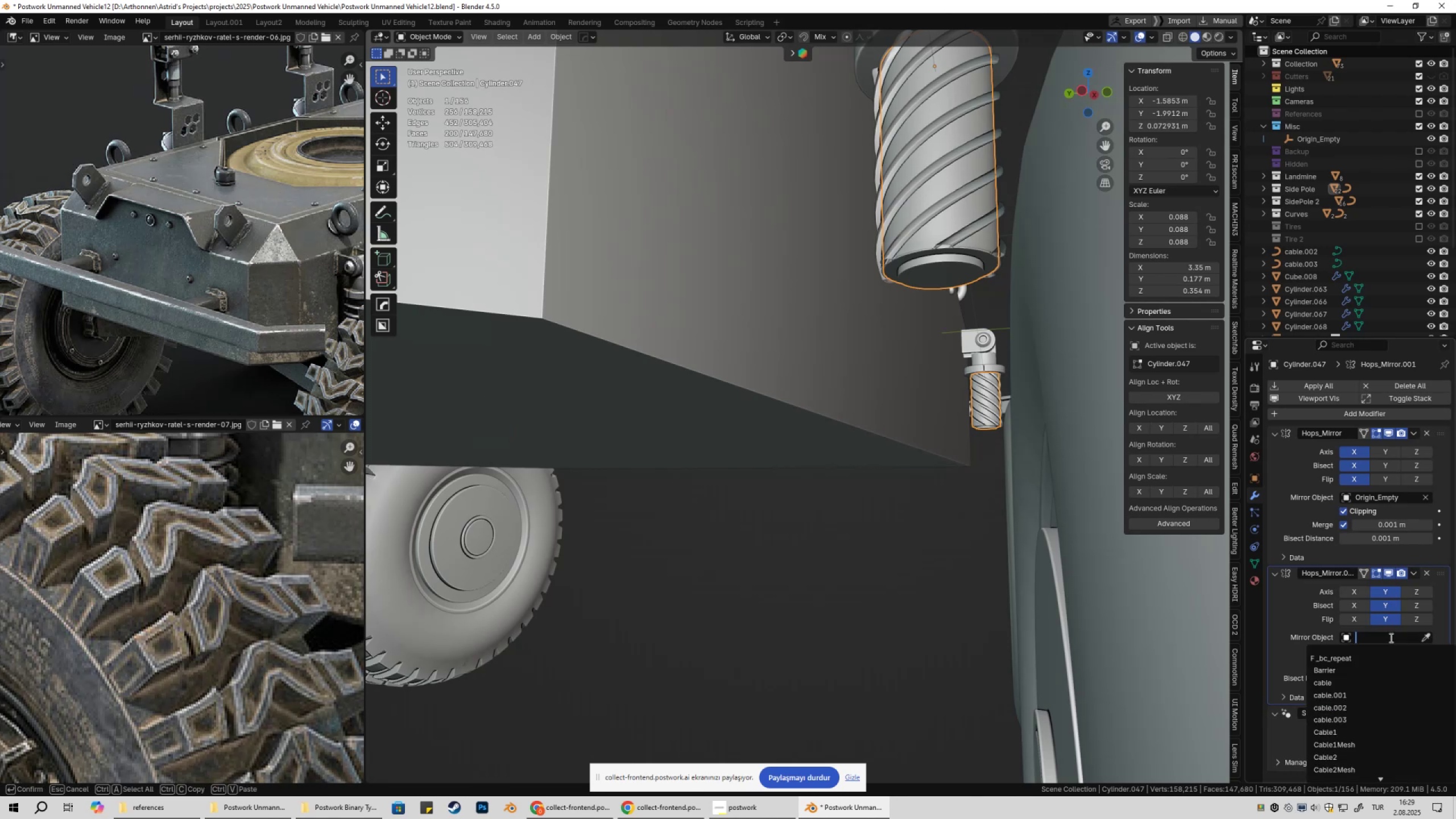 
key(O)
 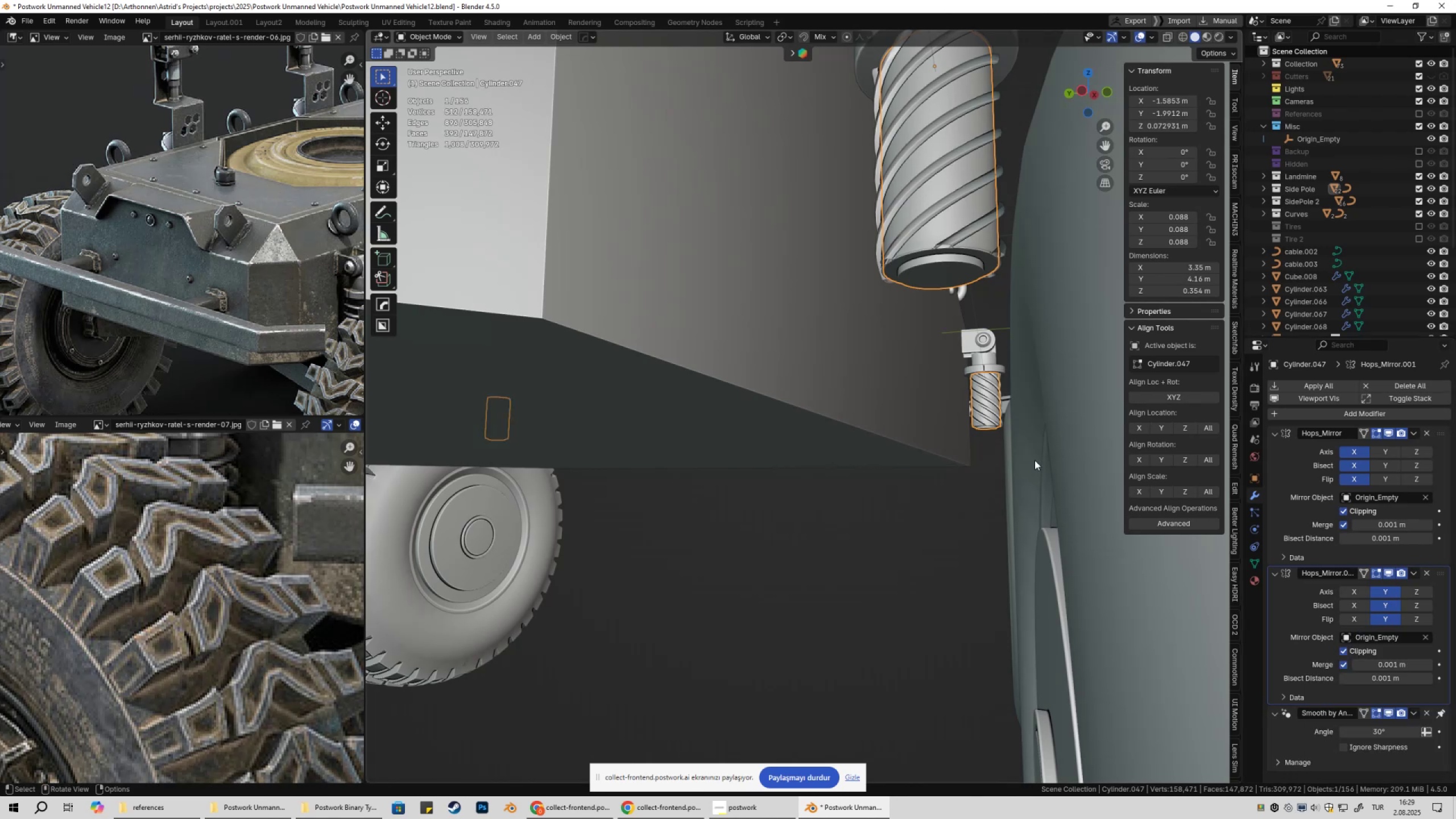 
scroll: coordinate [1004, 494], scroll_direction: down, amount: 2.0
 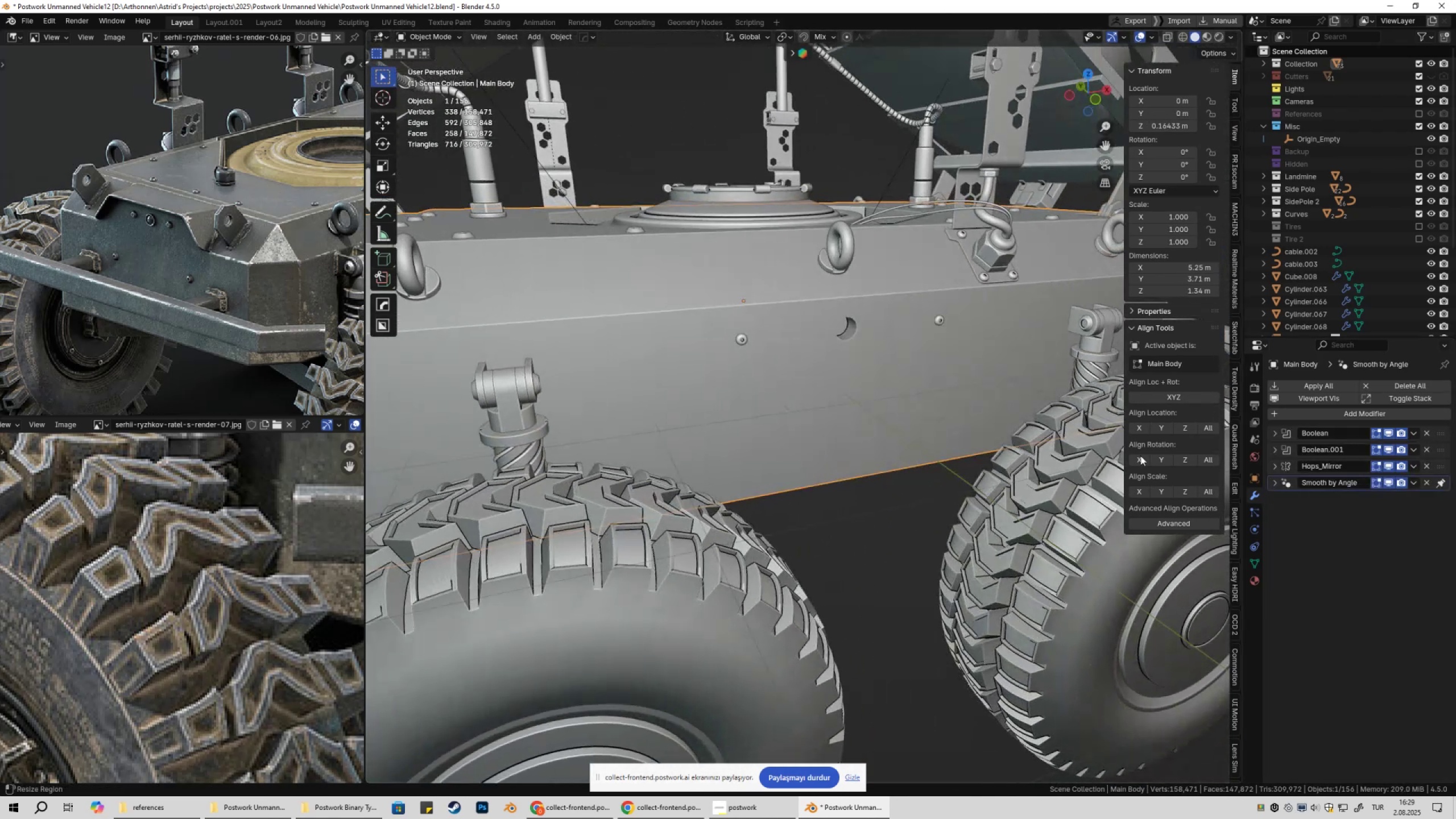 
double_click([1273, 449])
 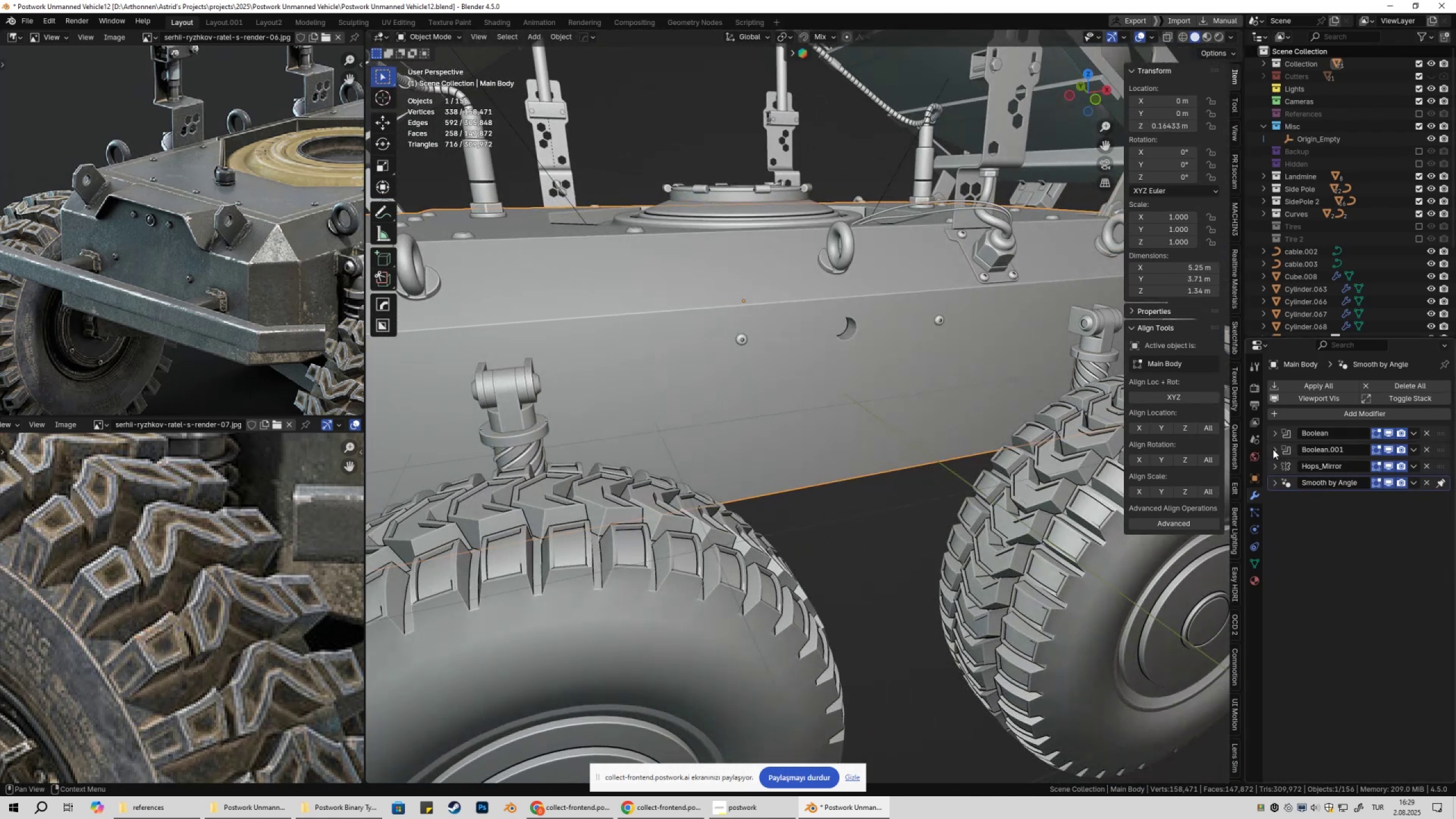 
mouse_move([1270, 466])
 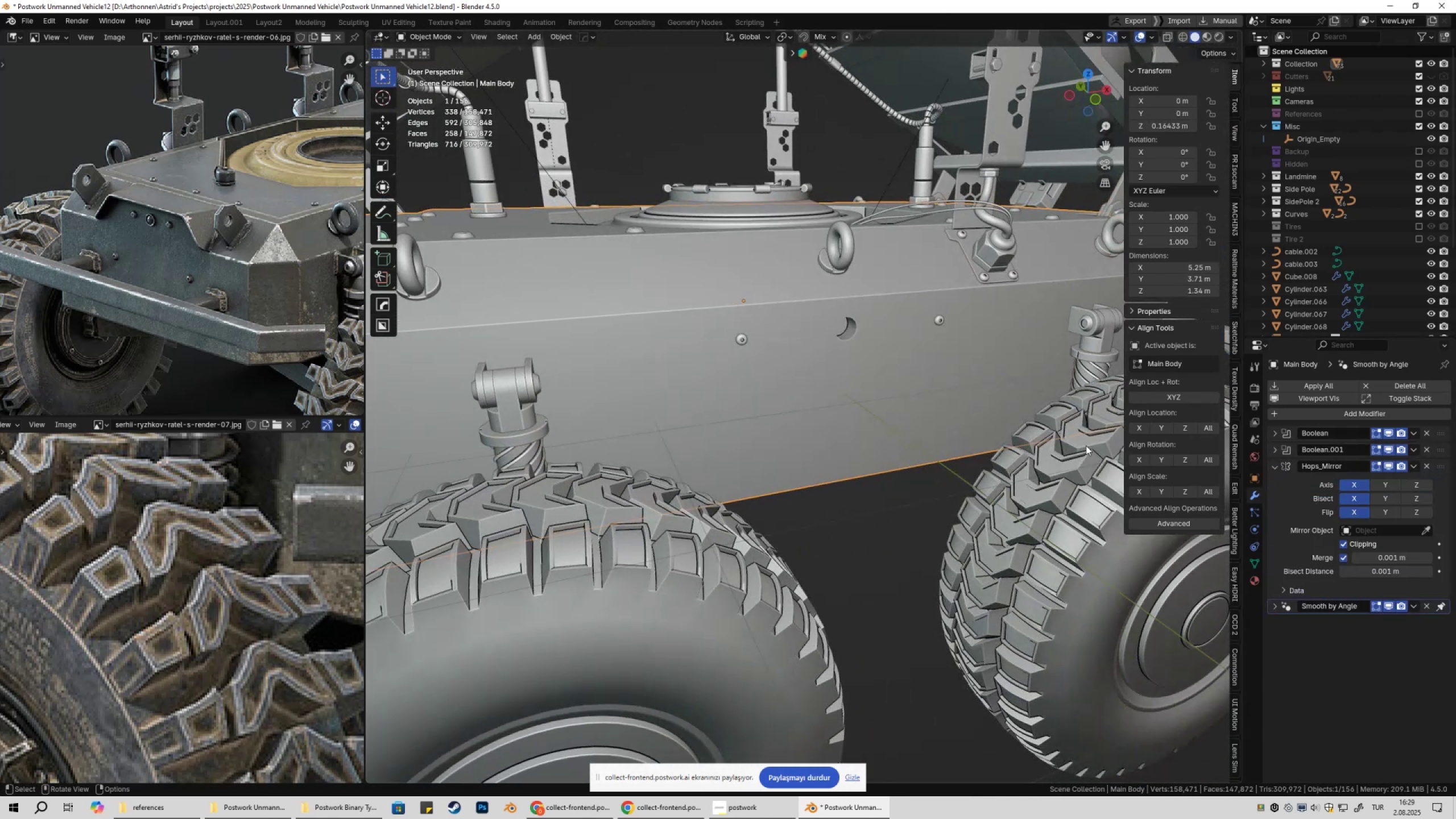 
scroll: coordinate [1032, 440], scroll_direction: down, amount: 2.0
 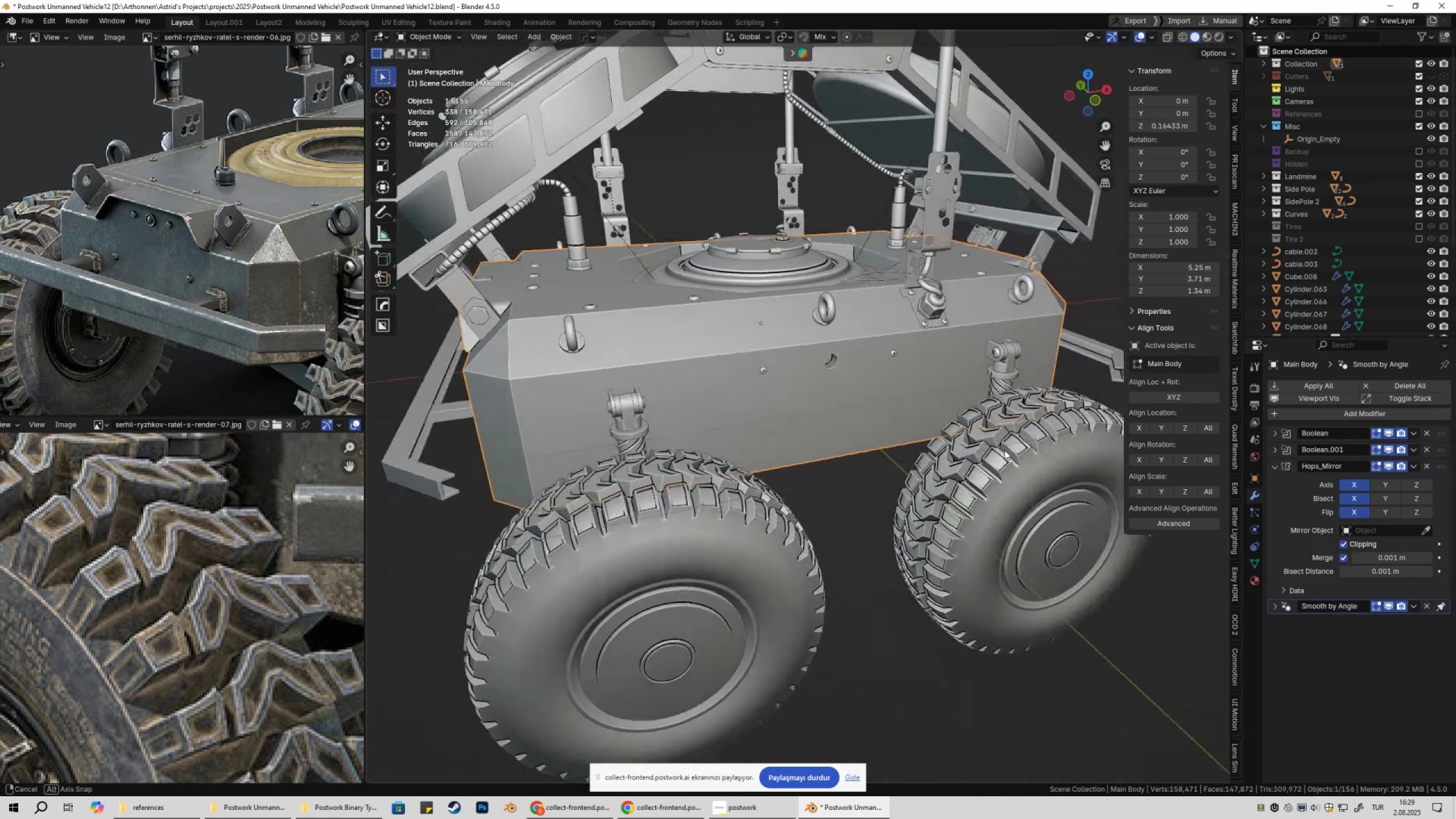 
key(Shift+ShiftLeft)
 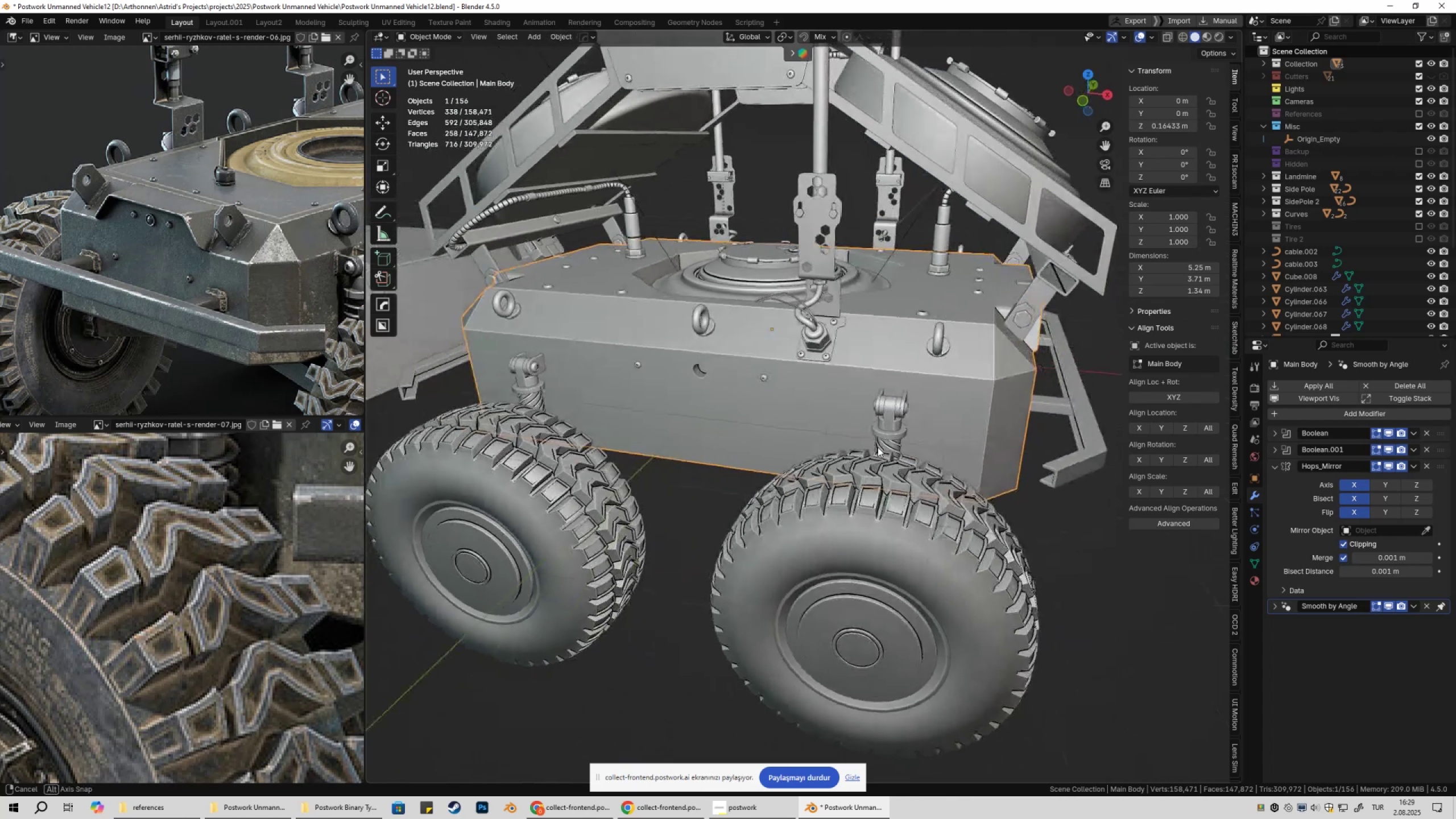 
key(Shift+ShiftLeft)
 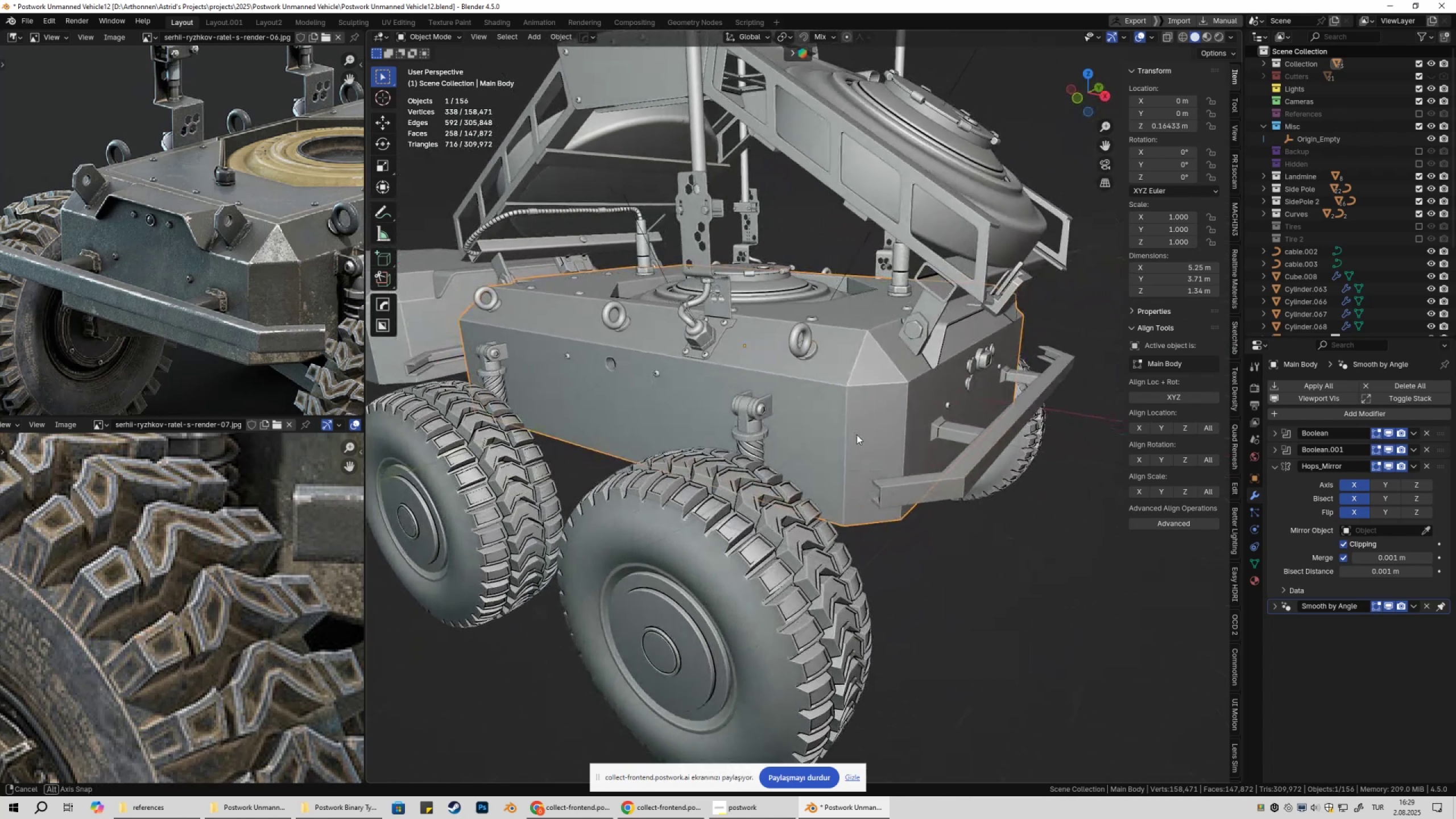 
left_click([992, 432])
 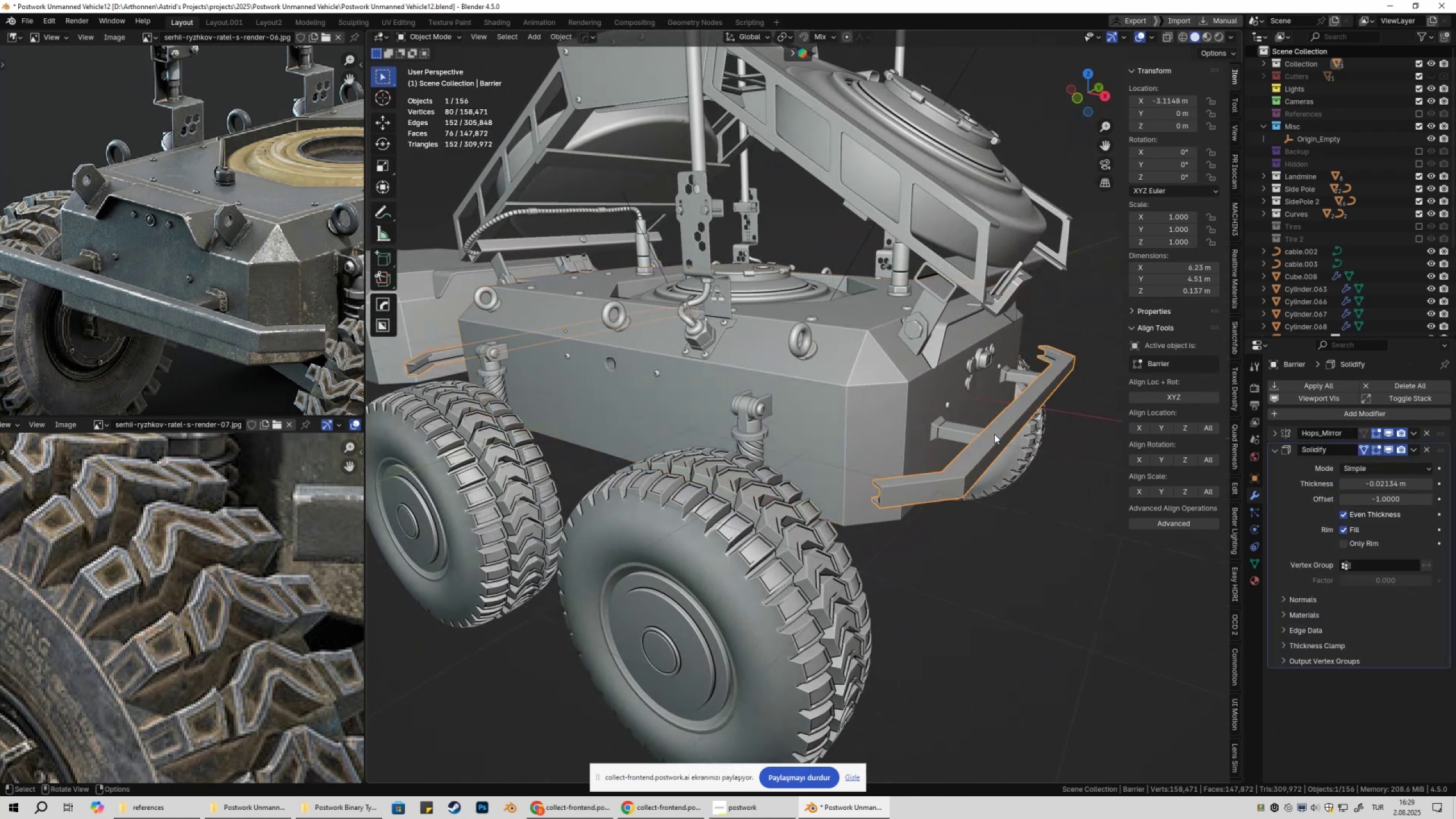 
hold_key(key=ShiftLeft, duration=0.36)
 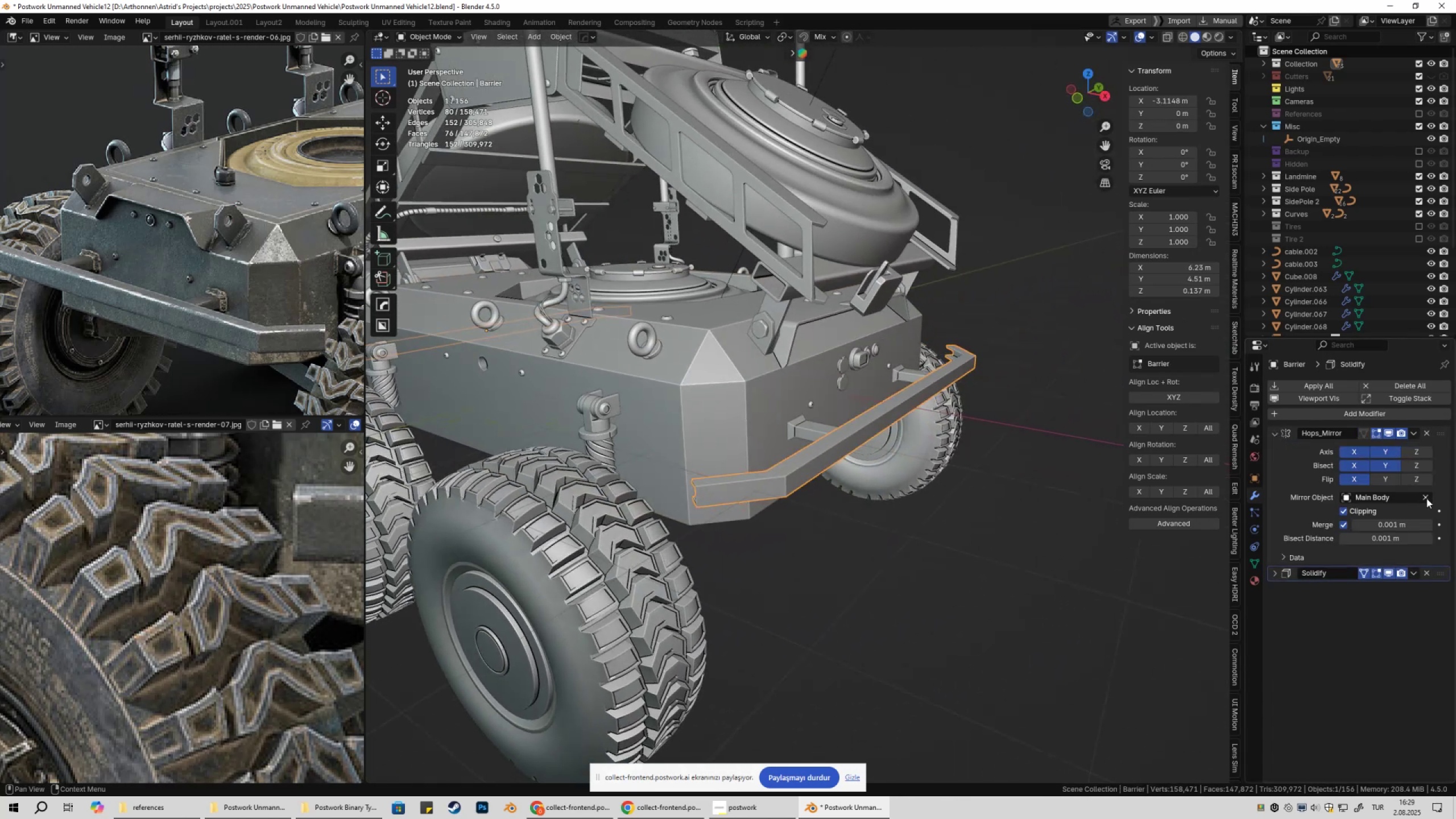 
double_click([1390, 499])
 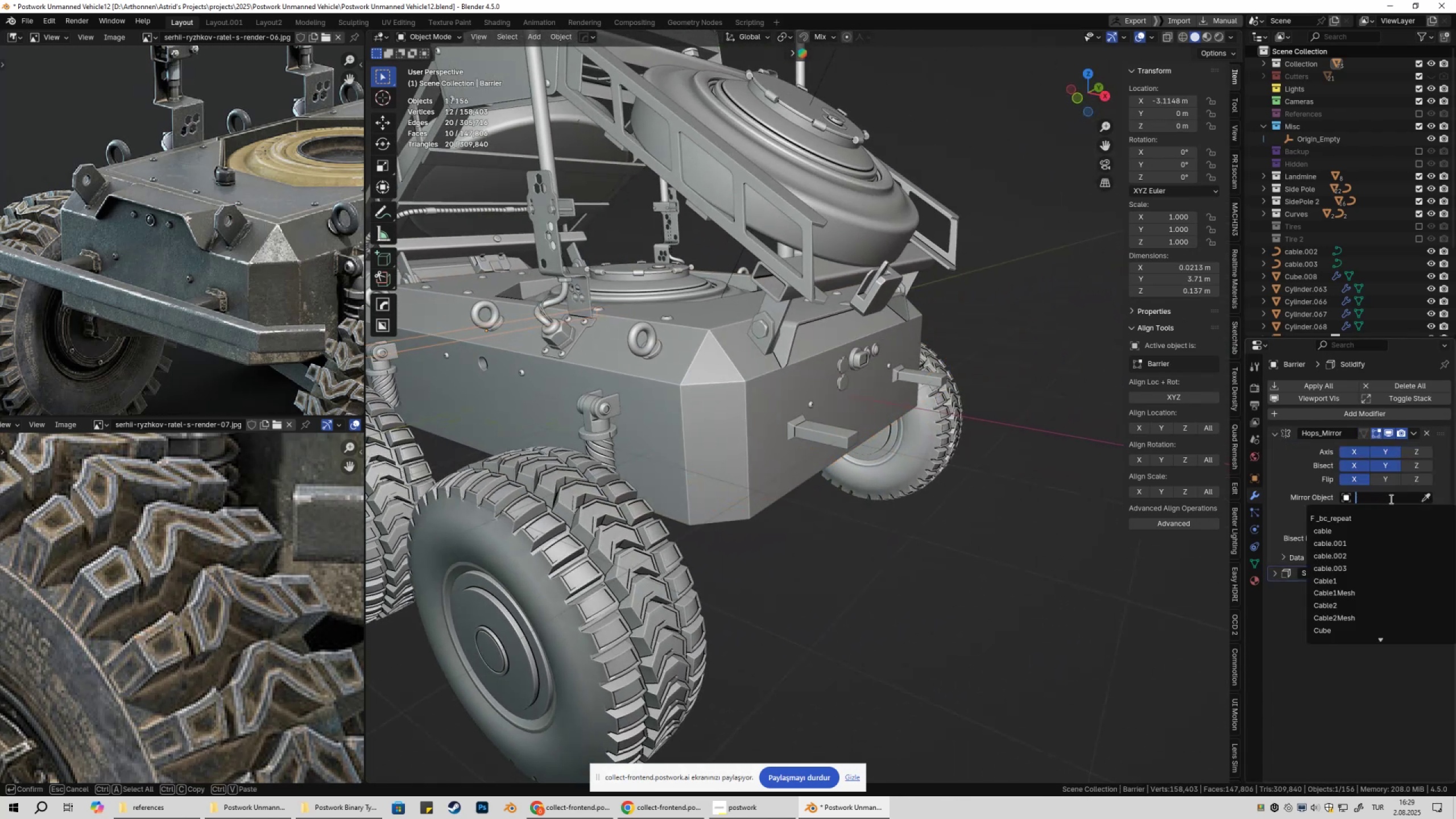 
key(O)
 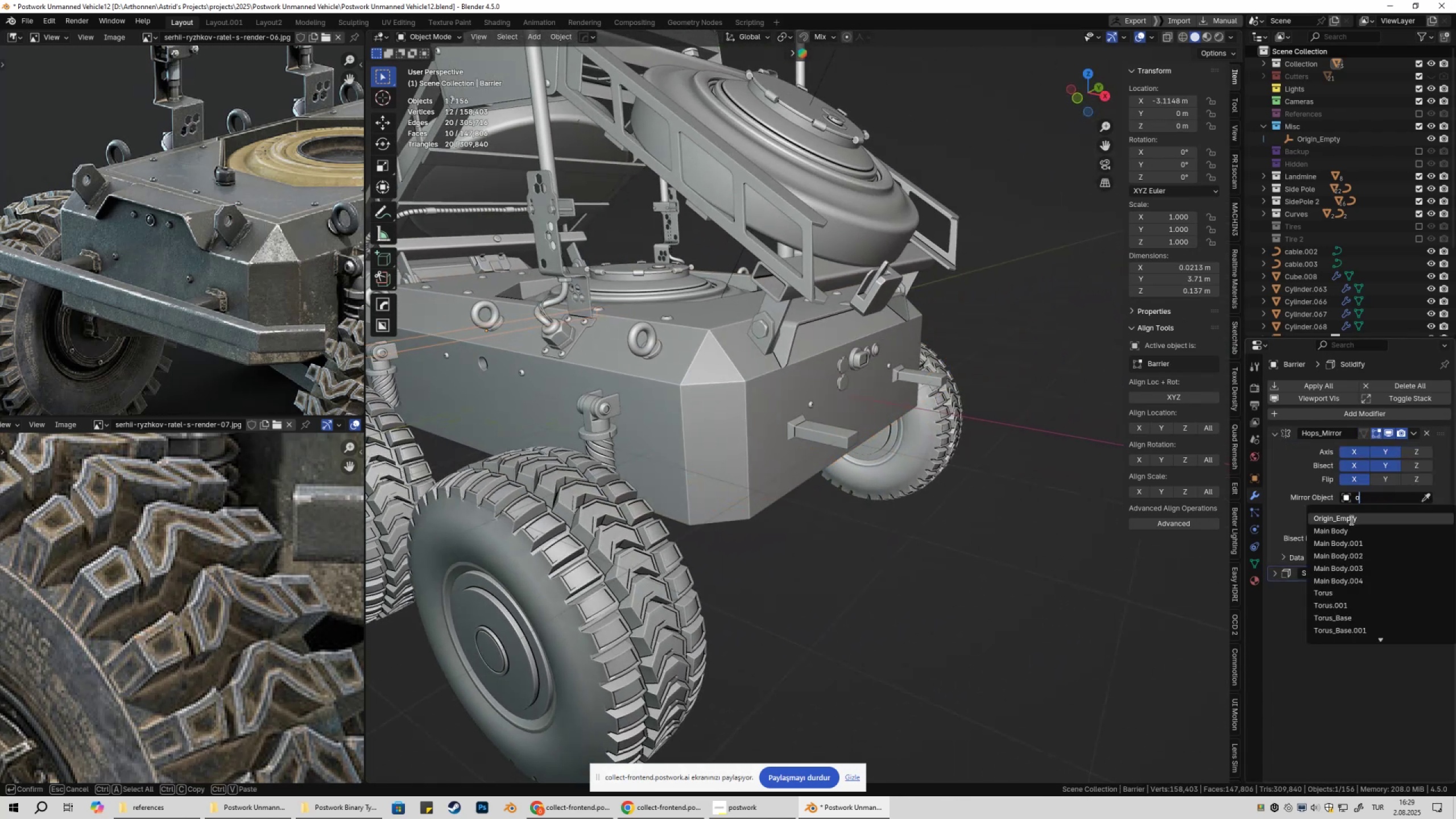 
left_click([1350, 519])
 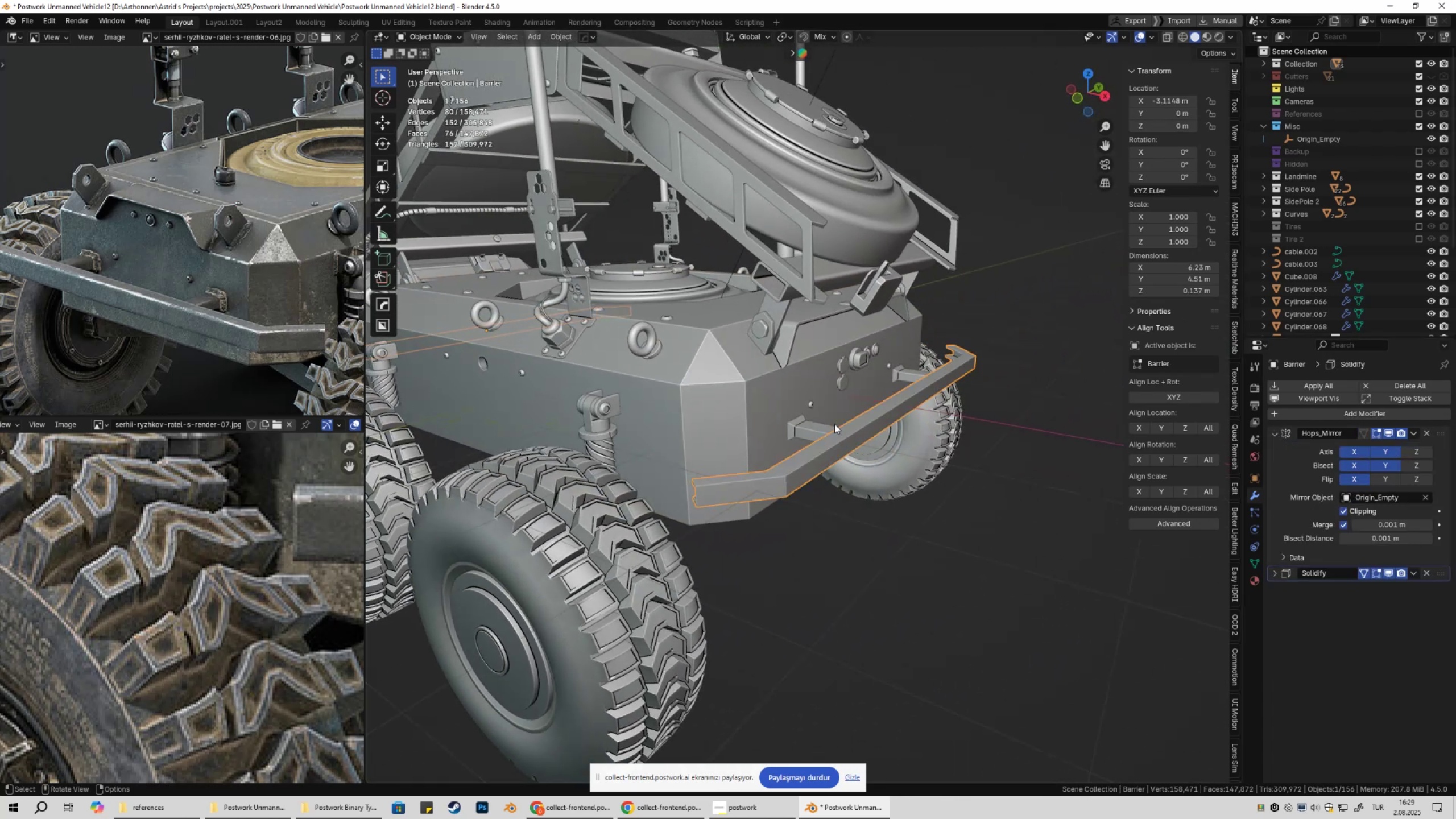 
left_click([810, 424])
 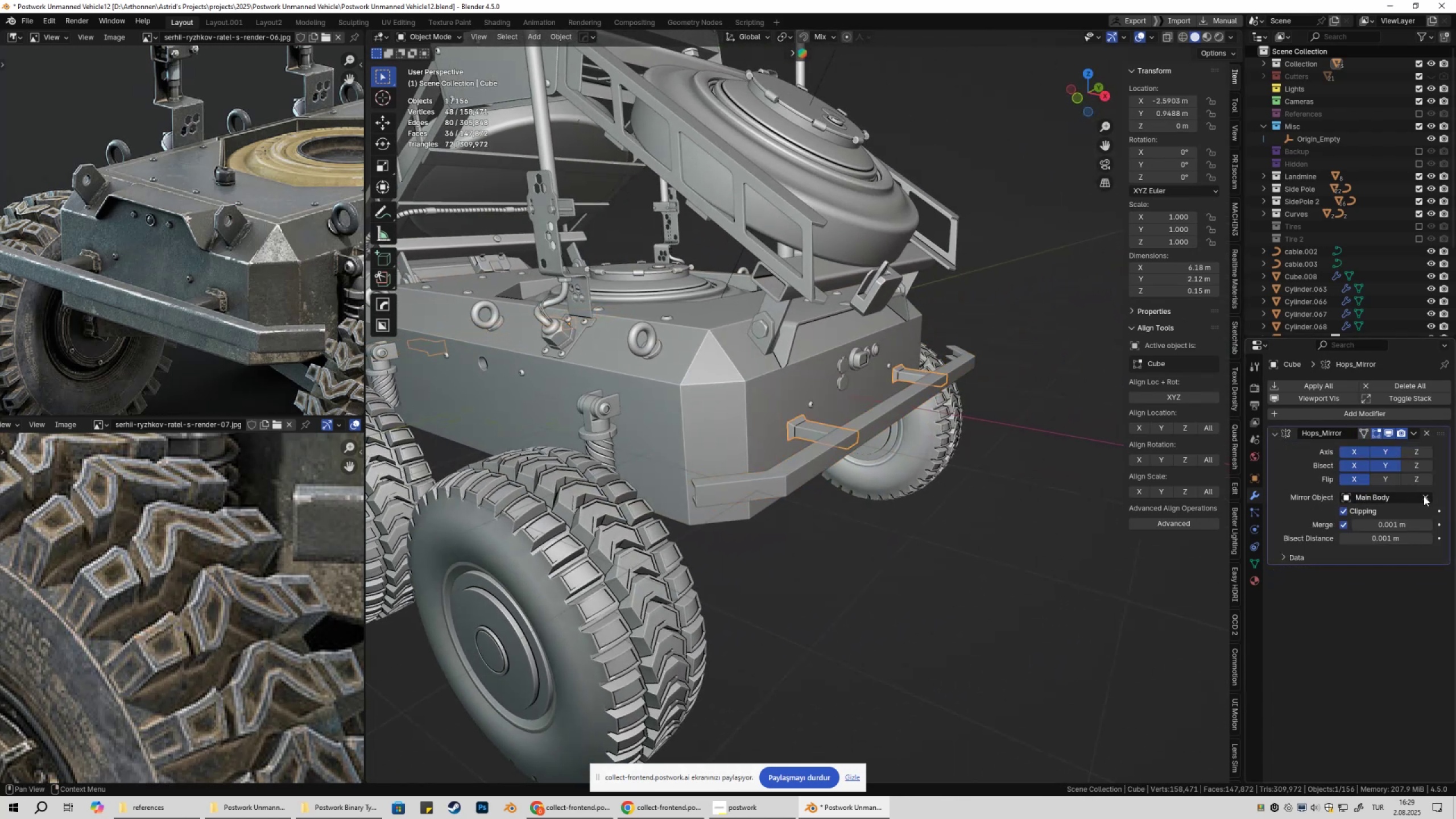 
double_click([1399, 498])
 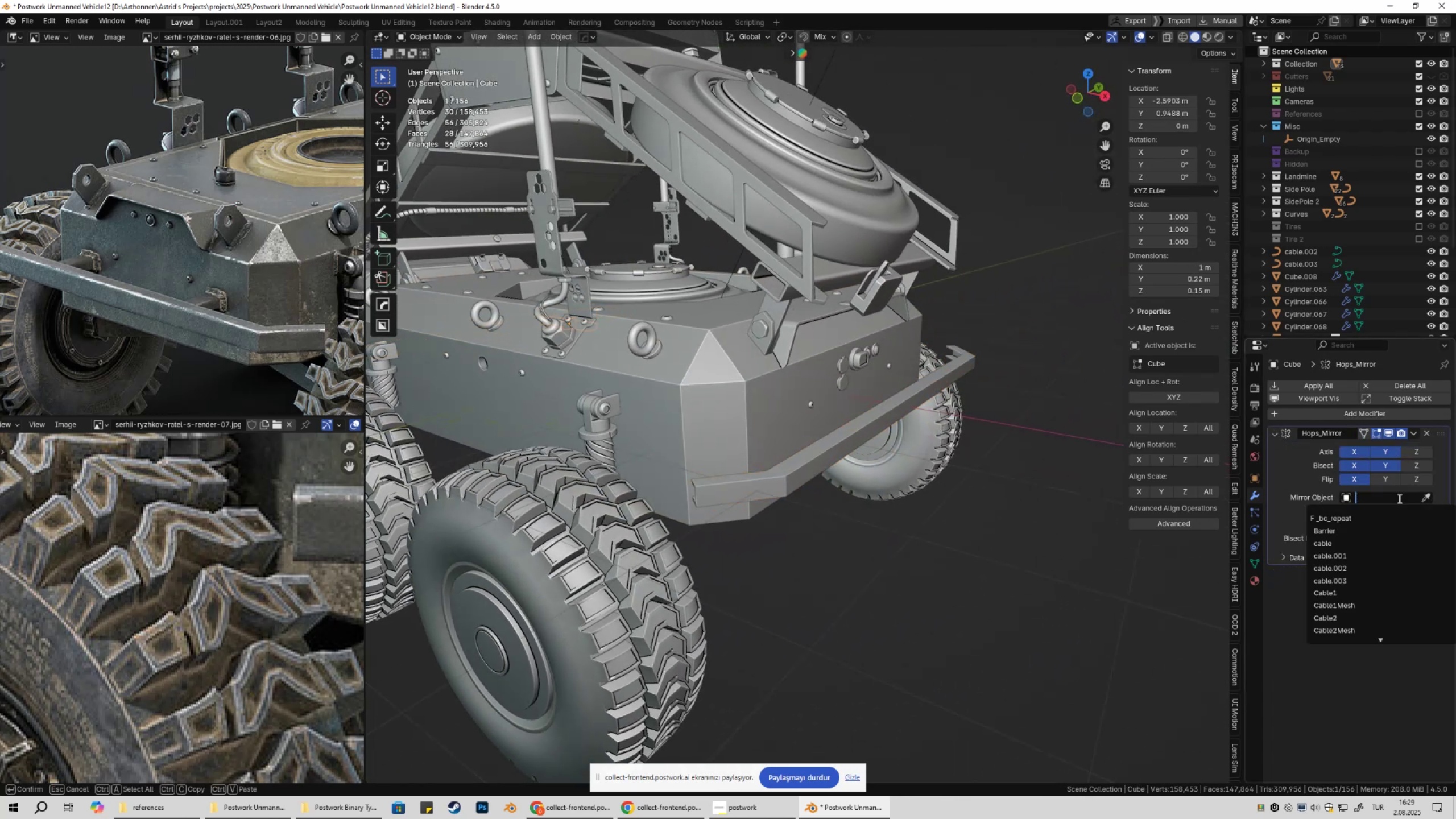 
key(O)
 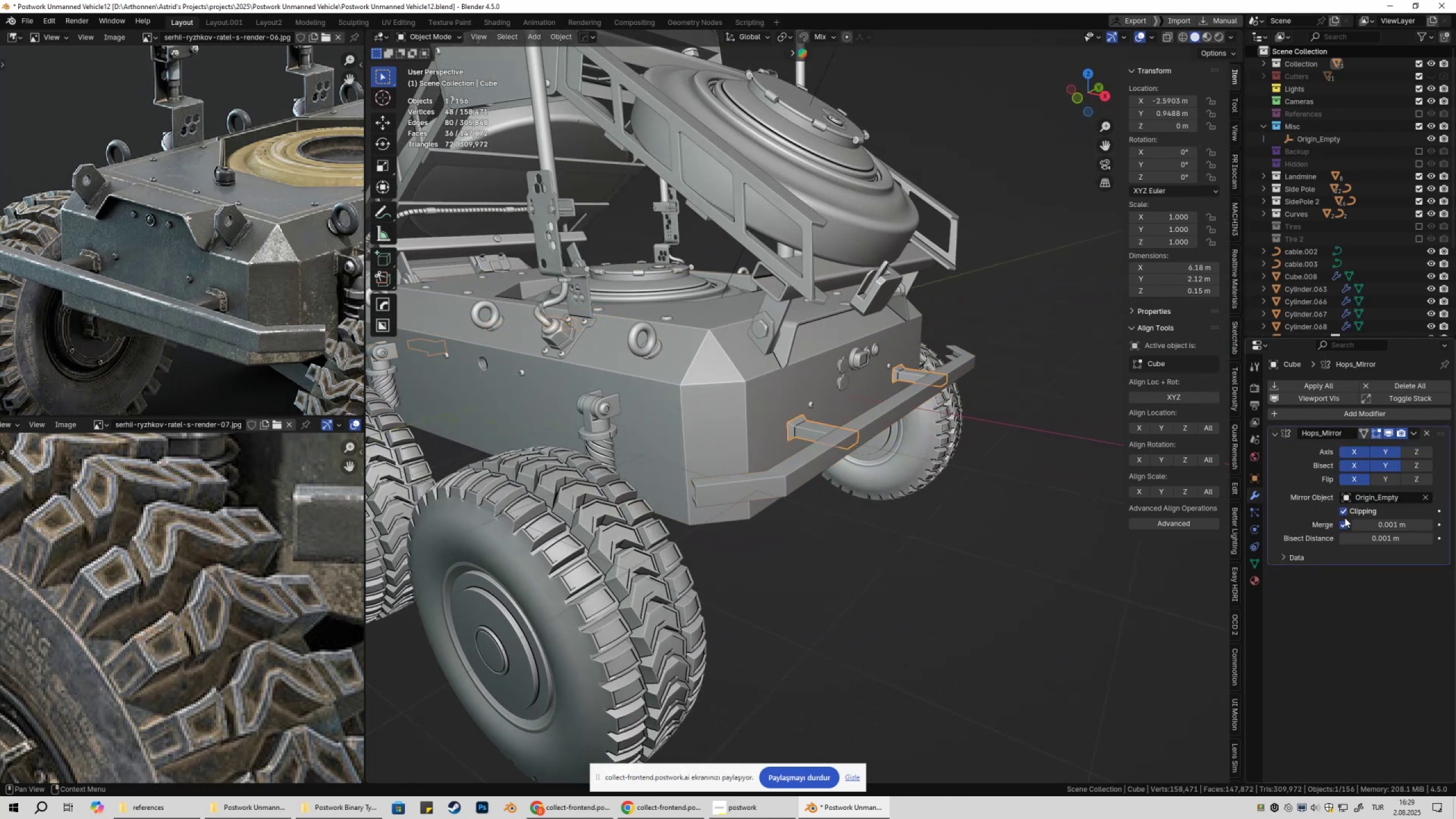 
double_click([987, 520])
 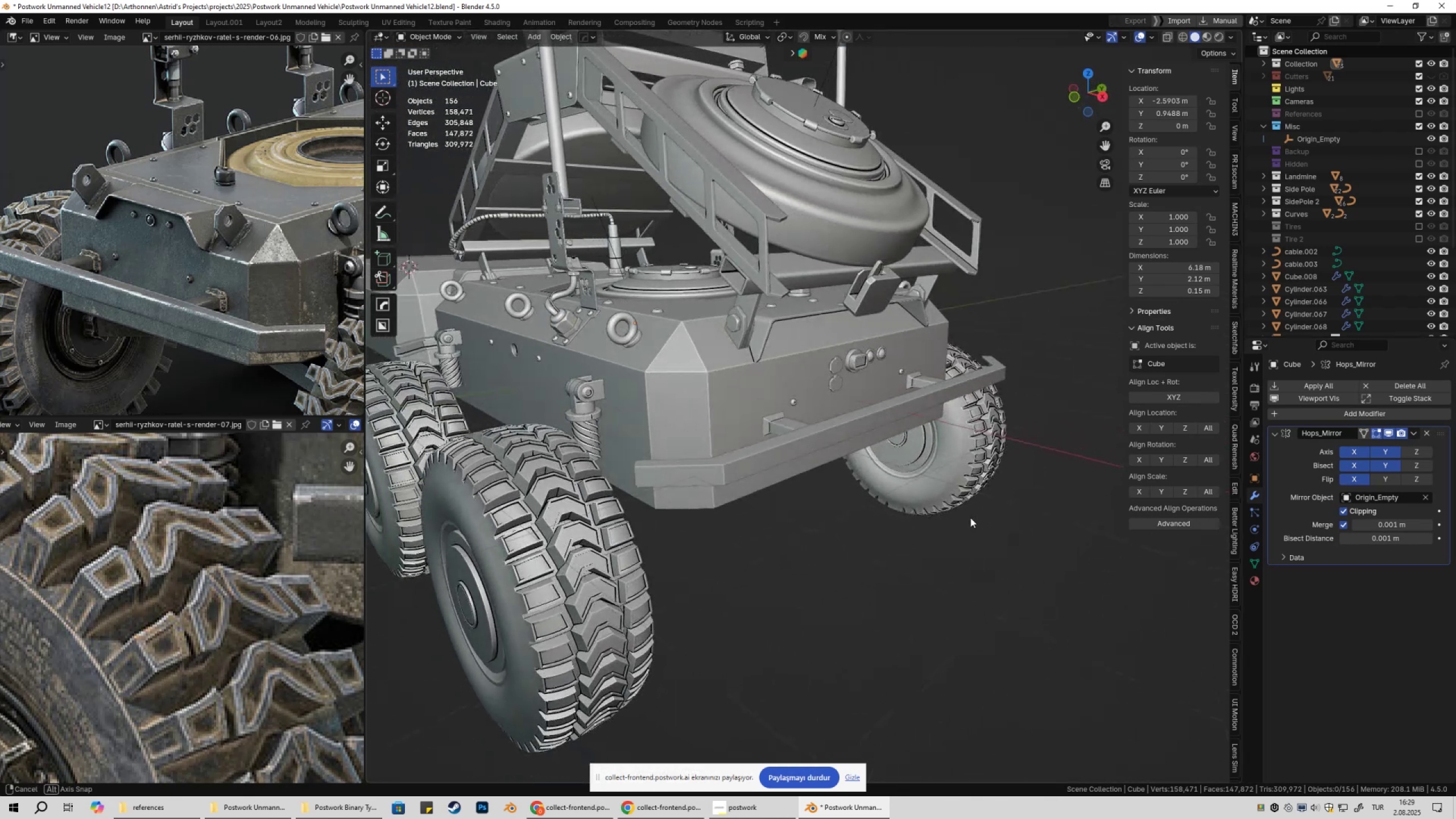 
key(Shift+ShiftLeft)
 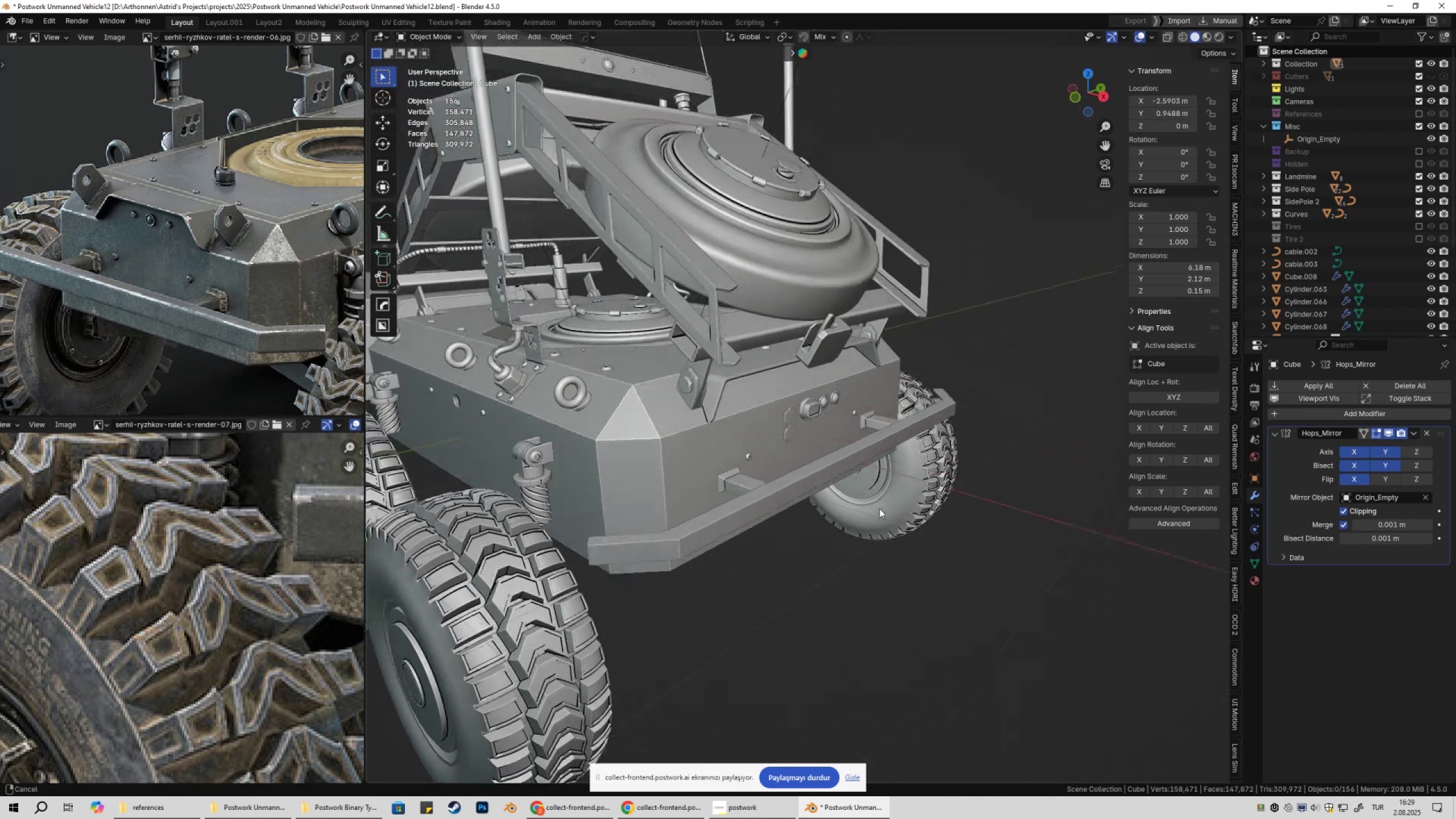 
scroll: coordinate [846, 507], scroll_direction: up, amount: 4.0
 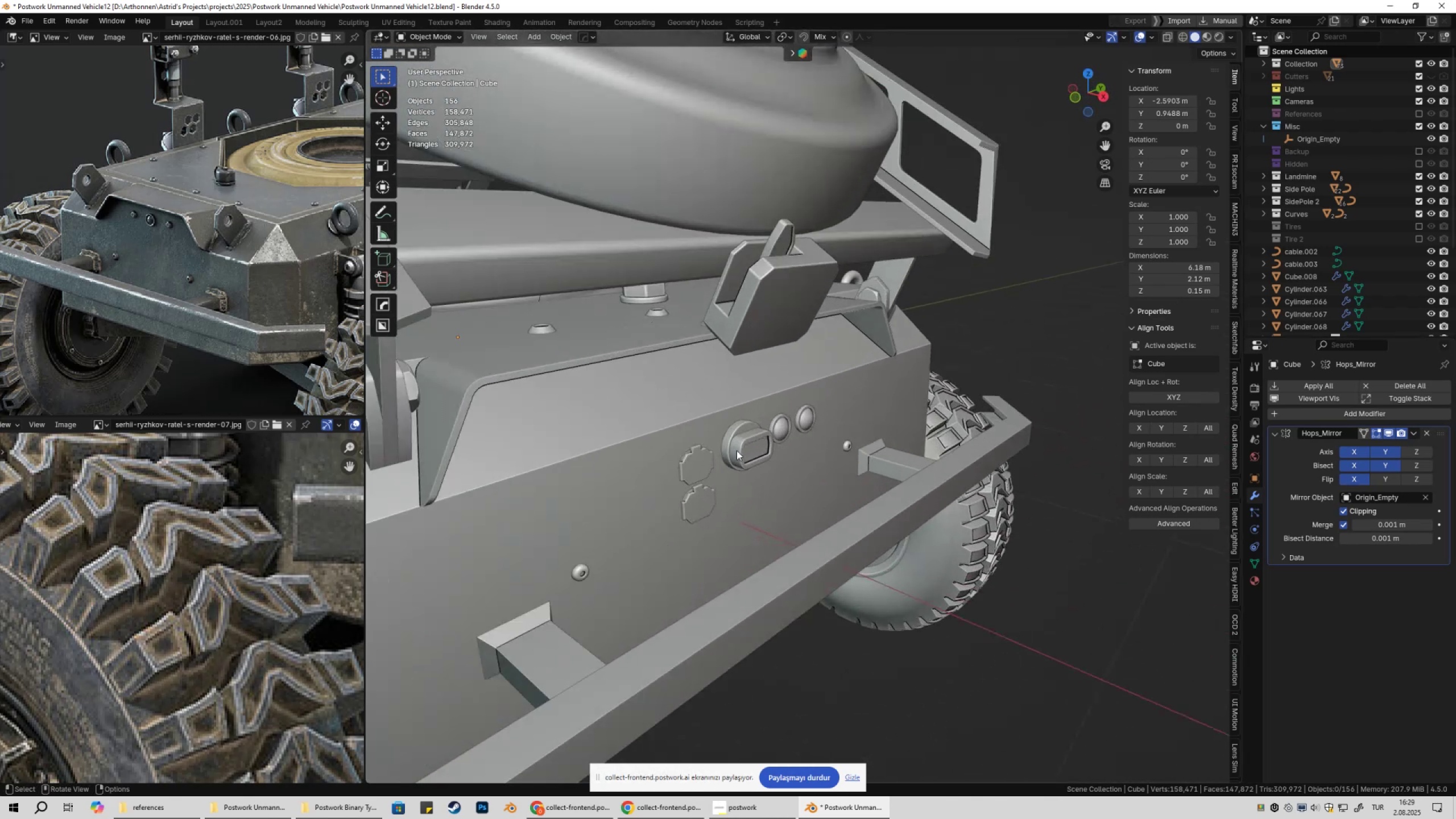 
left_click([737, 450])
 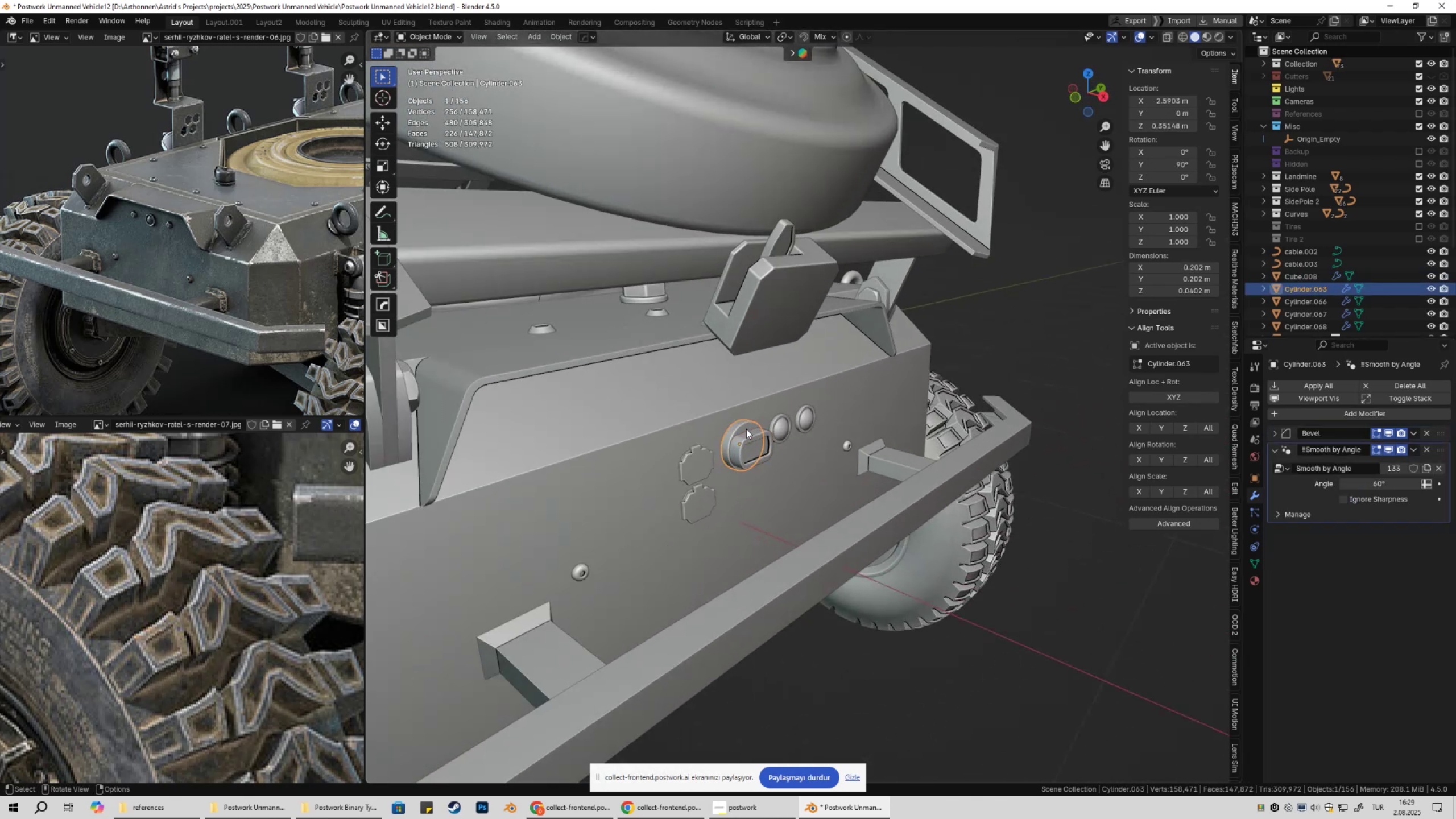 
double_click([787, 419])
 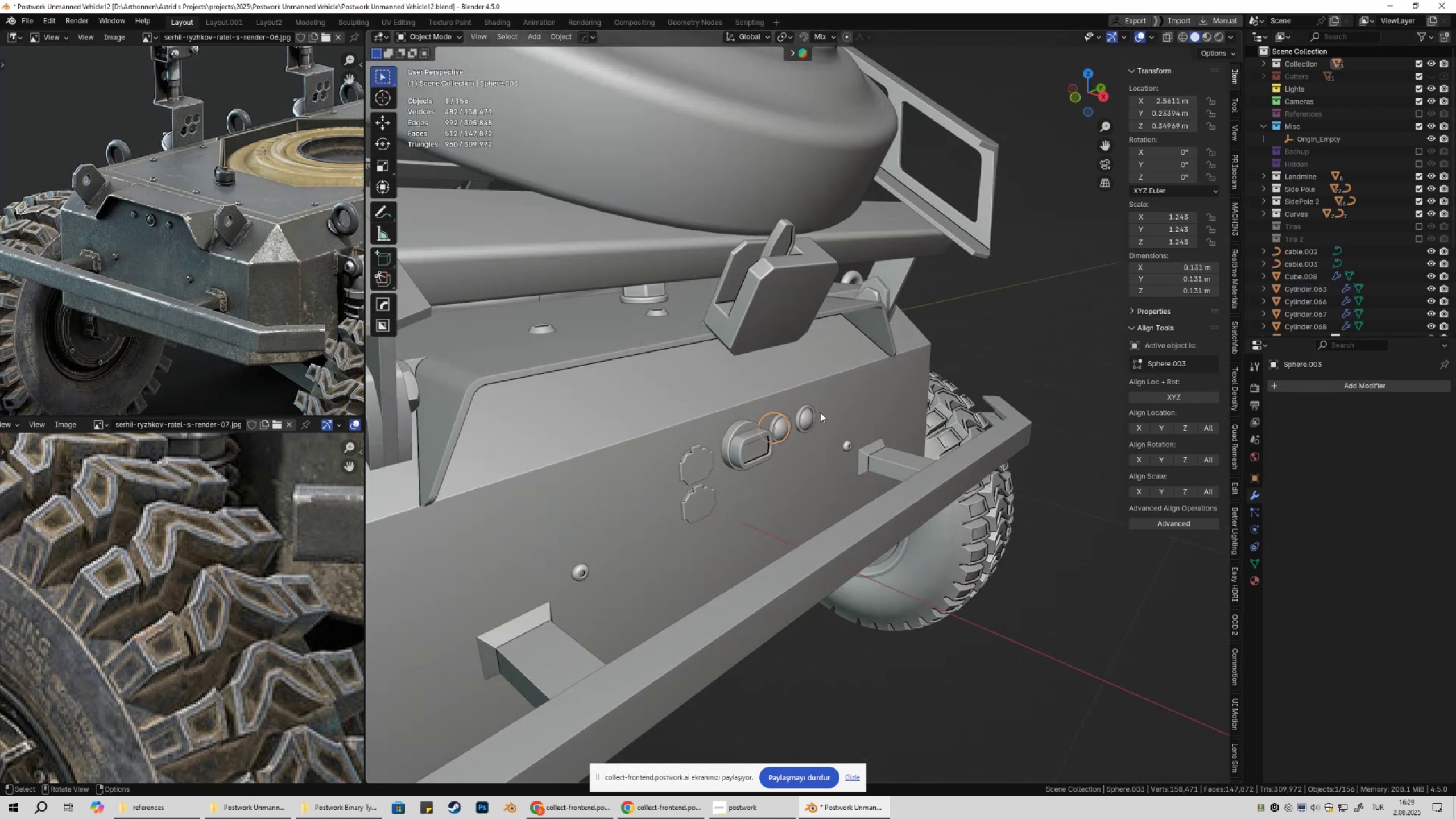 
triple_click([820, 412])
 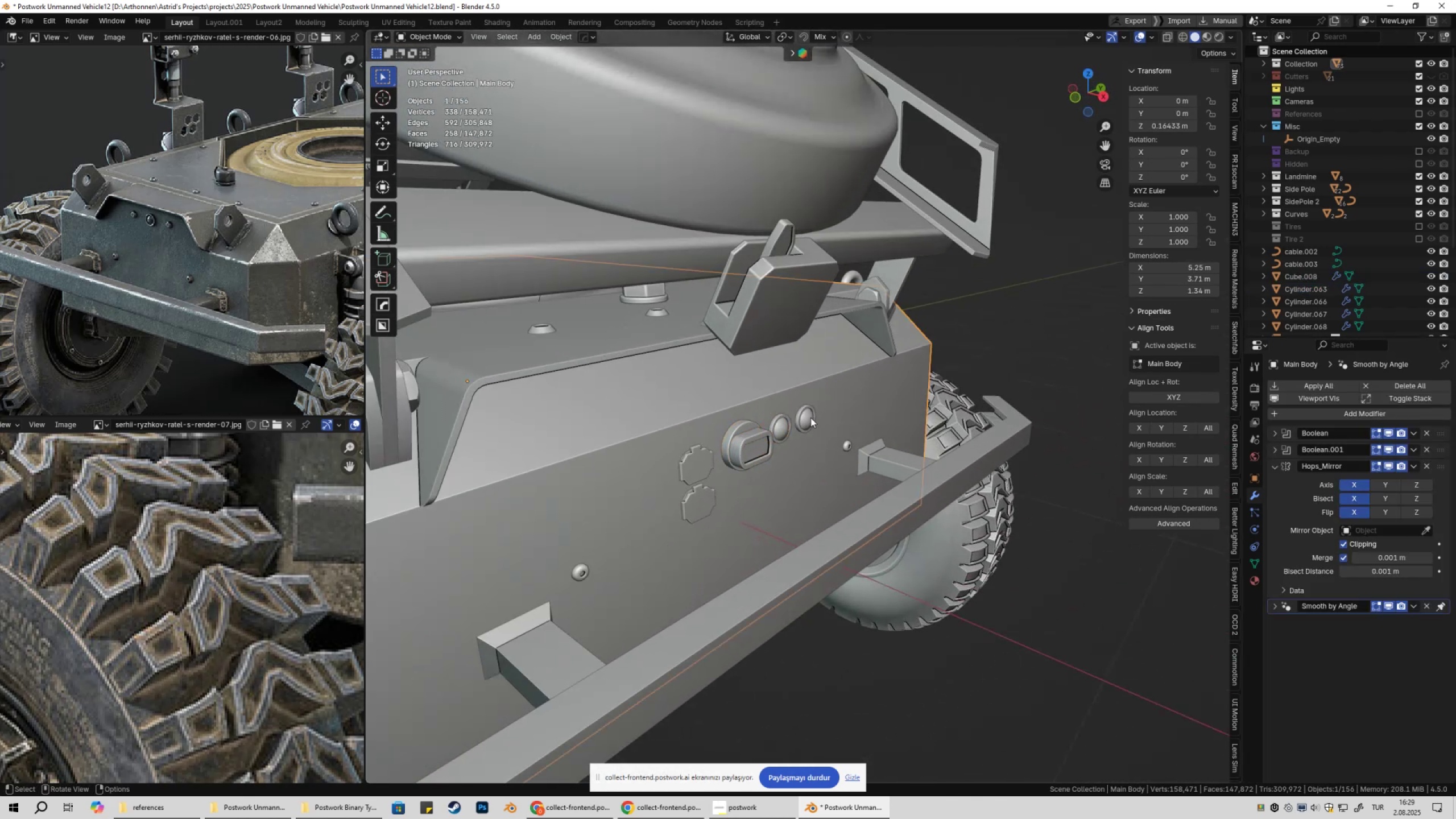 
triple_click([810, 417])
 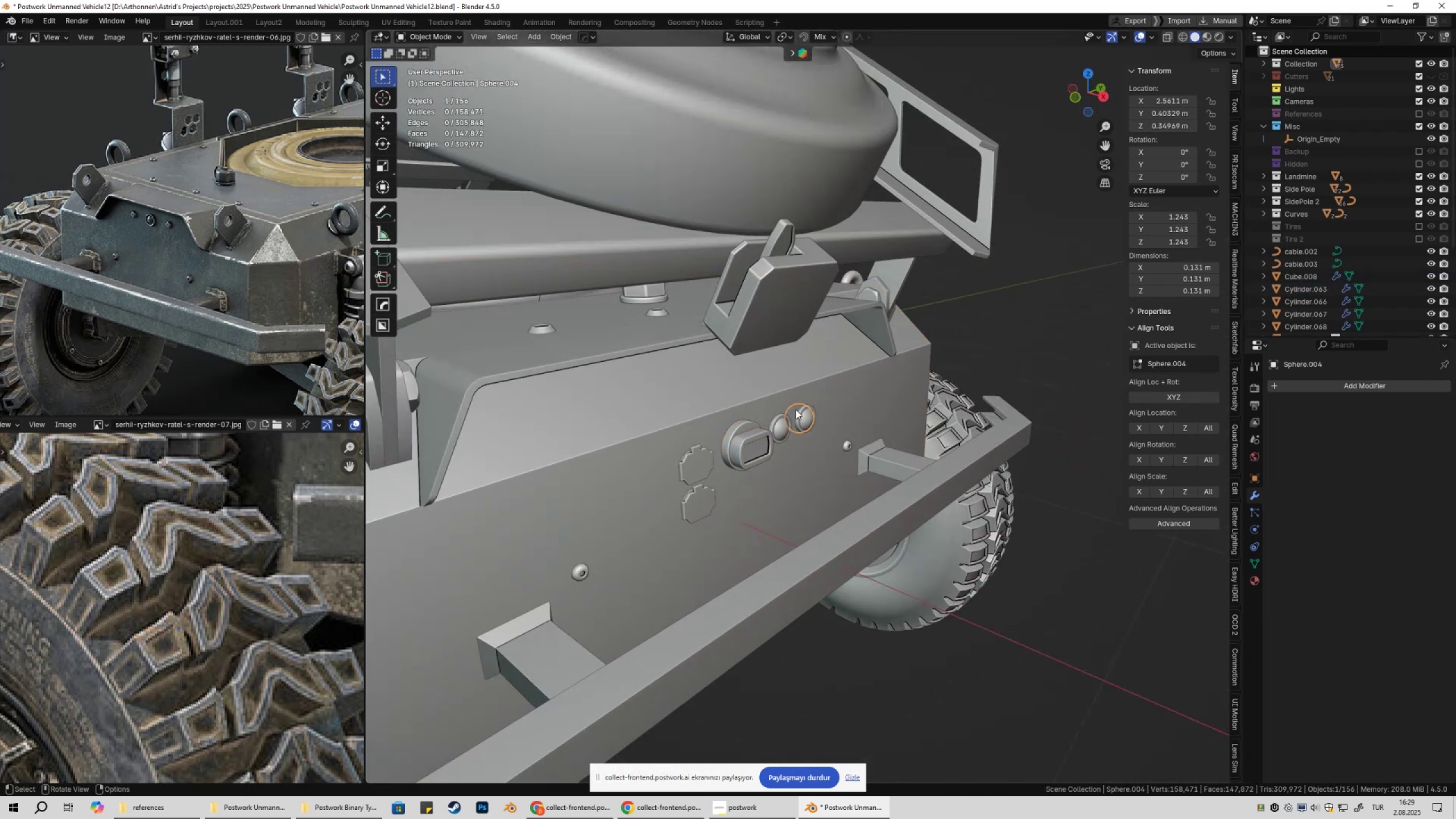 
double_click([784, 420])
 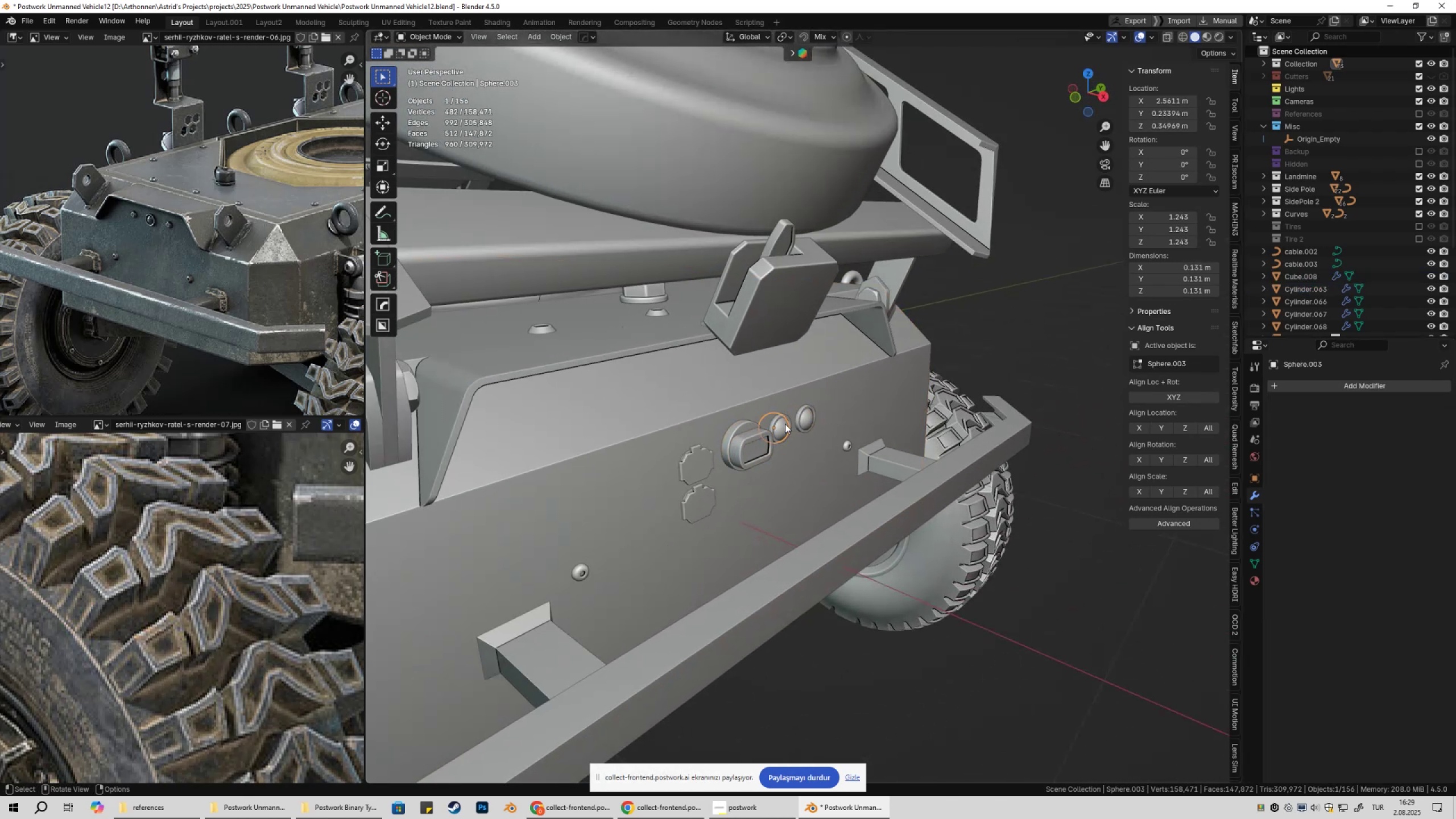 
double_click([809, 420])
 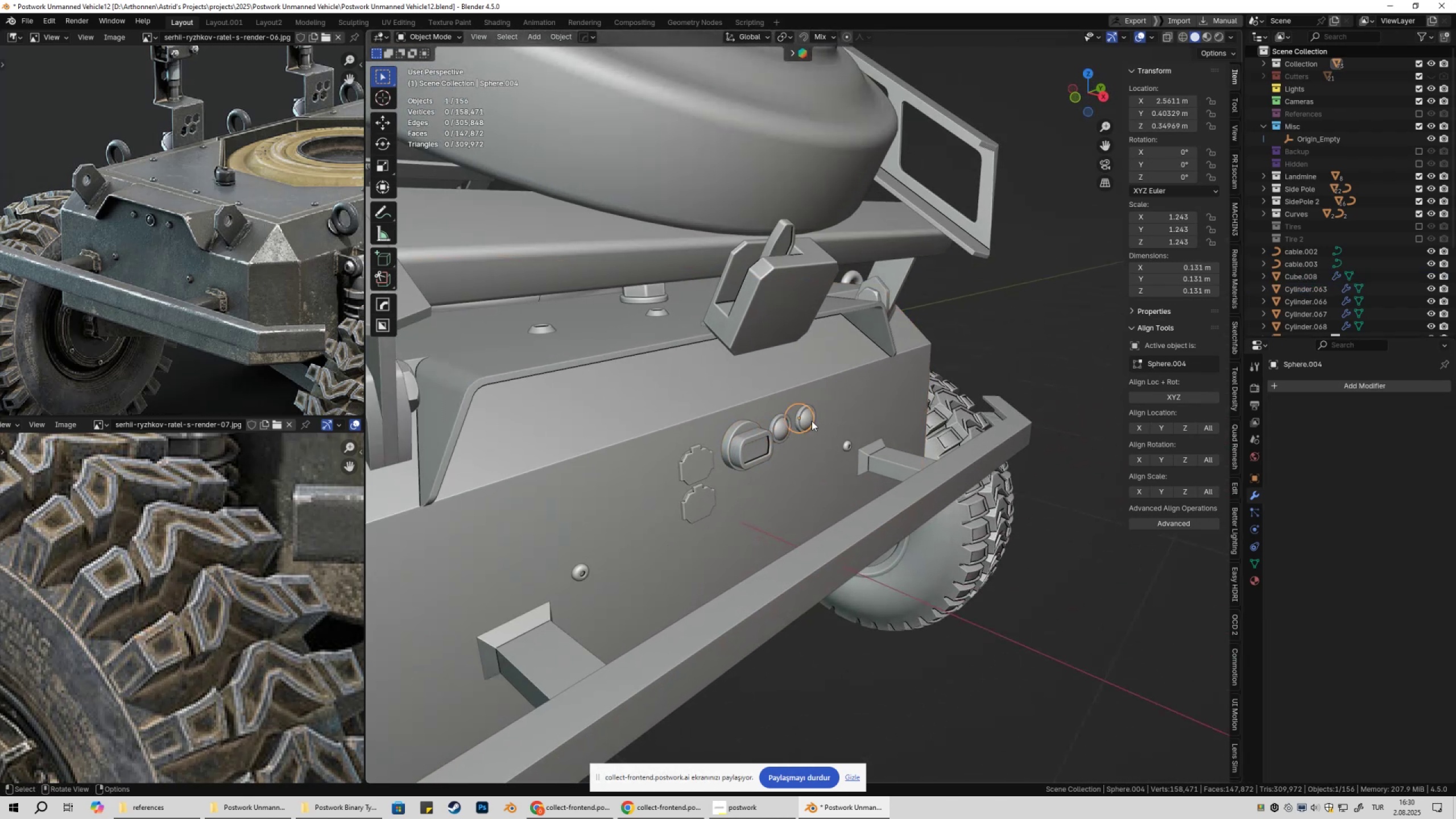 
double_click([812, 422])
 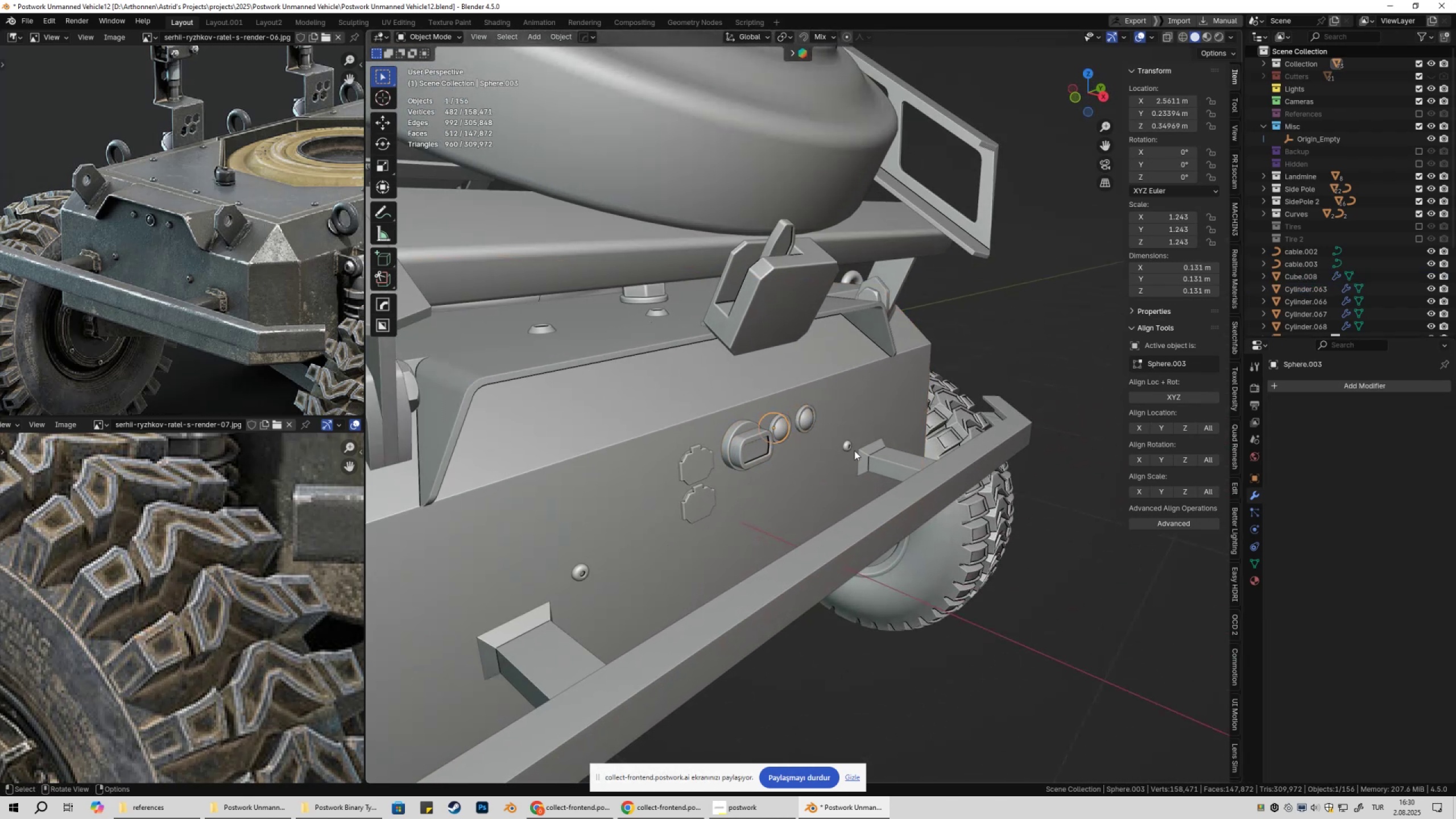 
left_click([865, 450])
 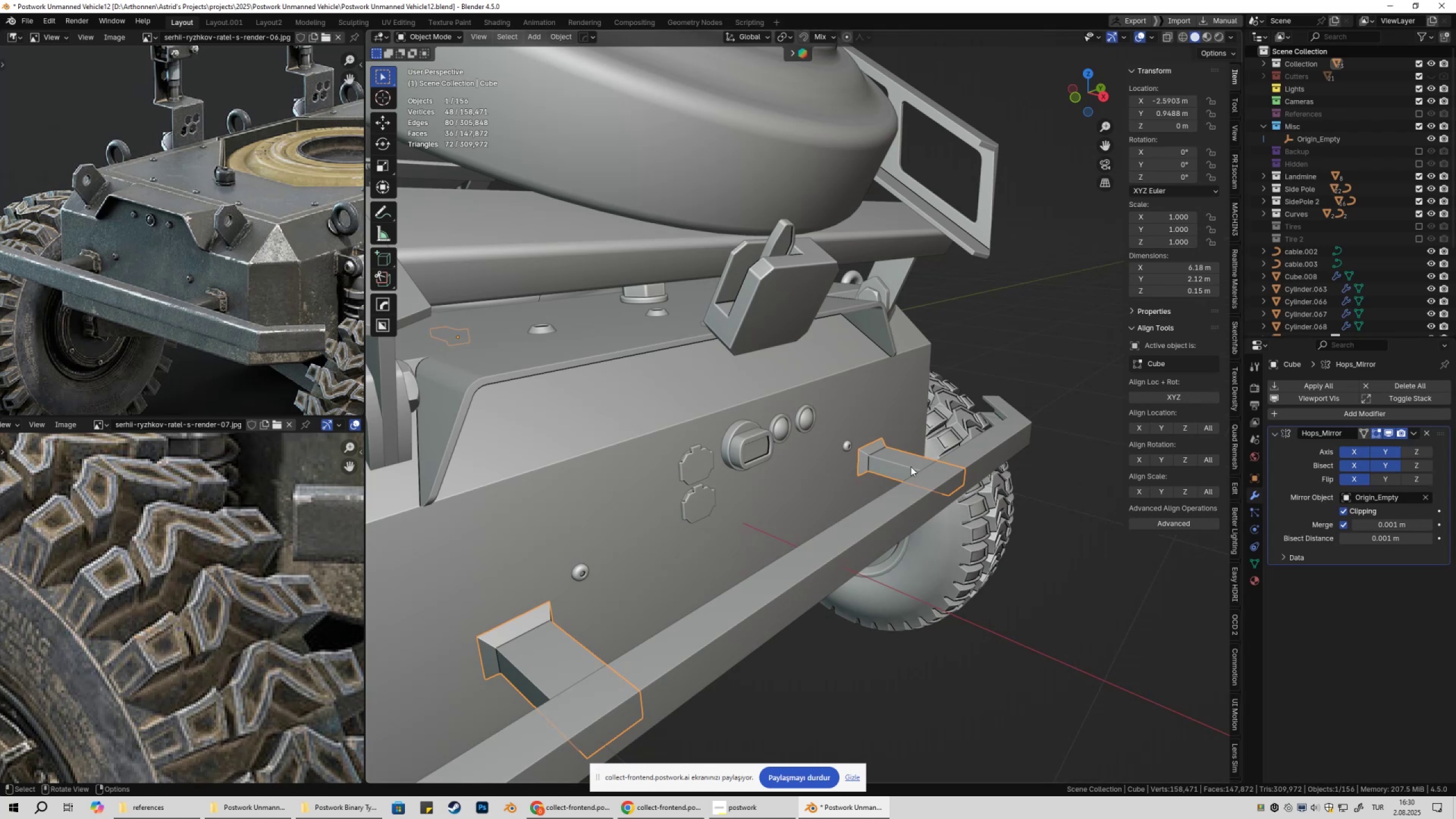 
left_click([849, 445])
 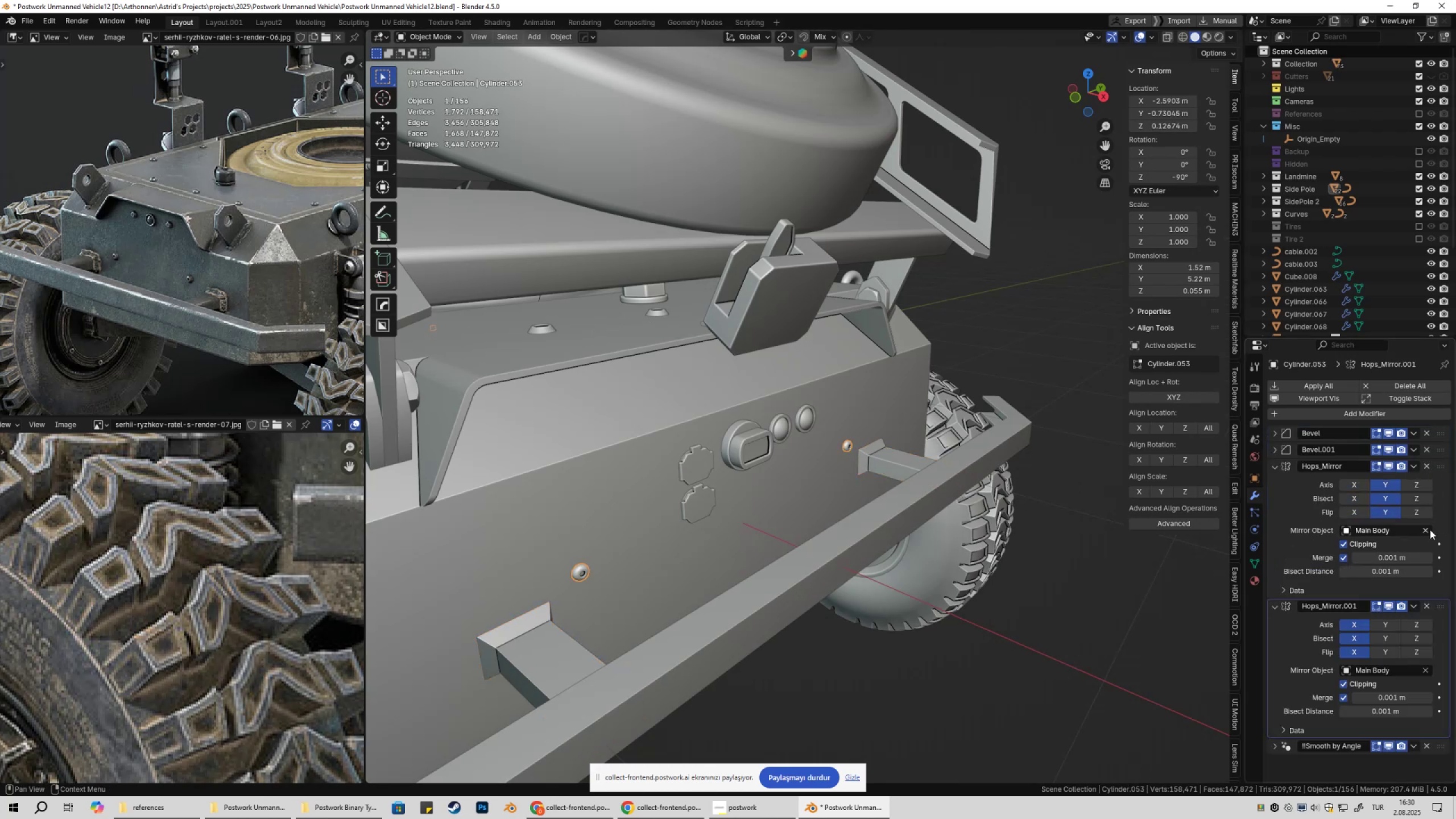 
double_click([1384, 529])
 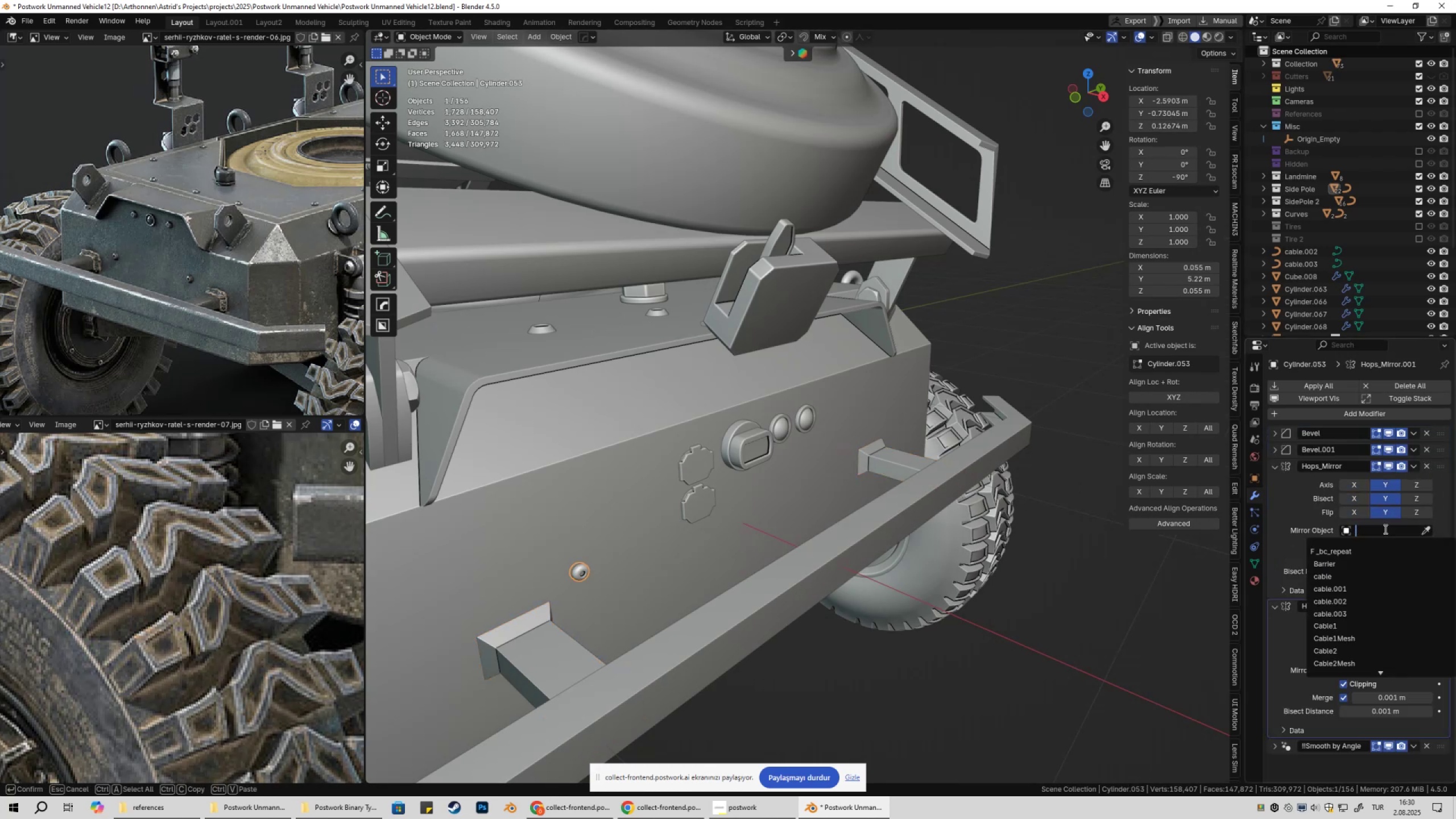 
key(O)
 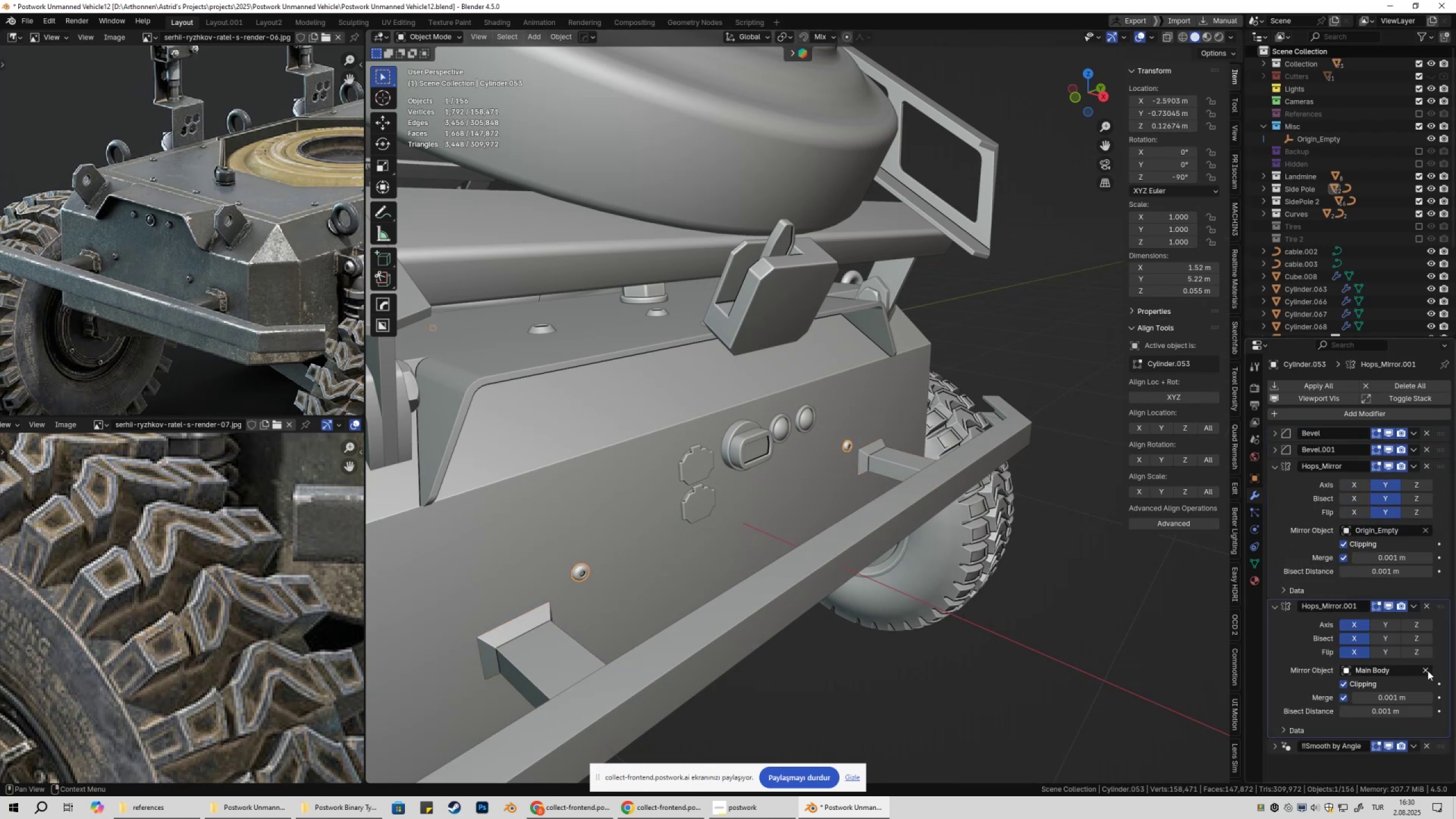 
double_click([1388, 670])
 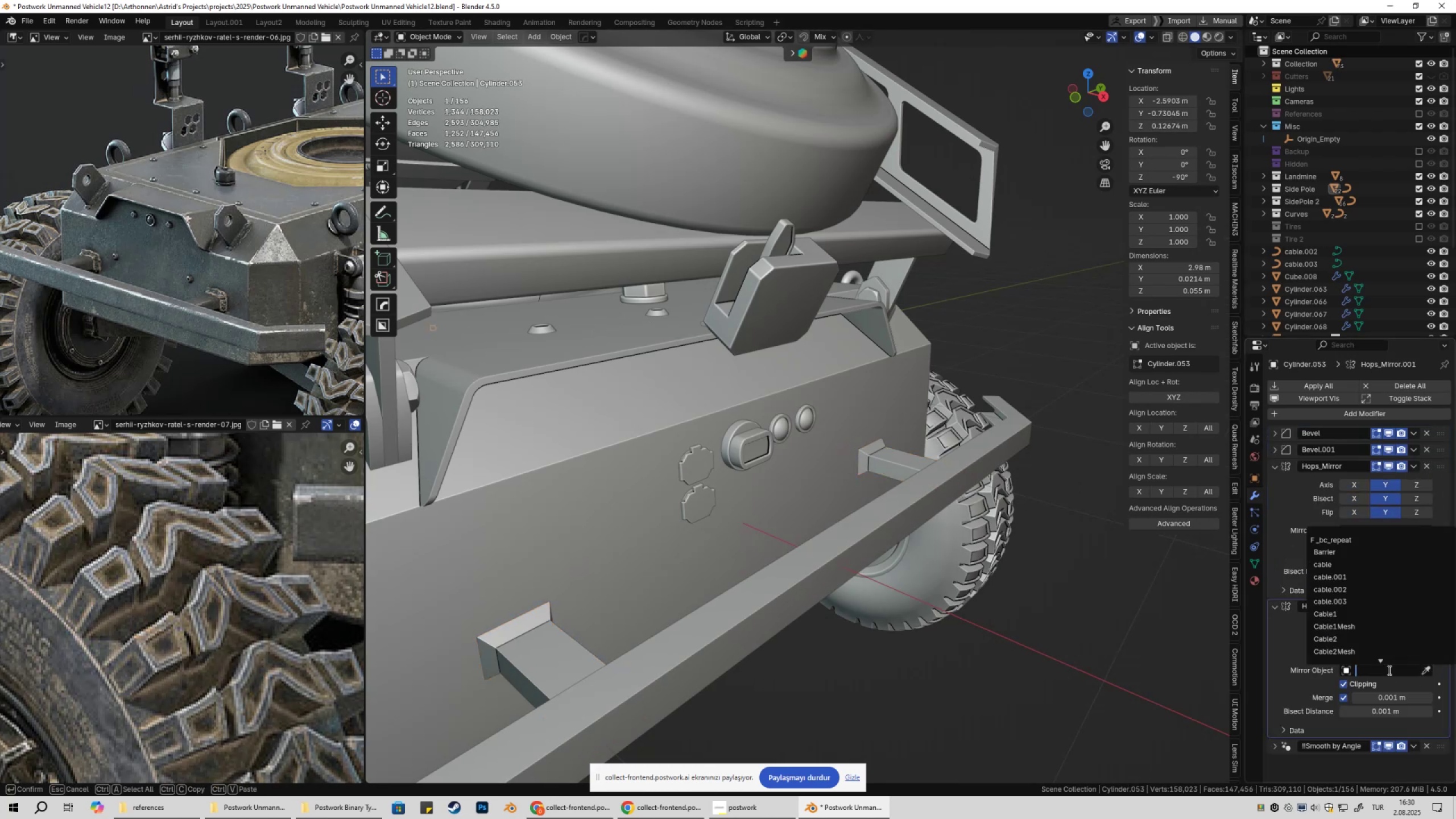 
key(O)
 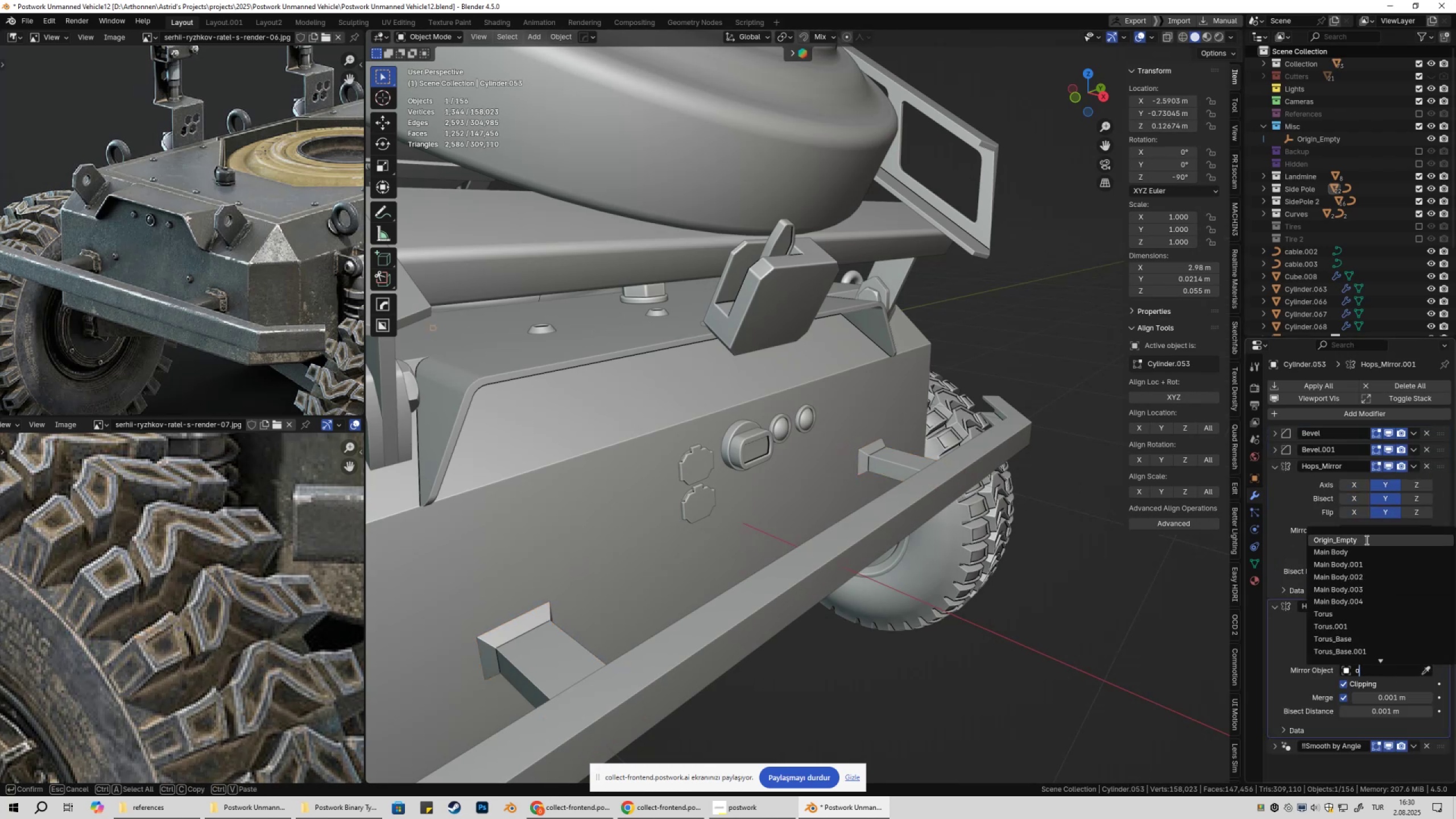 
left_click([1364, 540])
 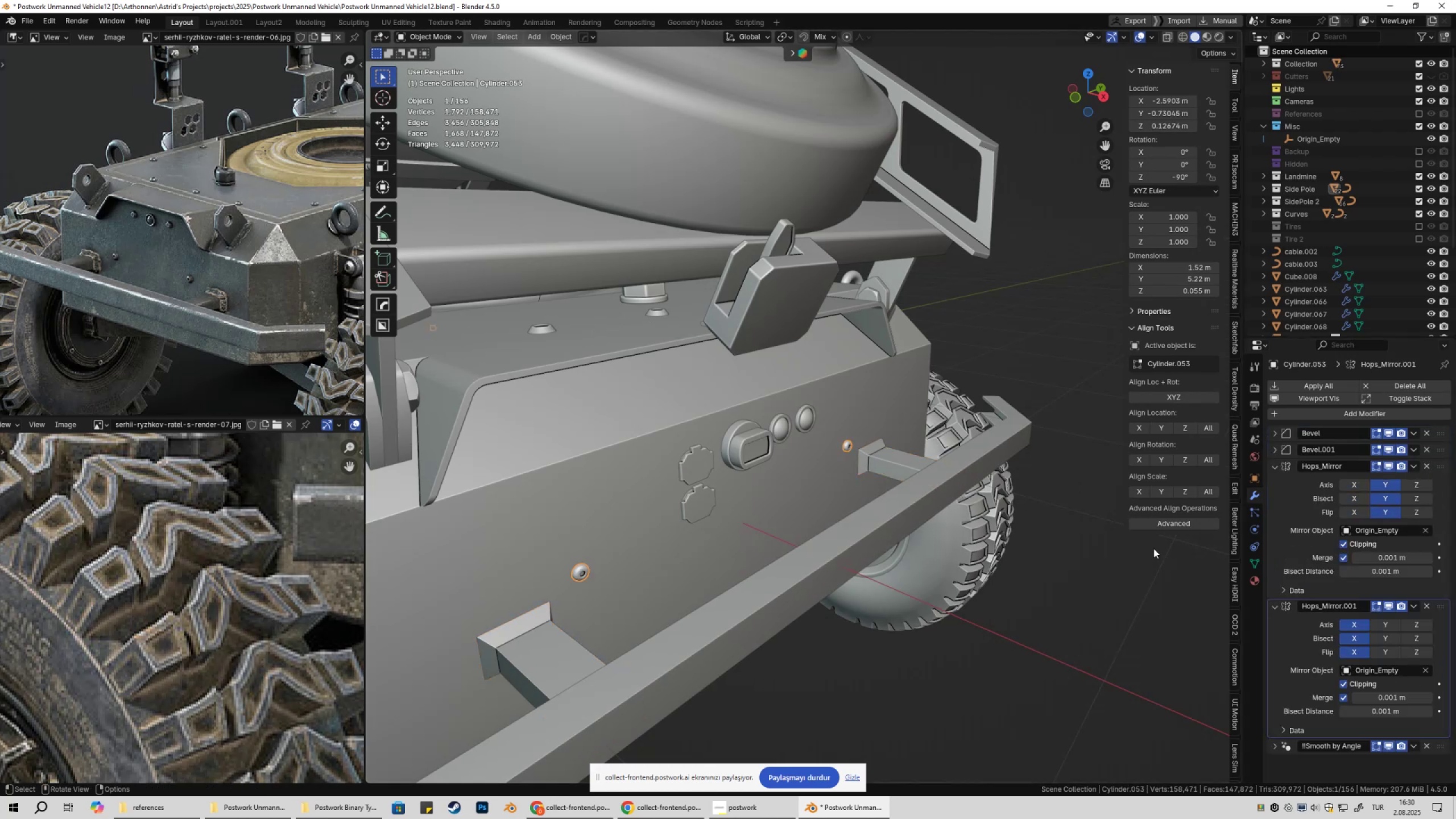 
scroll: coordinate [1015, 553], scroll_direction: down, amount: 3.0
 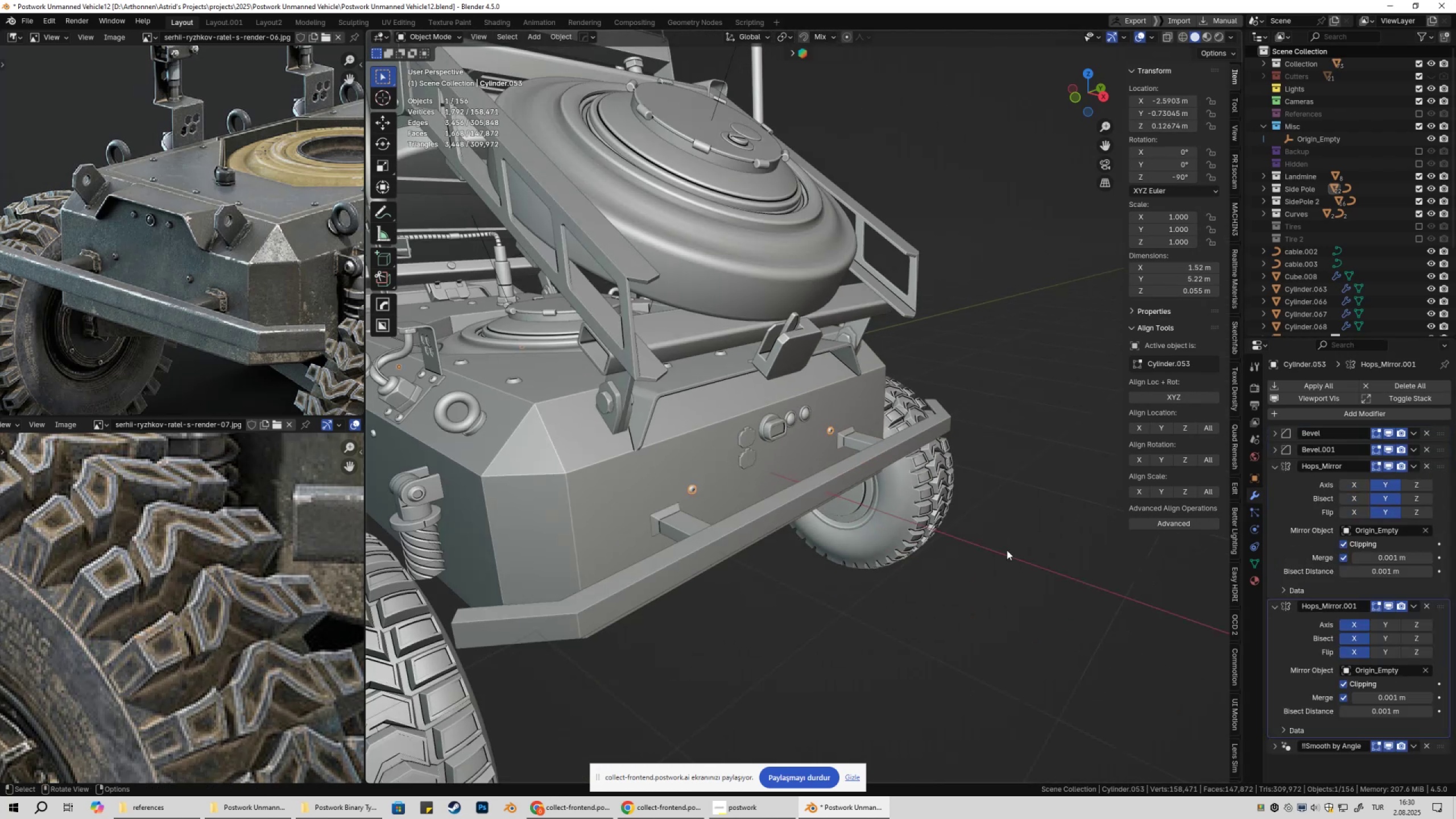 
left_click([1007, 550])
 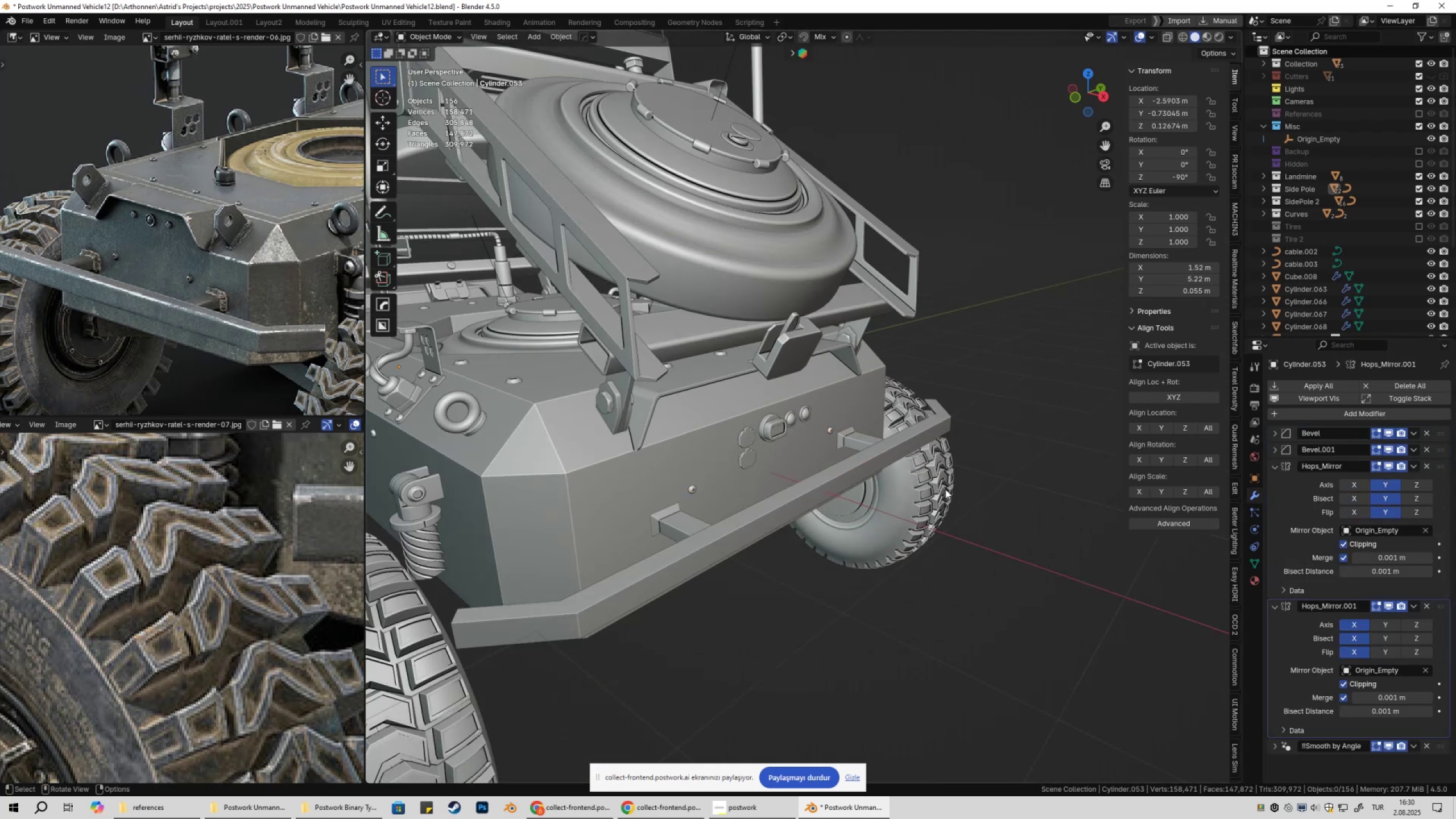 
hold_key(key=ShiftLeft, duration=0.38)
 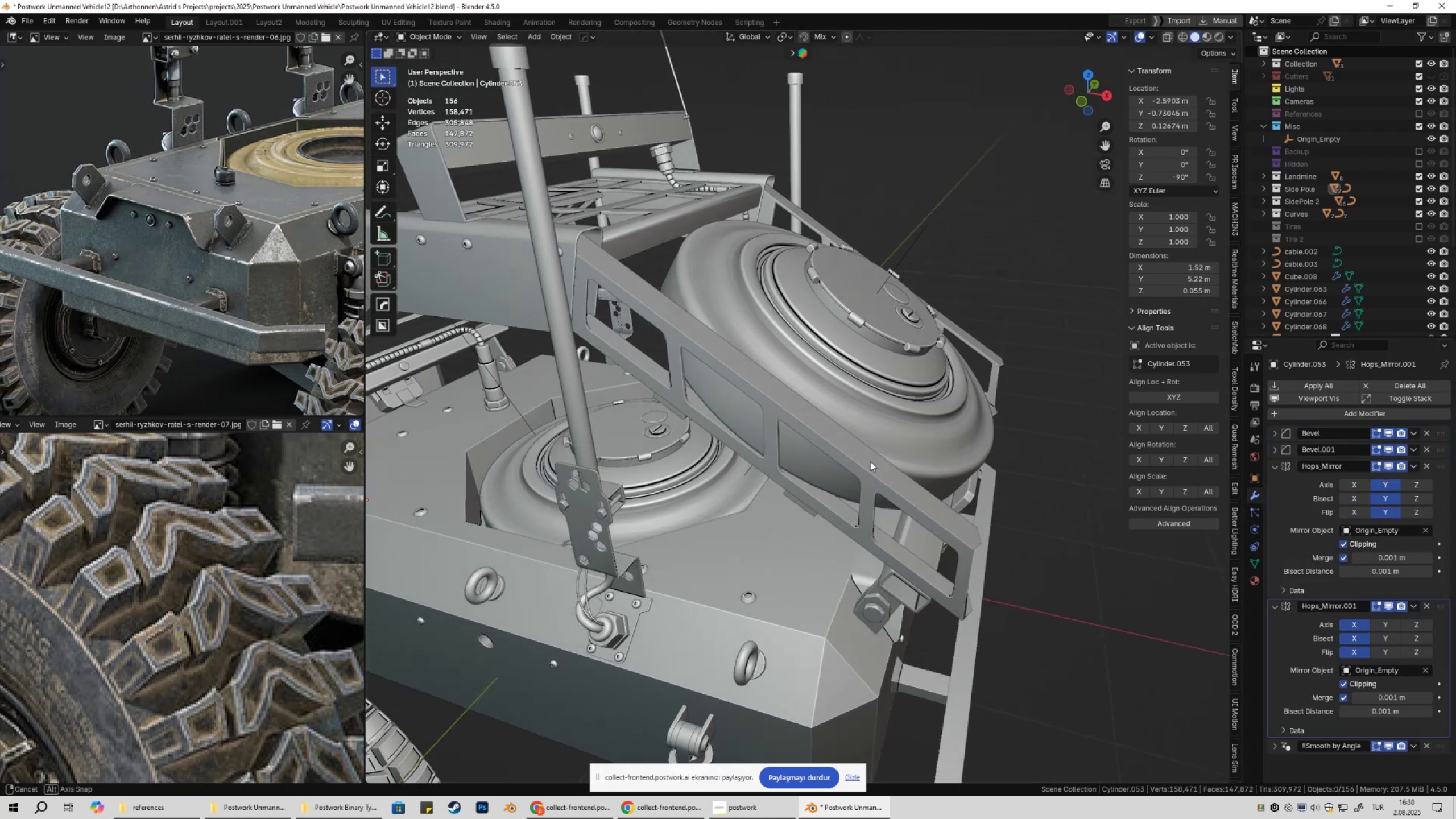 
hold_key(key=ShiftLeft, duration=0.32)
 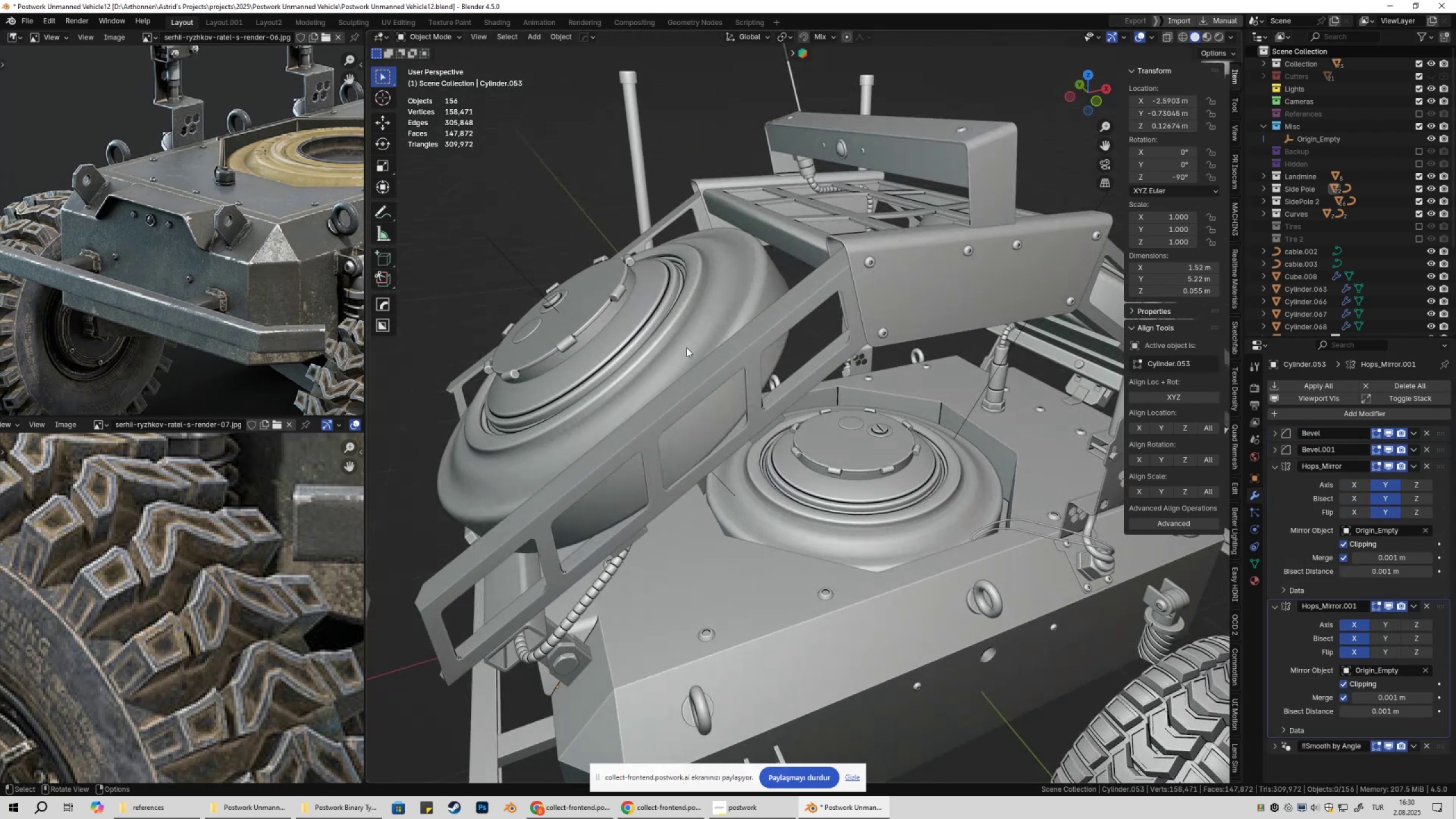 
left_click([686, 348])
 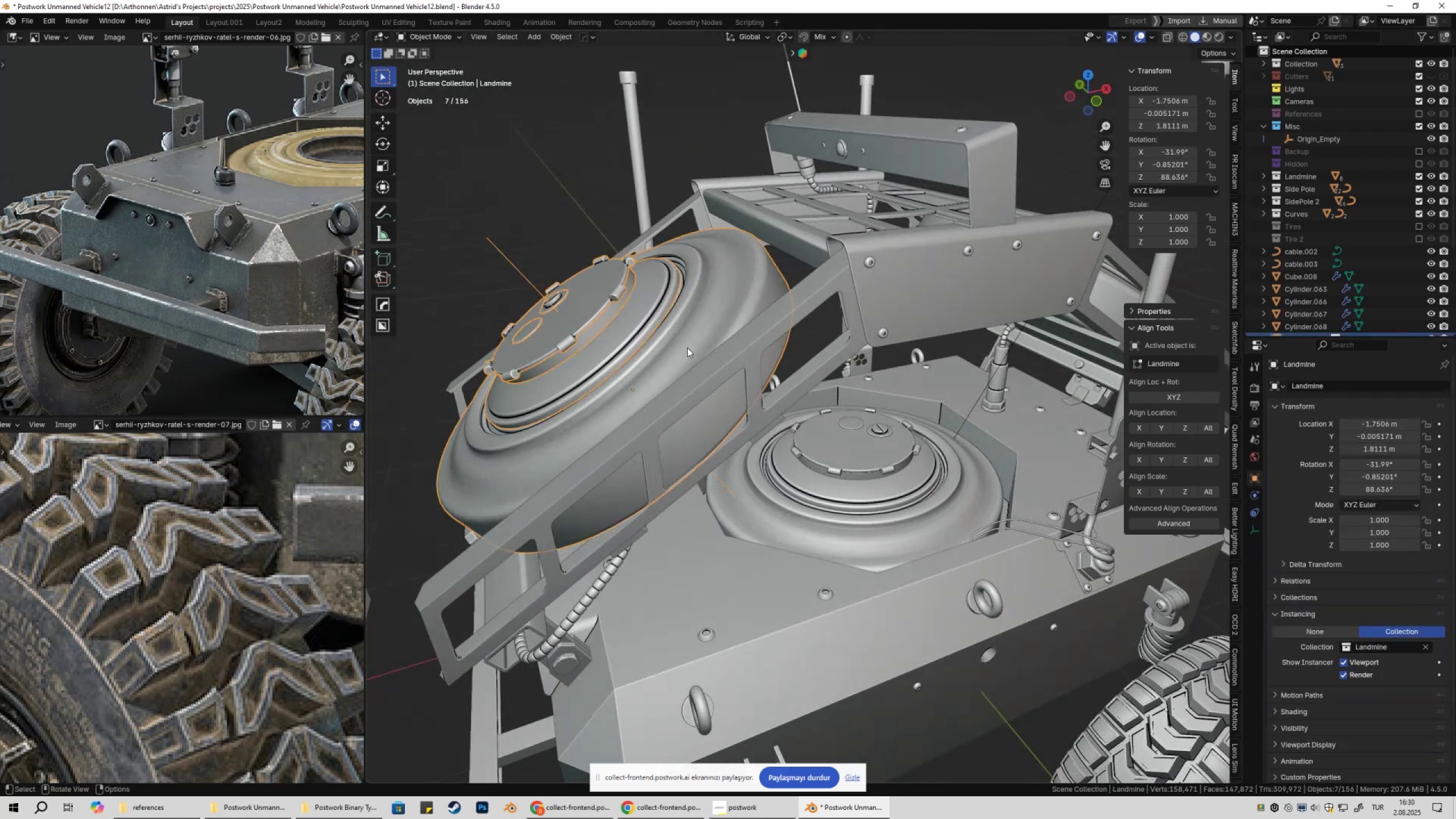 
key(Shift+ShiftLeft)
 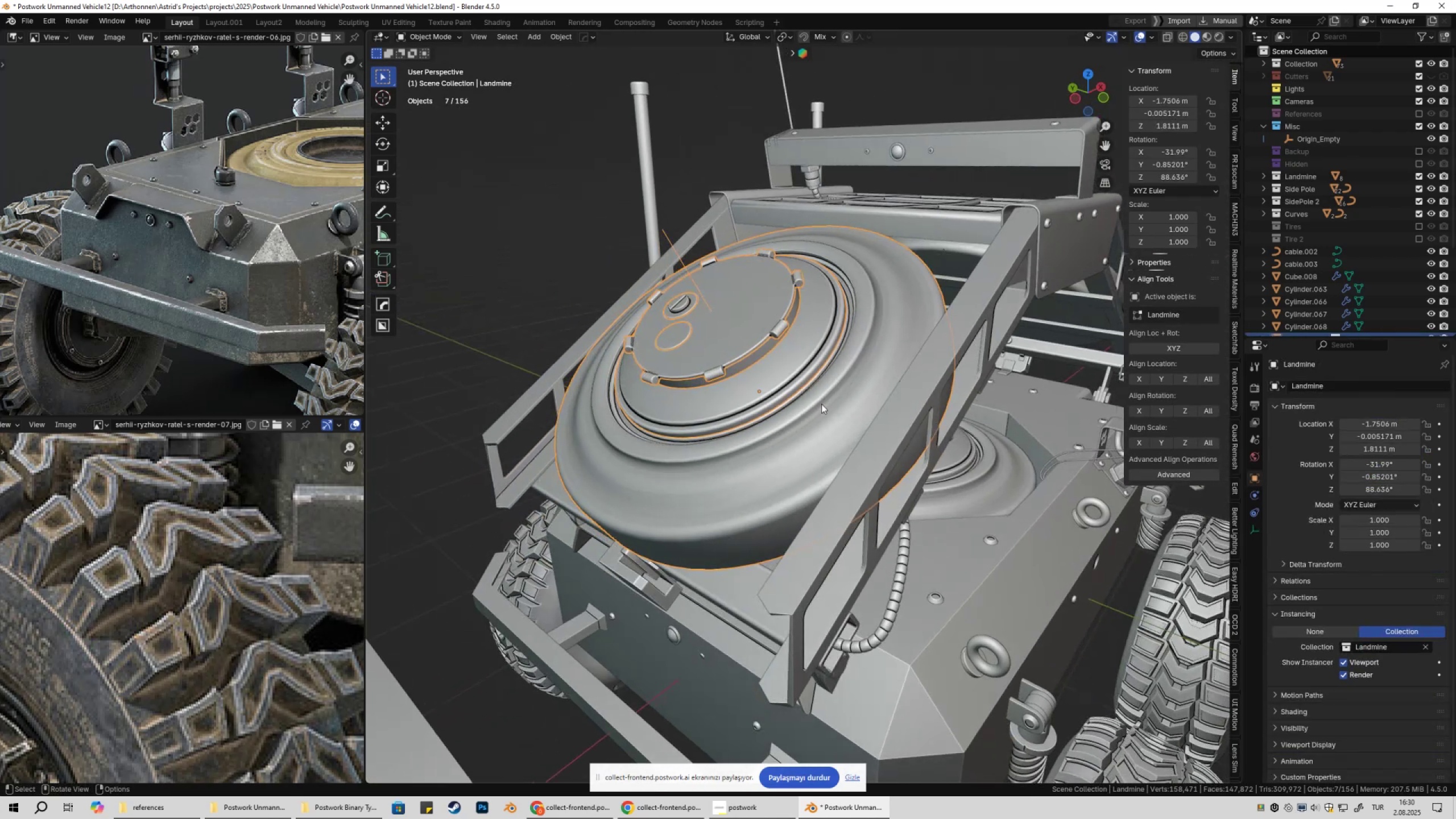 
key(Shift+ShiftLeft)
 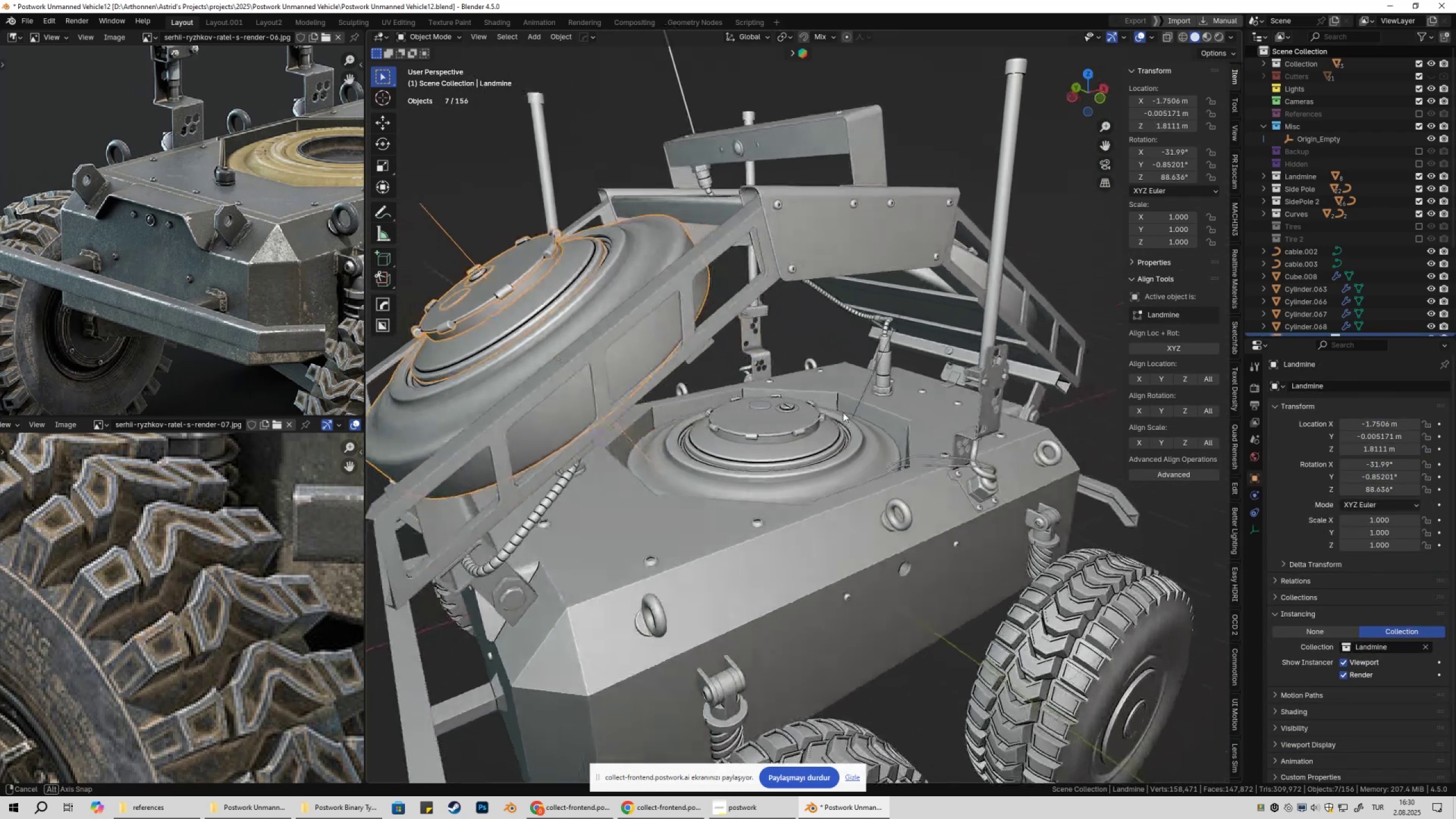 
hold_key(key=ShiftLeft, duration=0.33)
 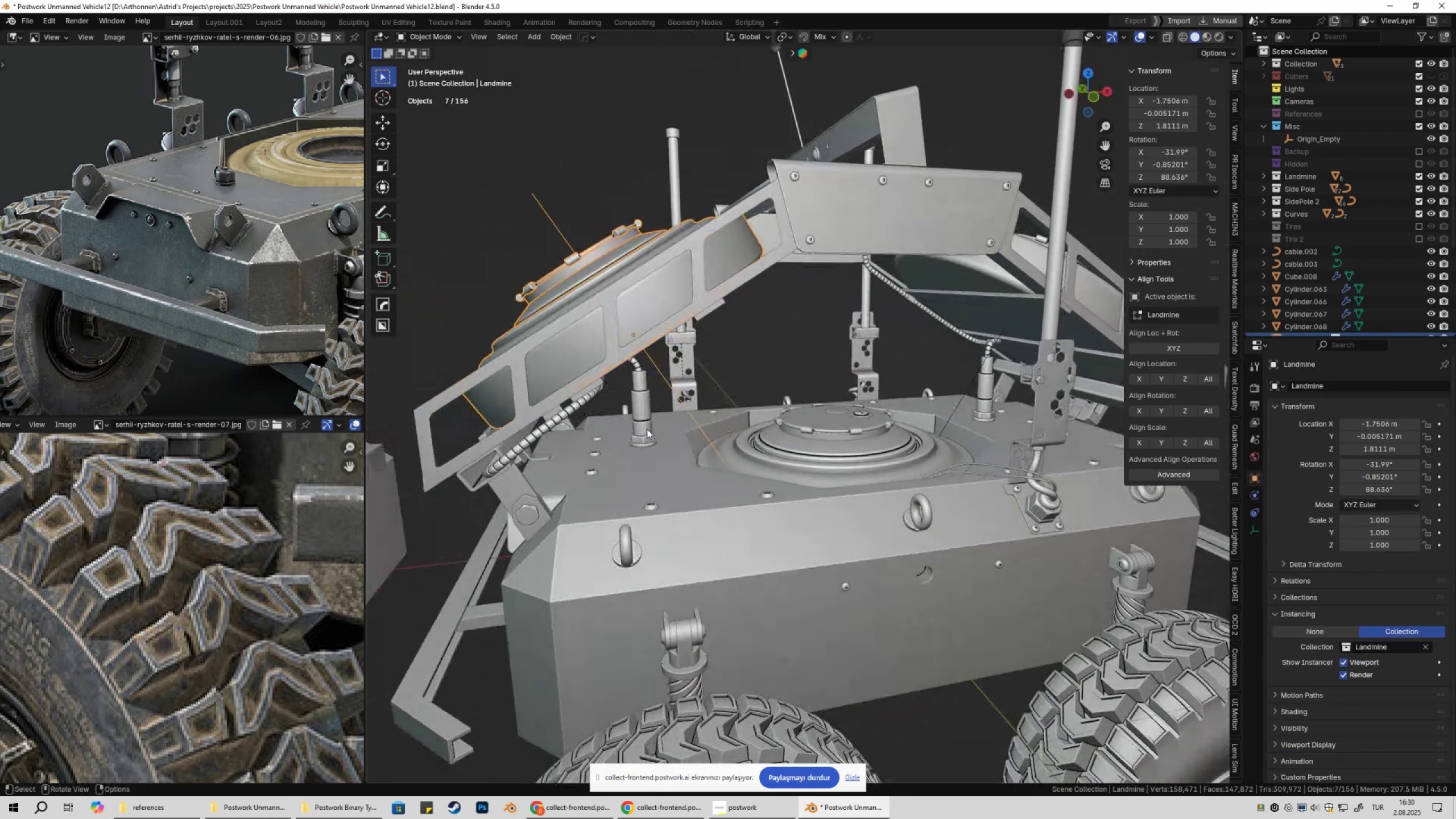 
left_click([647, 429])
 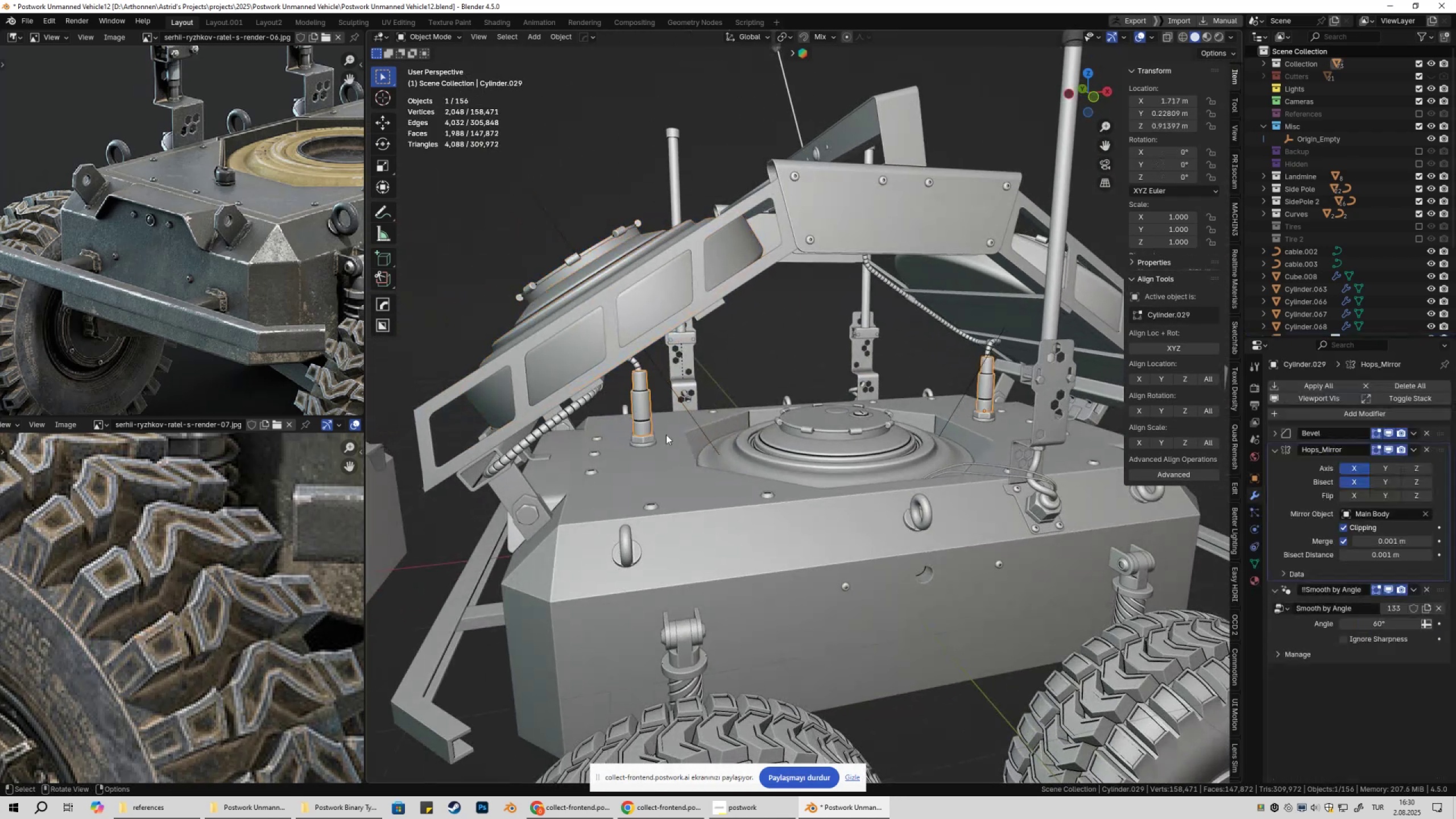 
hold_key(key=ShiftLeft, duration=0.31)
 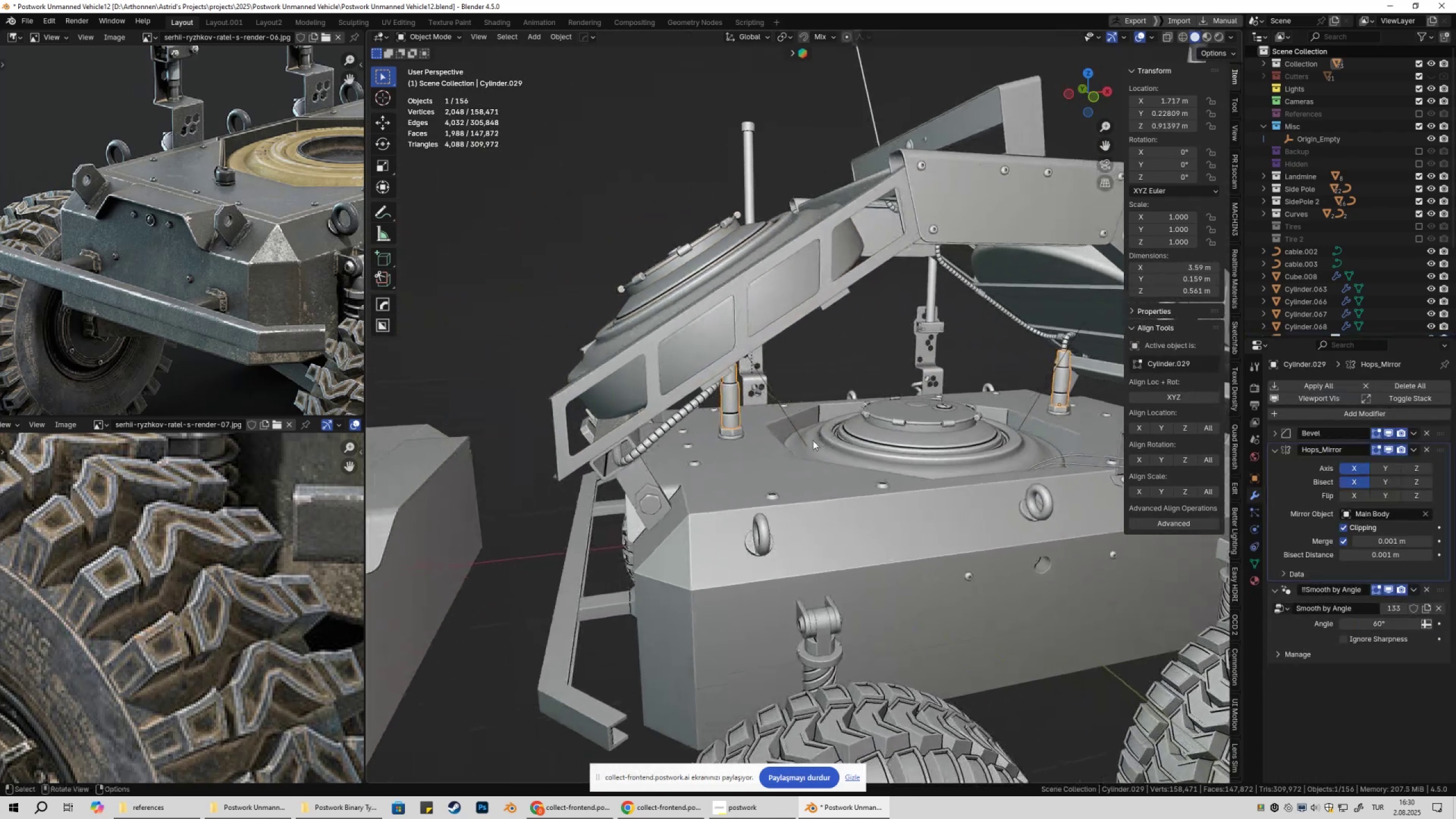 
scroll: coordinate [754, 454], scroll_direction: up, amount: 3.0
 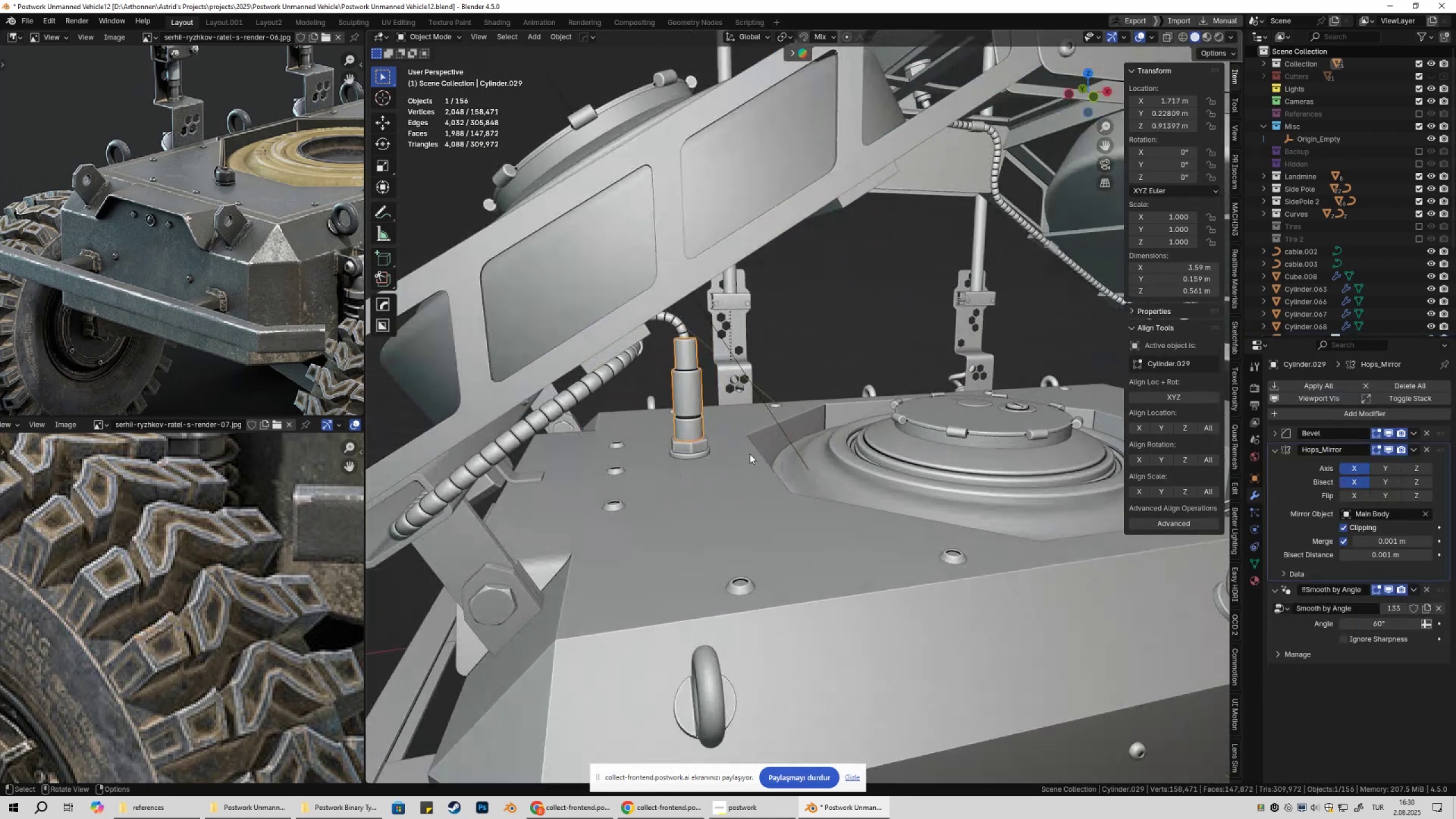 
key(Shift+ShiftLeft)
 